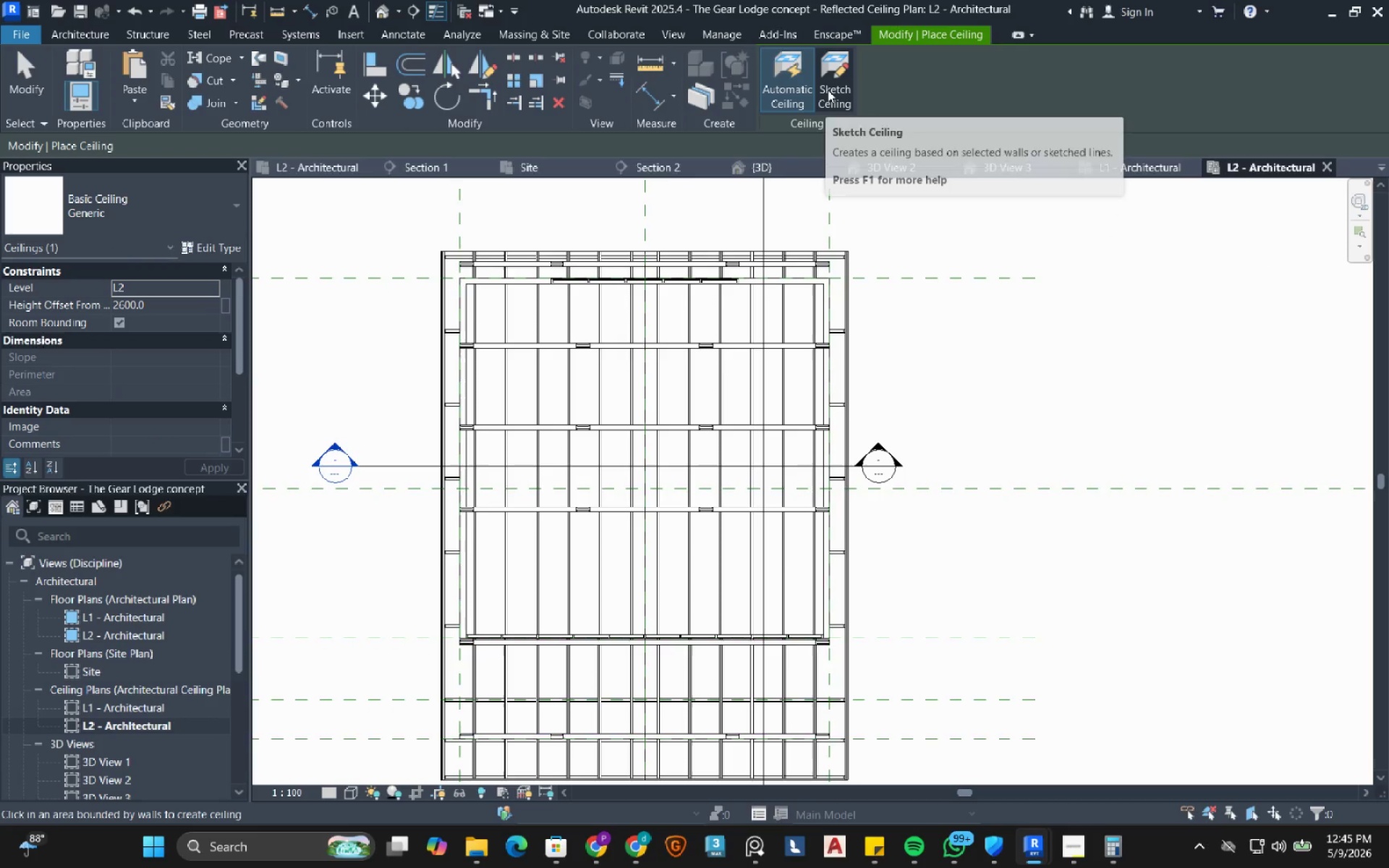 
left_click([828, 90])
 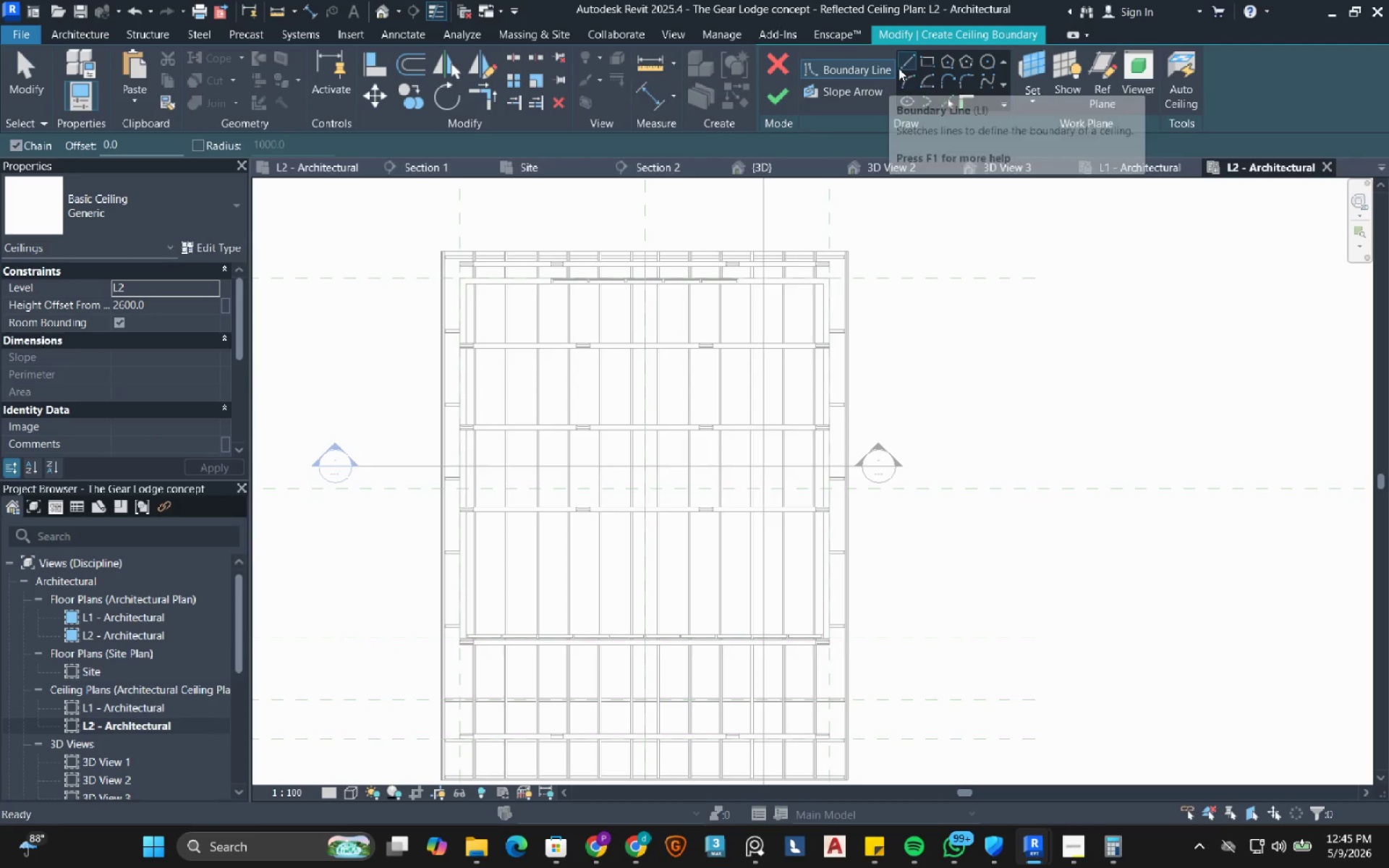 
left_click_drag(start_coordinate=[929, 62], to_coordinate=[922, 63])
 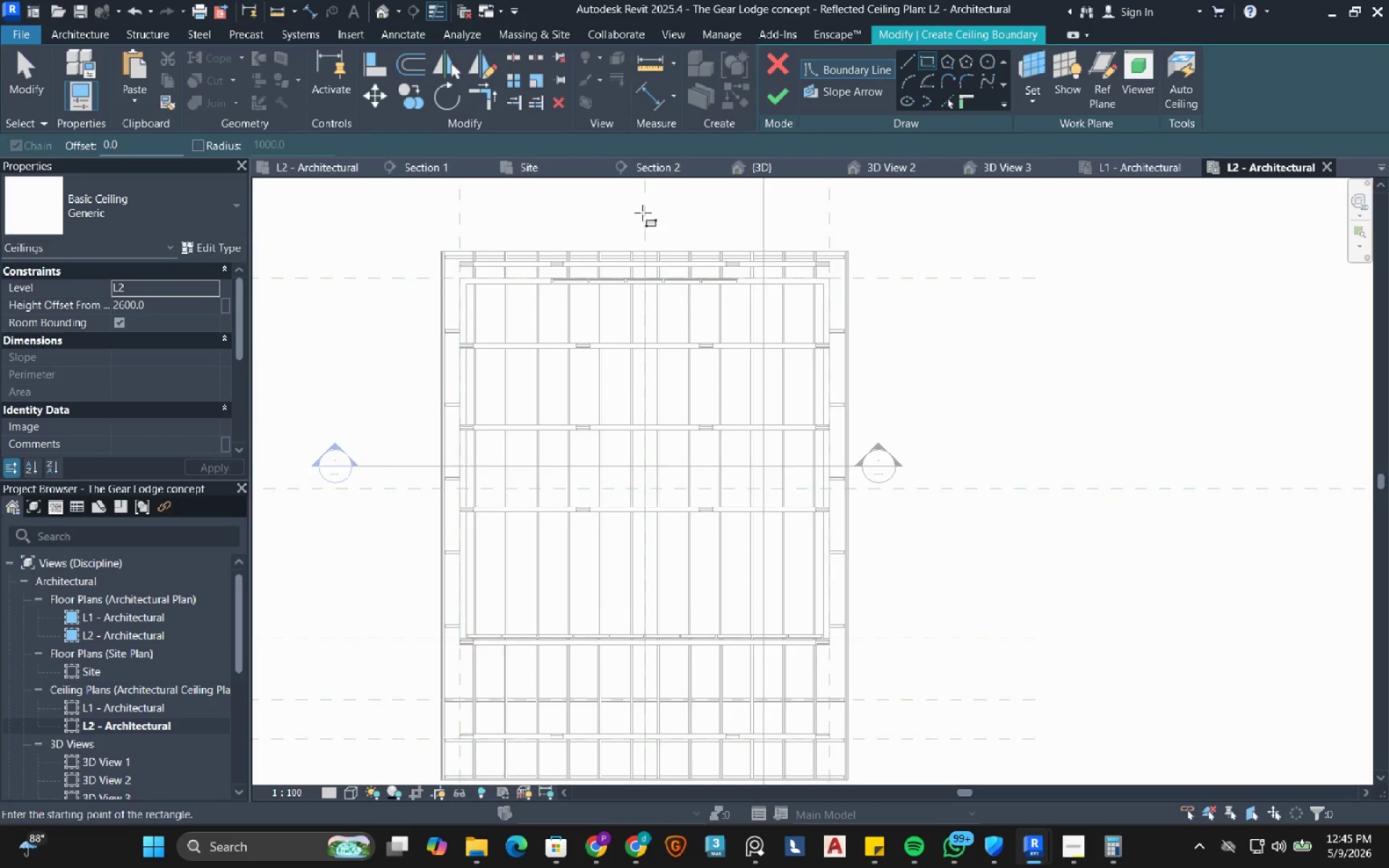 
scroll: coordinate [641, 394], scroll_direction: up, amount: 12.0
 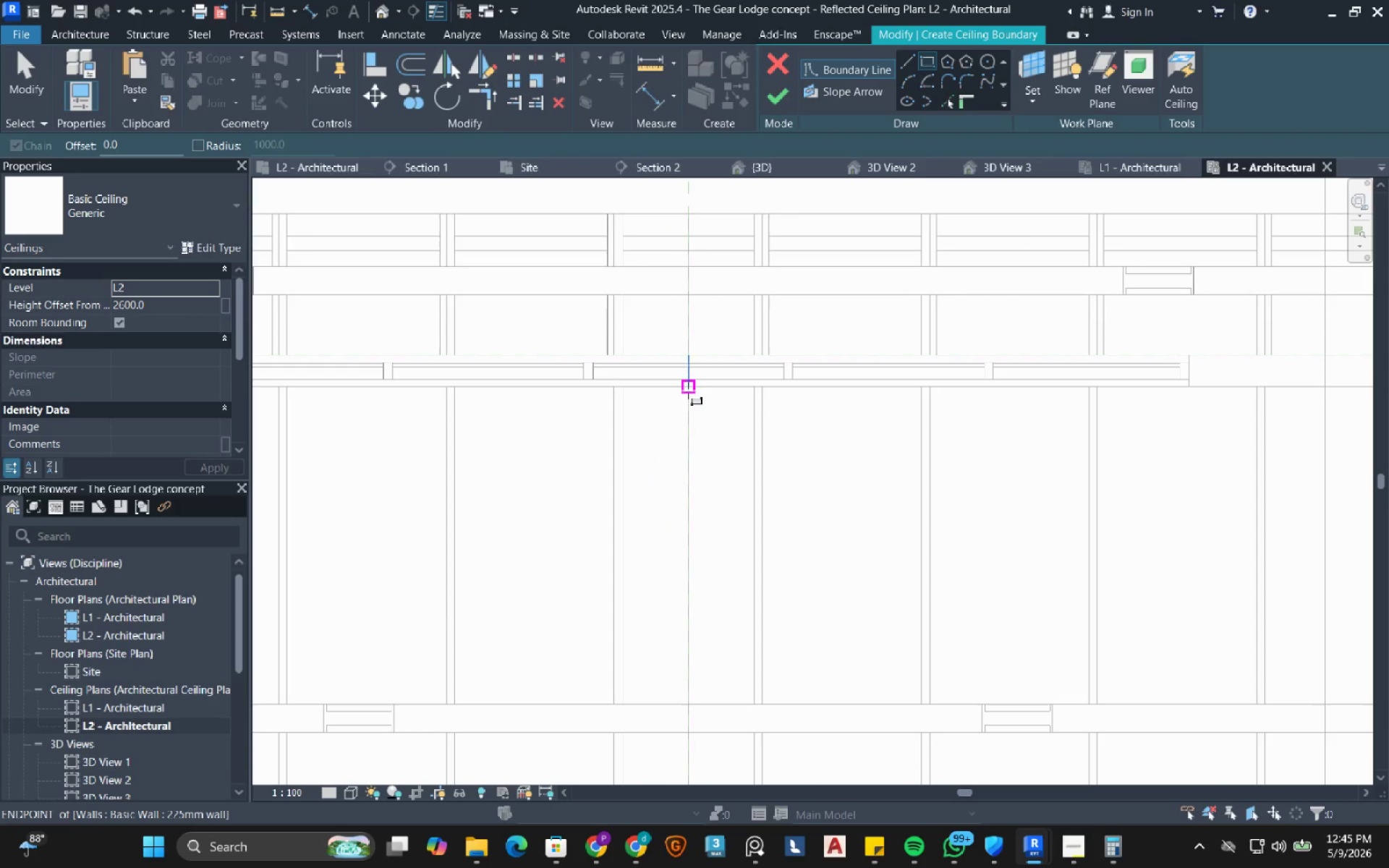 
left_click([688, 391])
 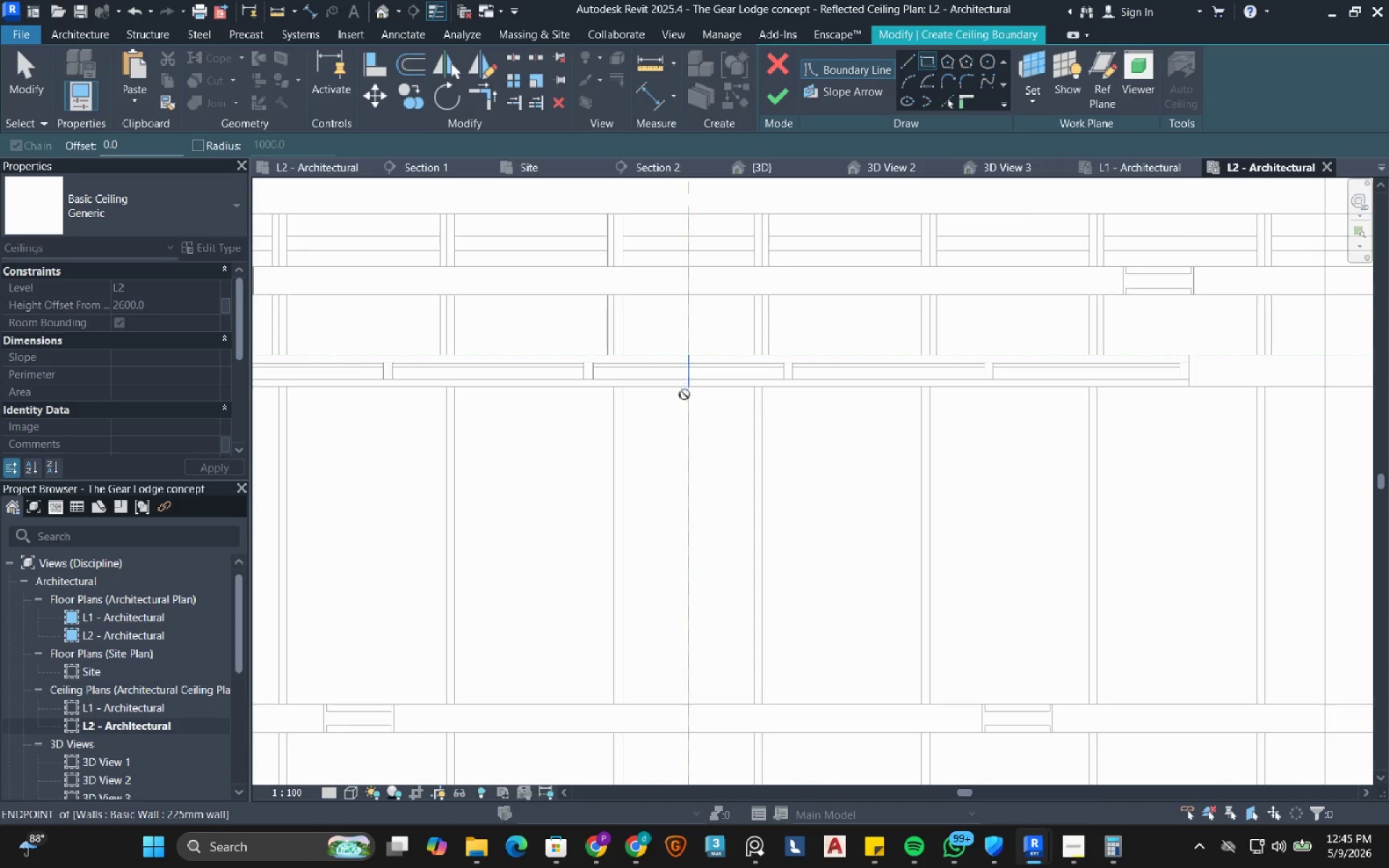 
scroll: coordinate [654, 431], scroll_direction: down, amount: 10.0
 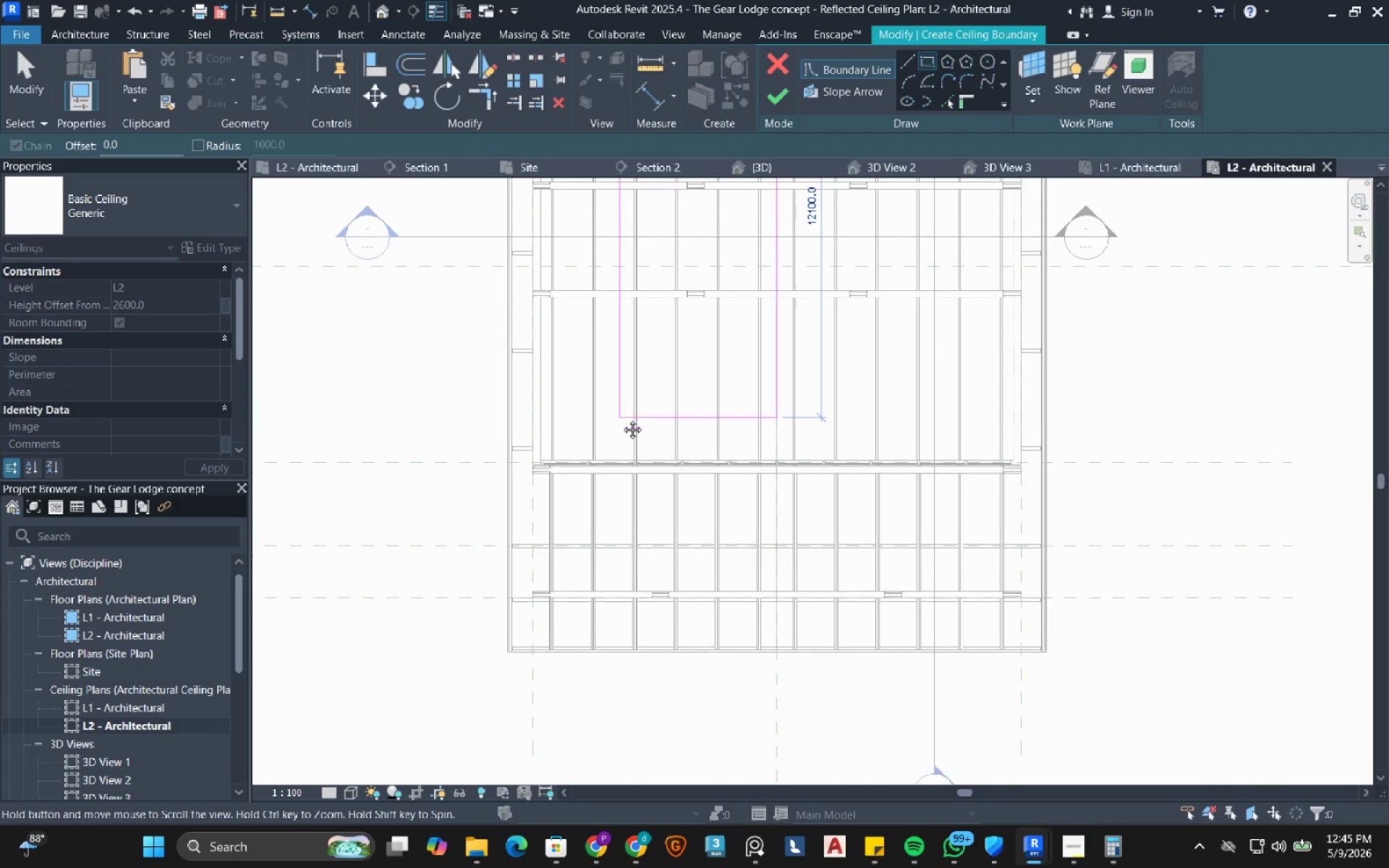 
scroll: coordinate [496, 480], scroll_direction: up, amount: 11.0
 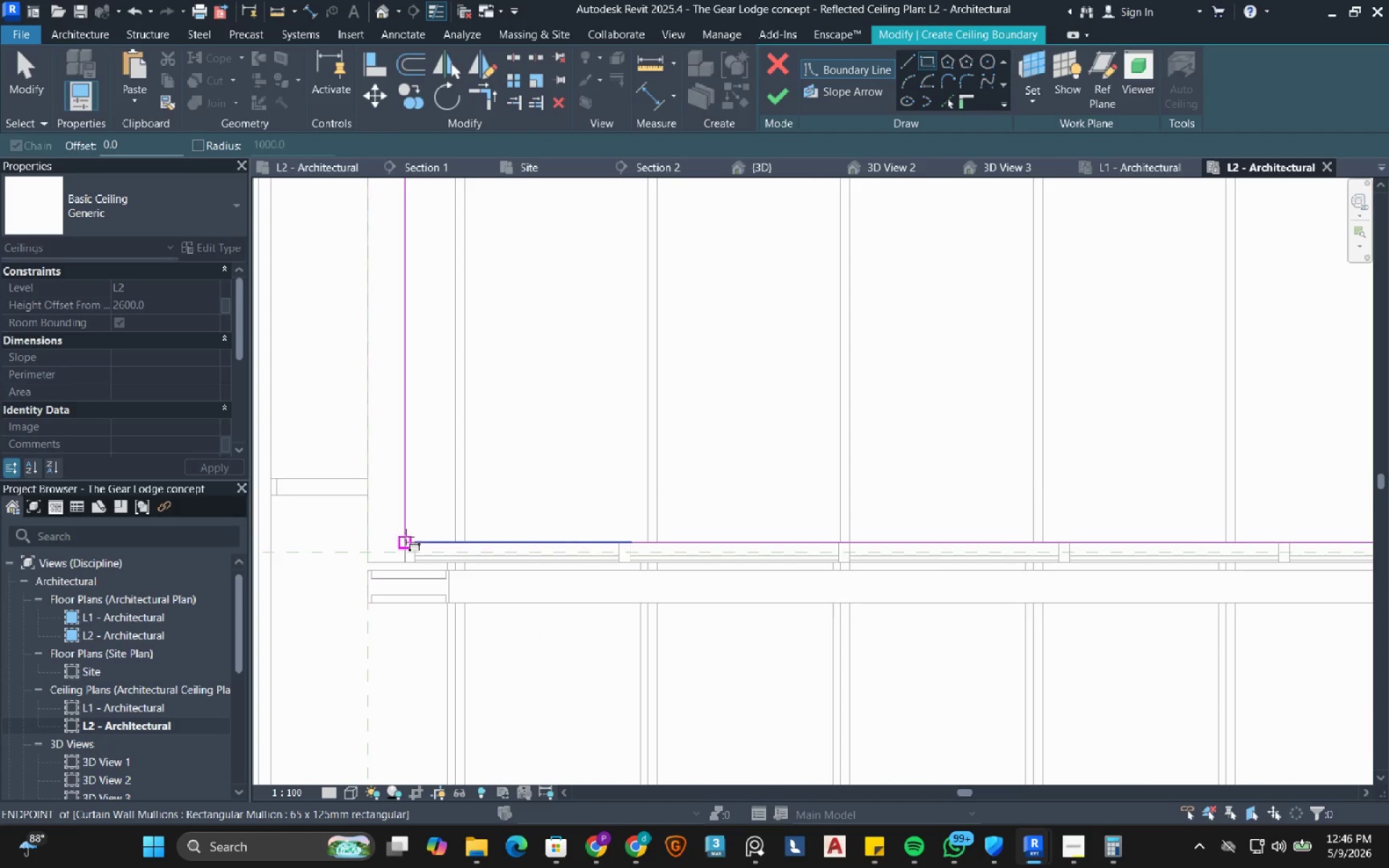 
left_click([406, 537])
 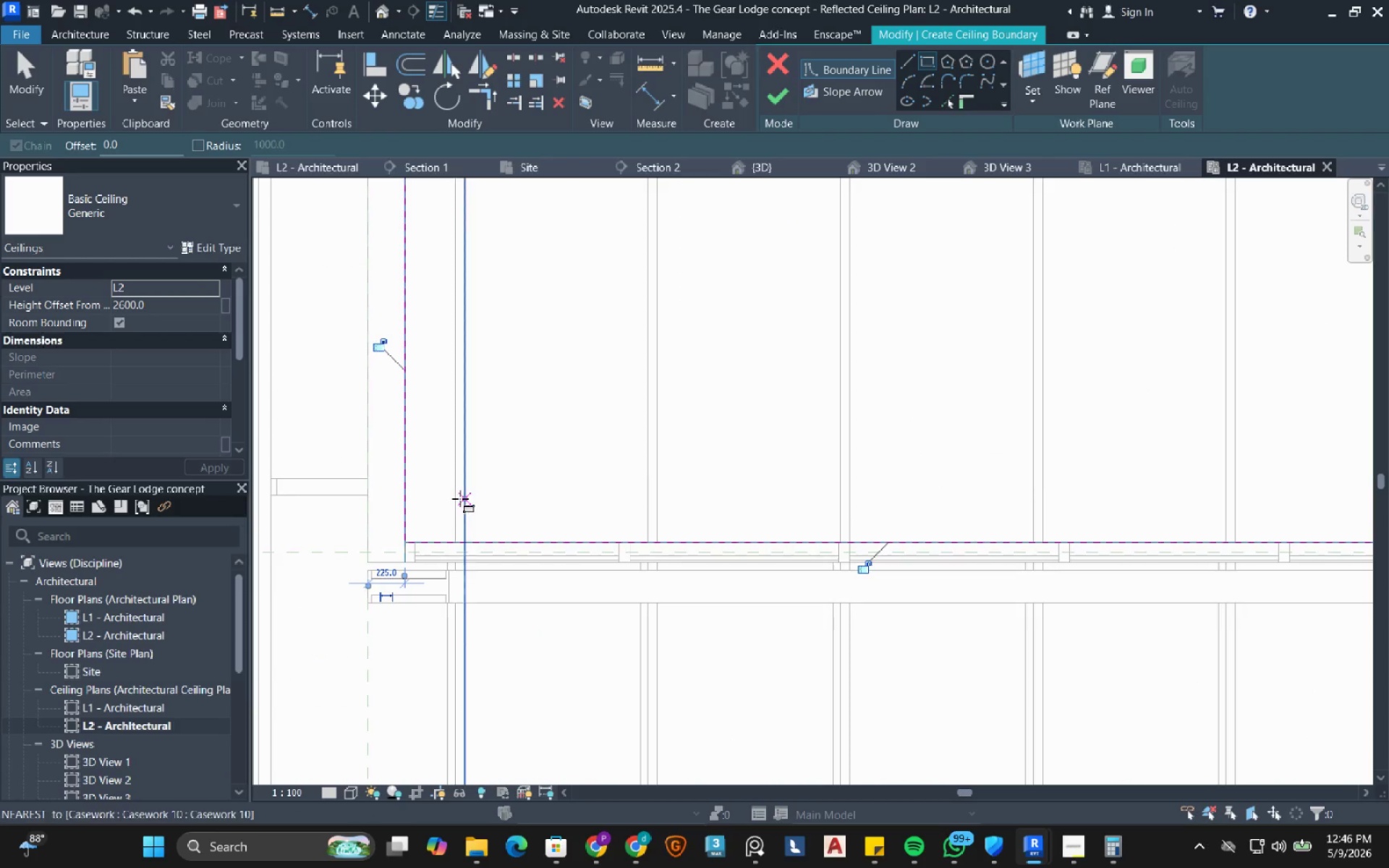 
scroll: coordinate [460, 497], scroll_direction: down, amount: 11.0
 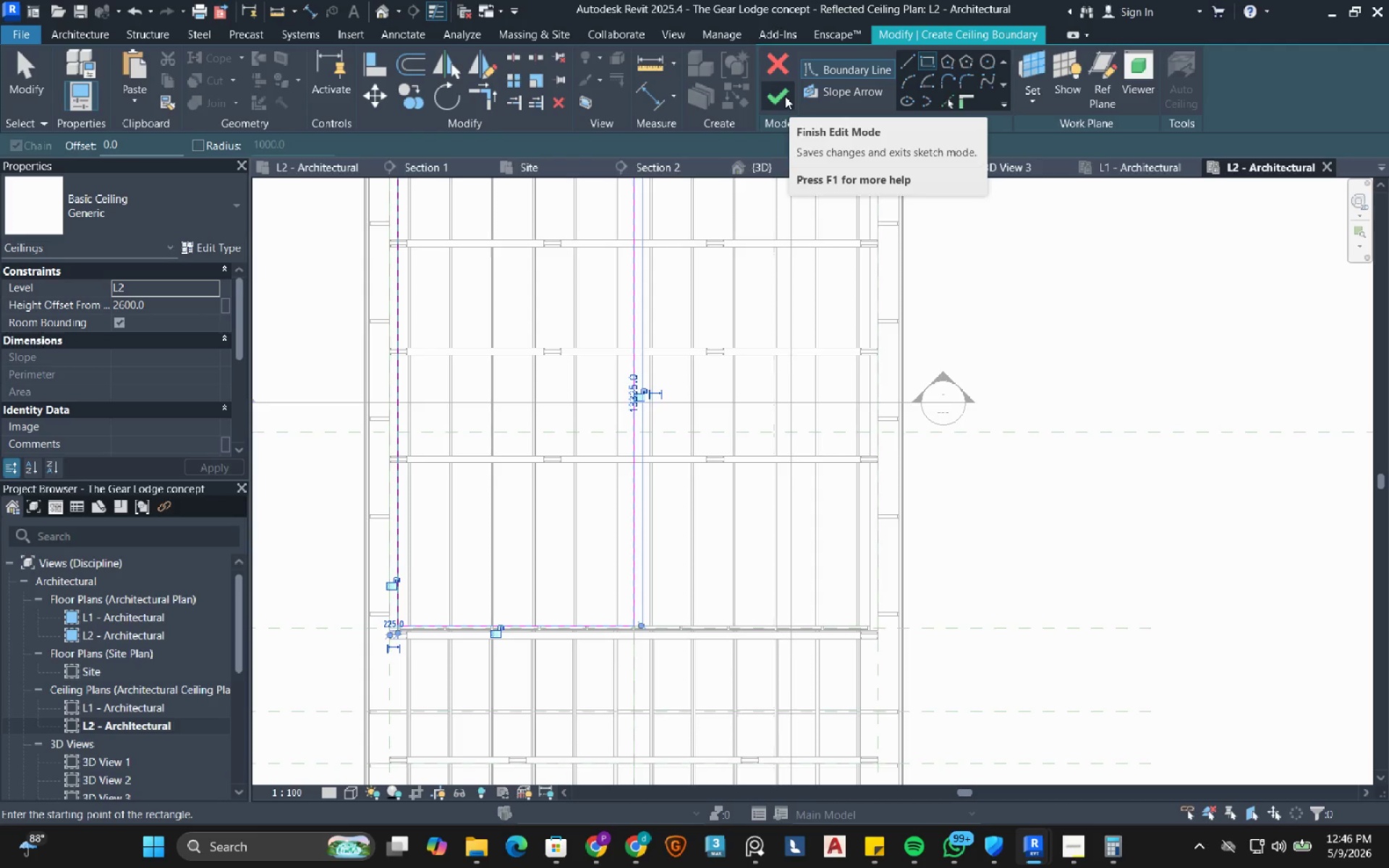 
wait(6.22)
 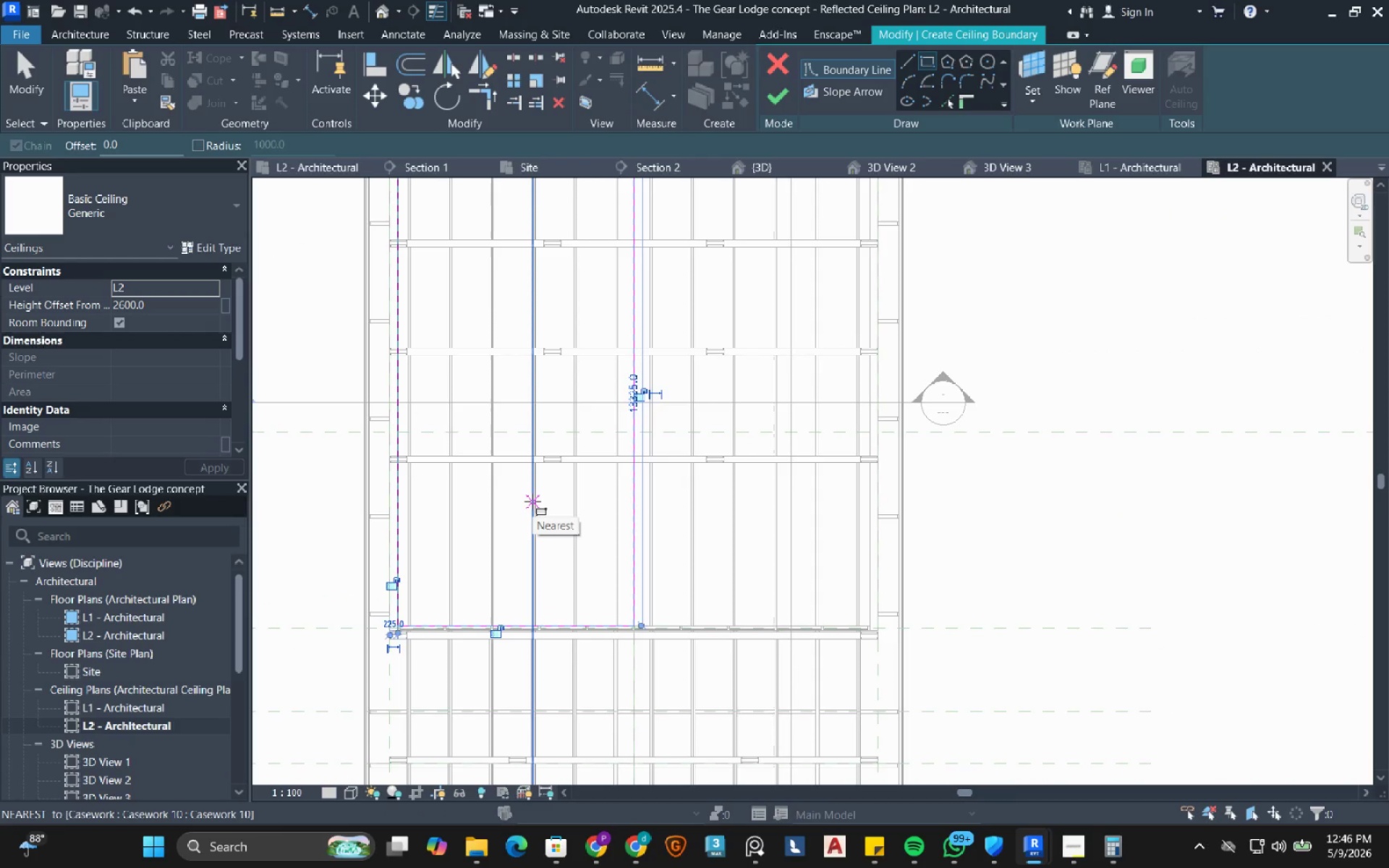 
left_click([785, 96])
 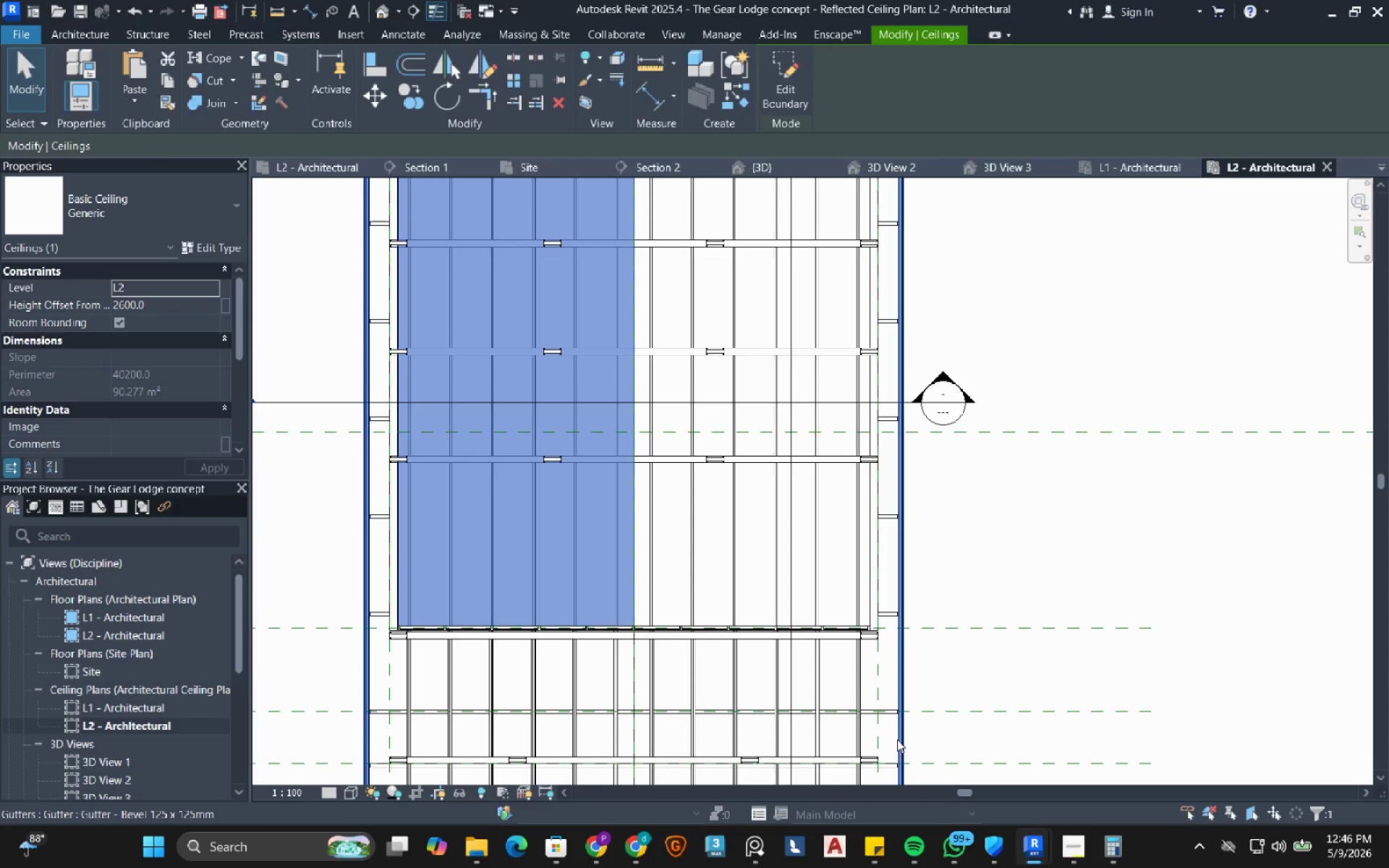 
left_click([594, 856])
 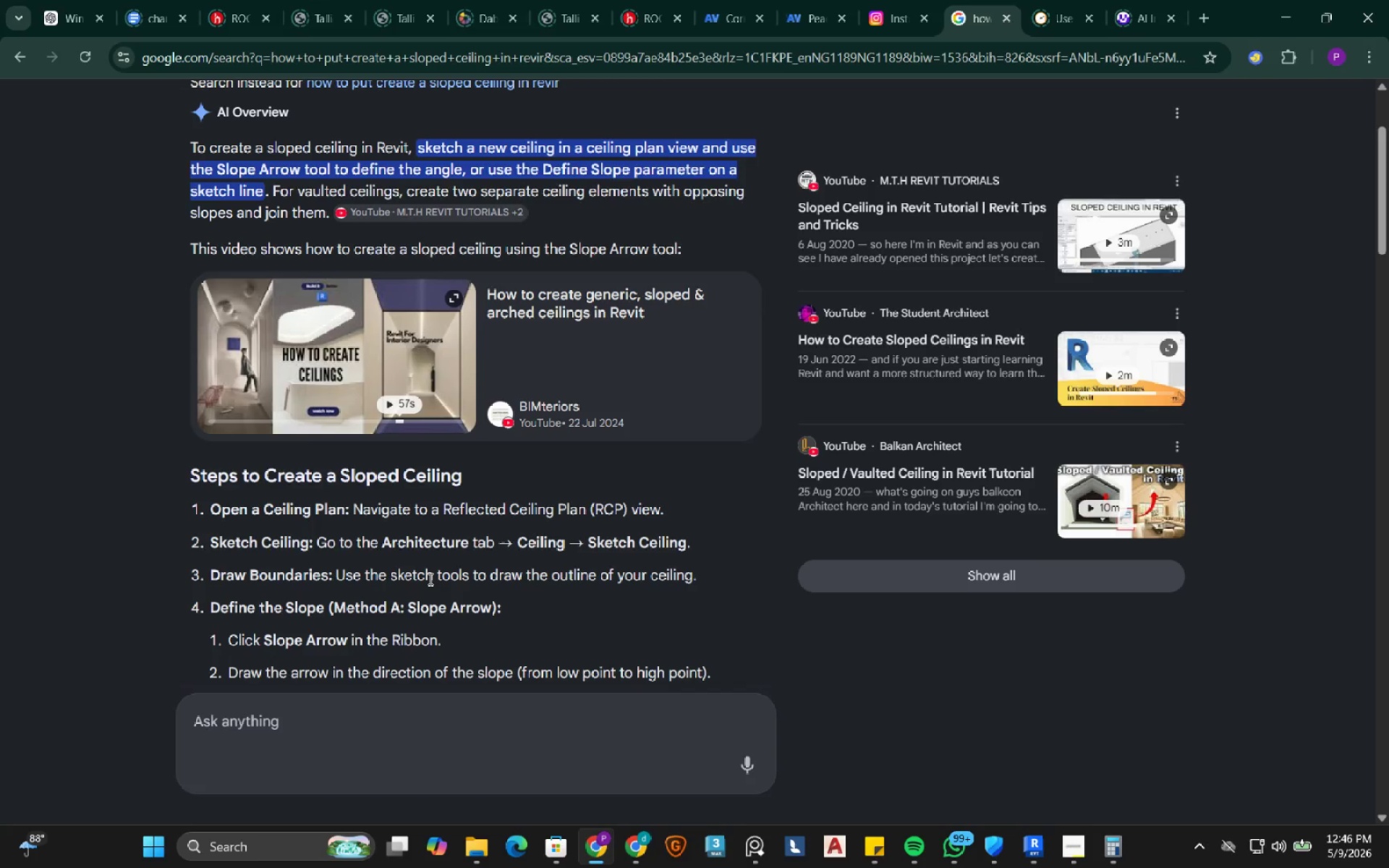 
scroll: coordinate [358, 571], scroll_direction: down, amount: 2.0
 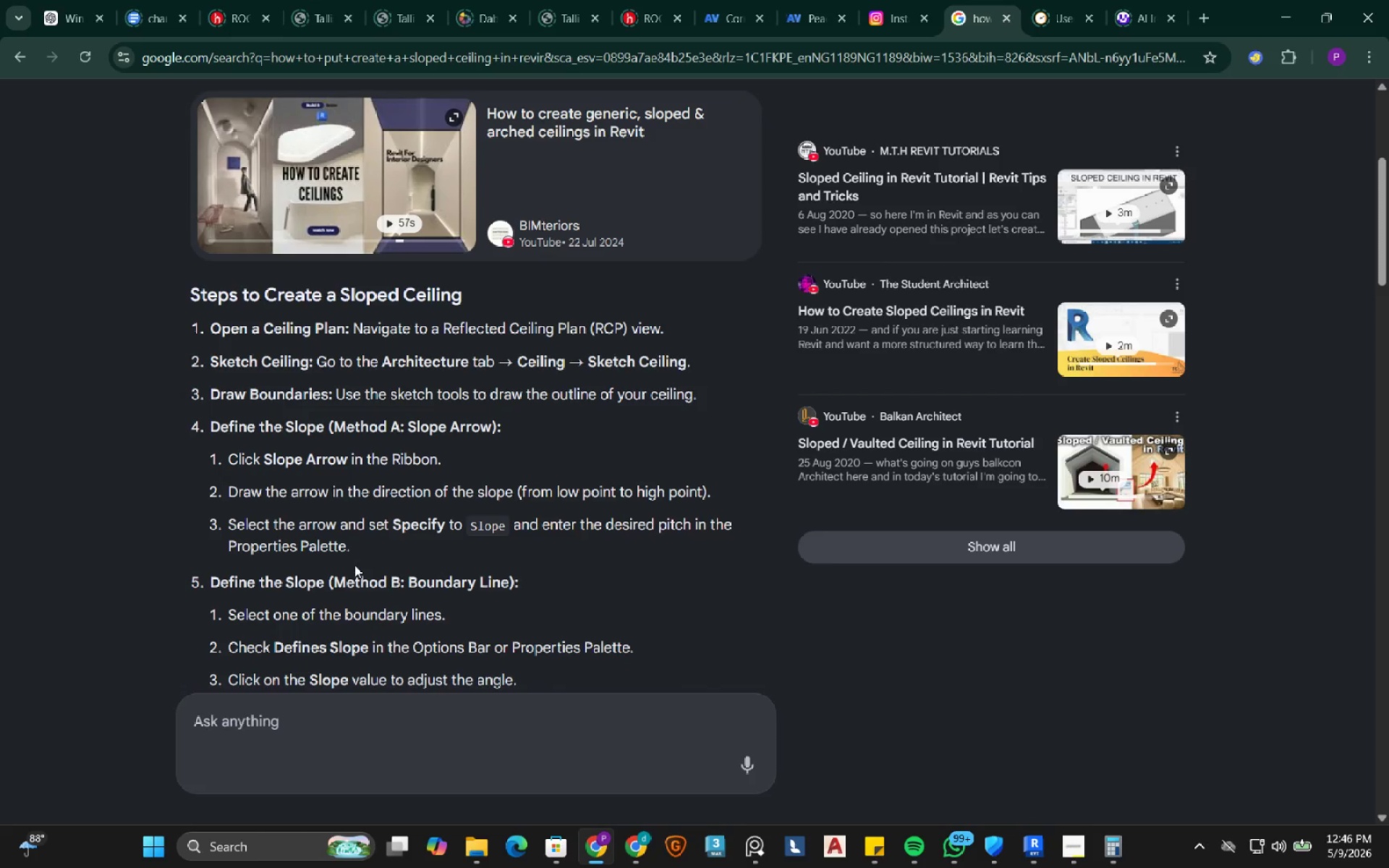 
wait(7.14)
 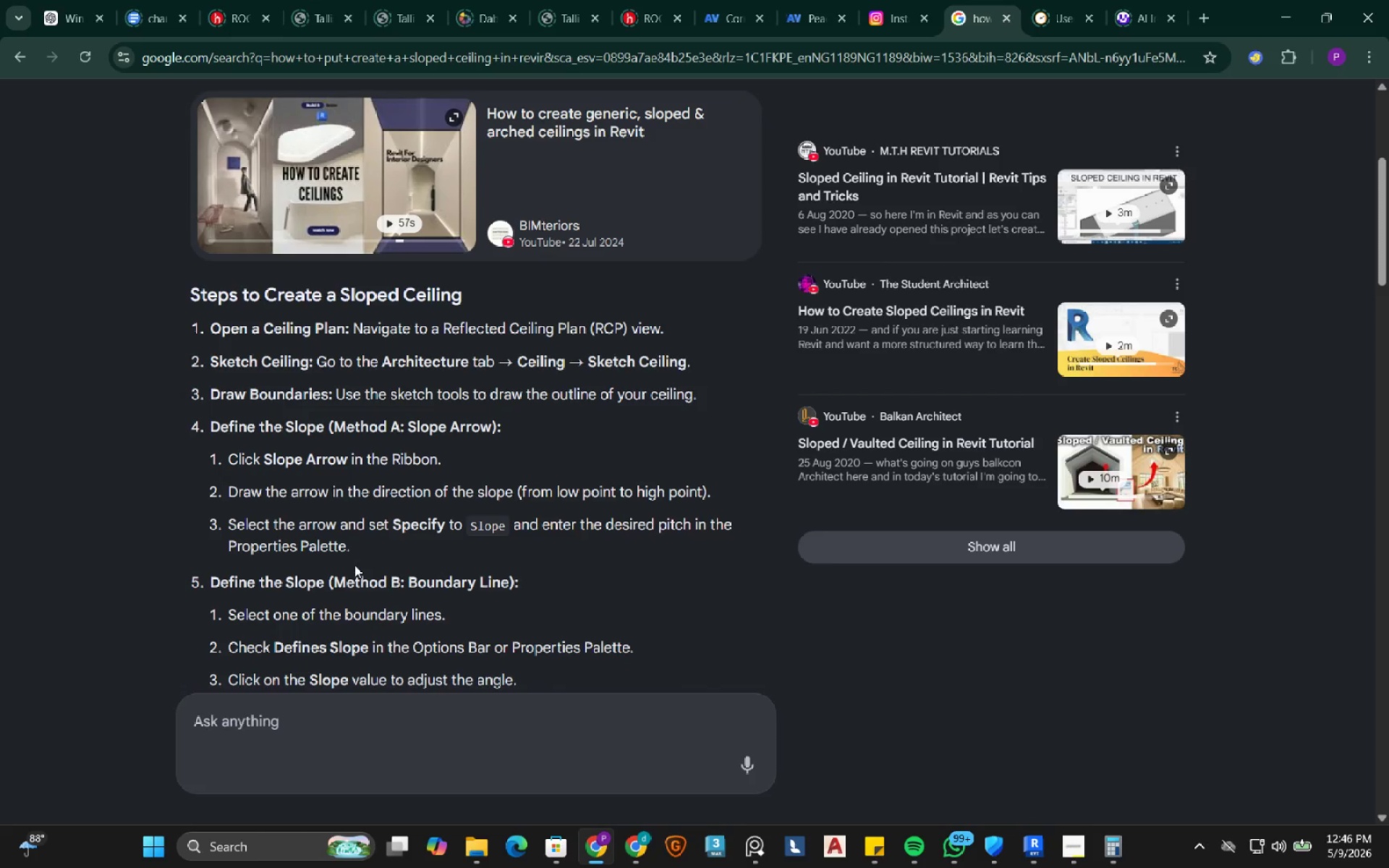 
left_click([1270, 12])
 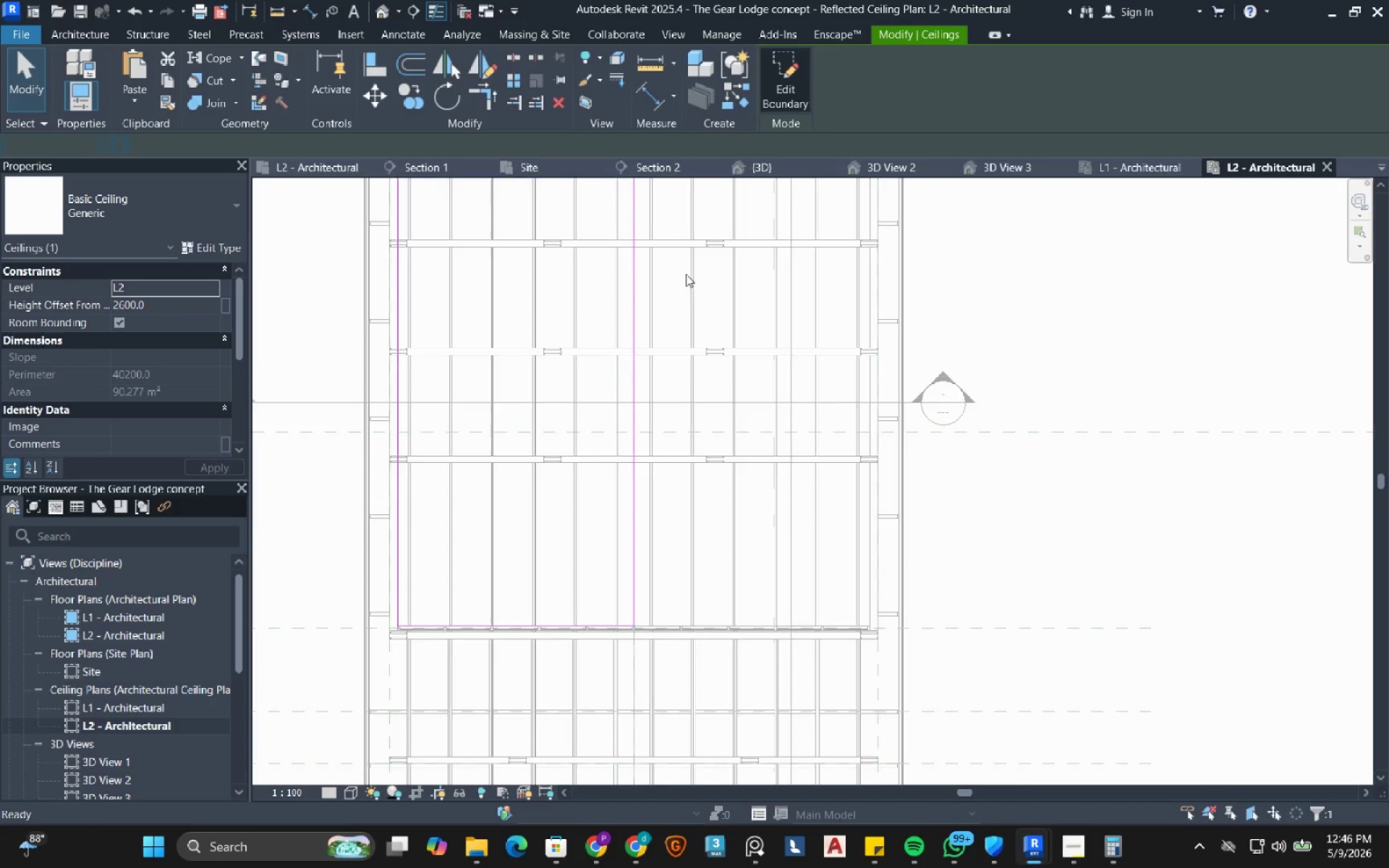 
left_click([634, 307])
 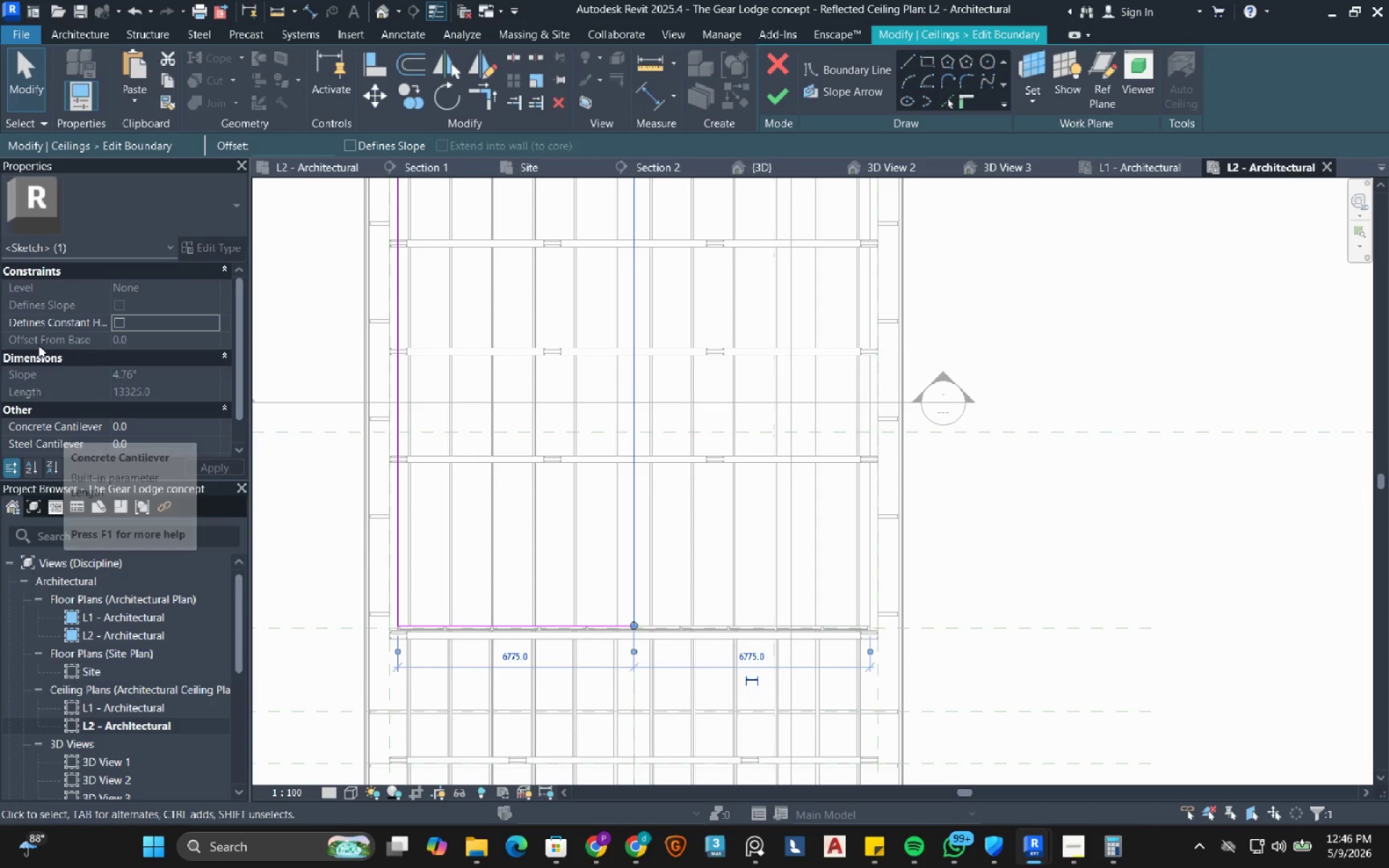 
wait(6.7)
 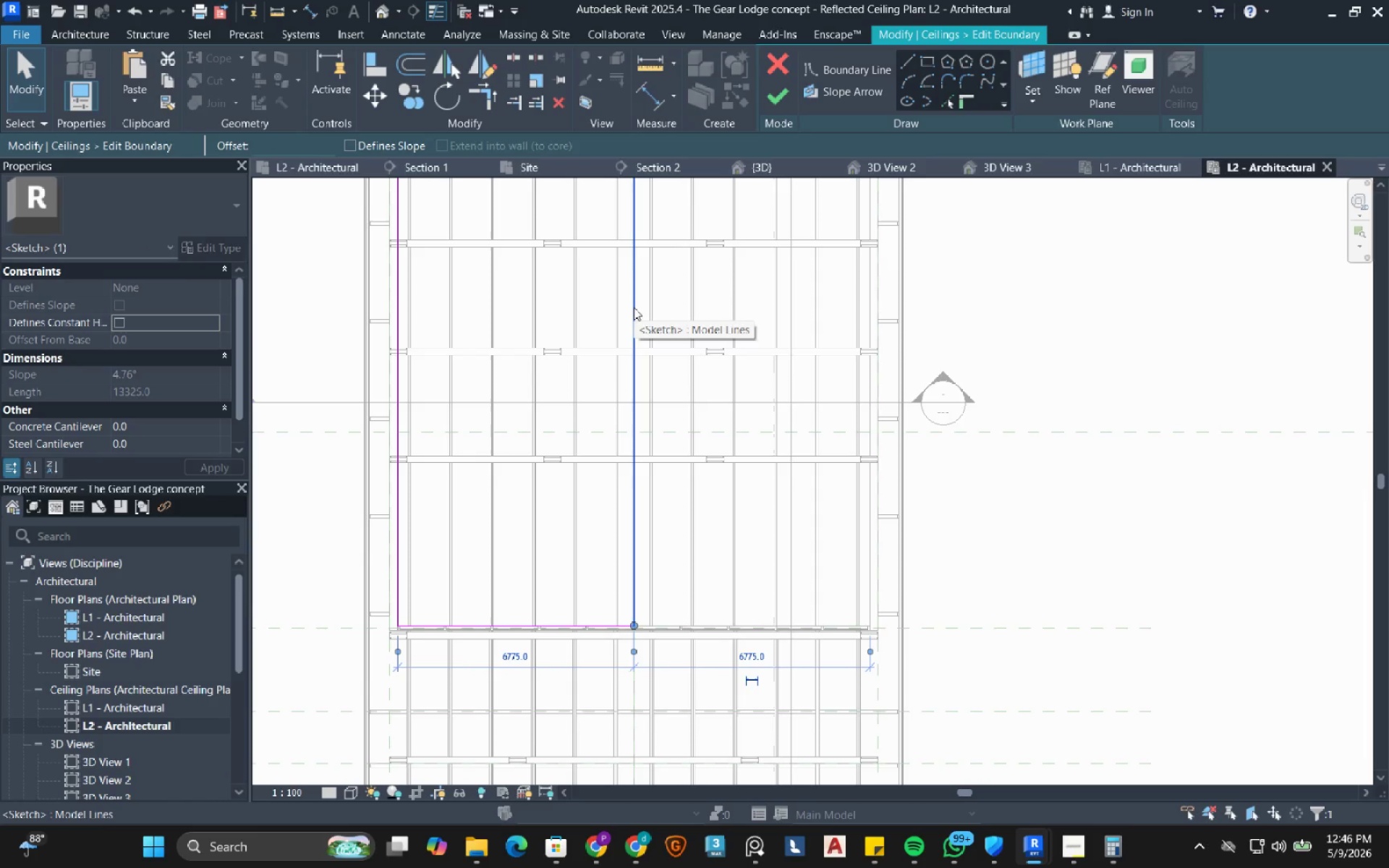 
left_click([114, 301])
 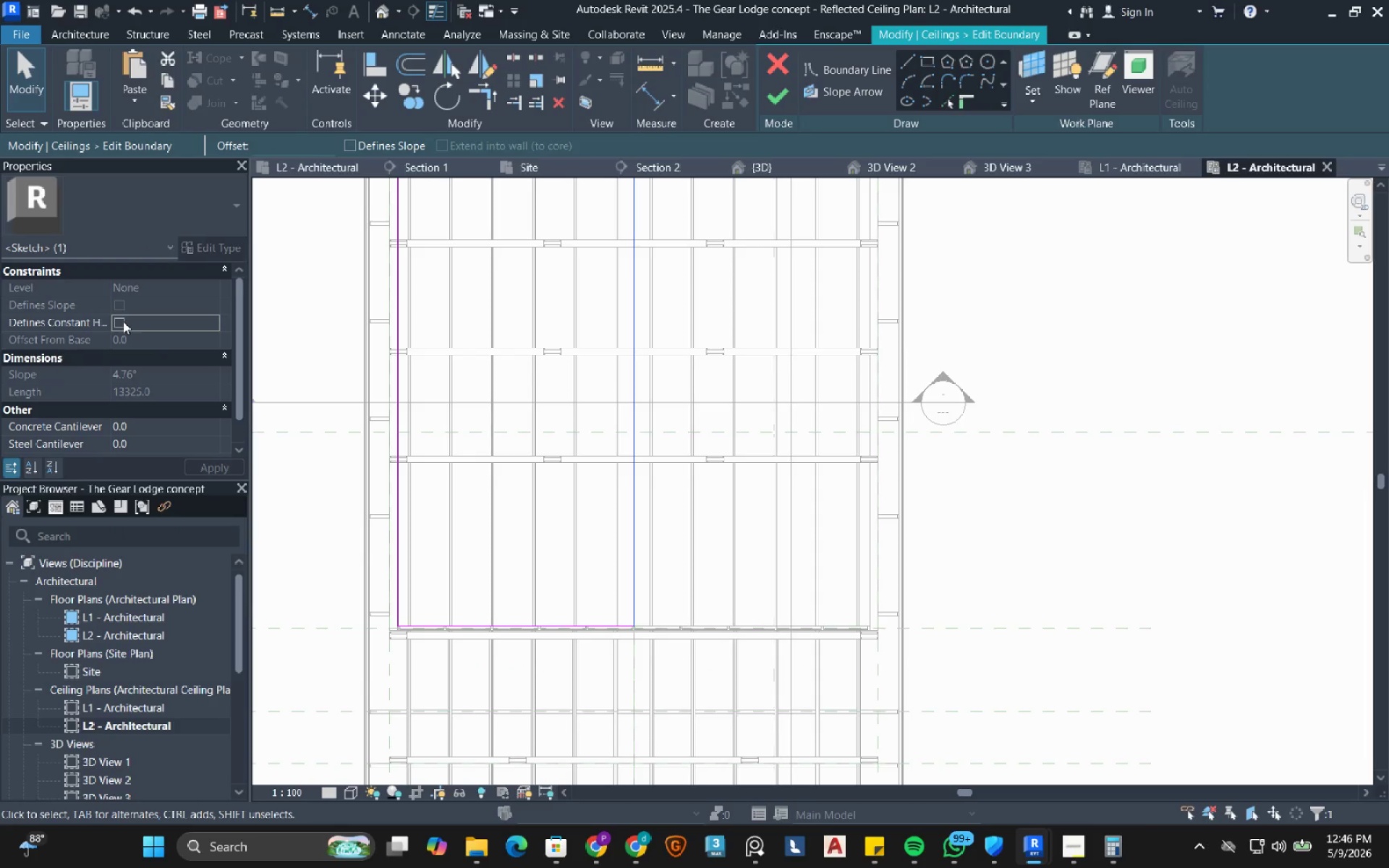 
left_click([123, 320])
 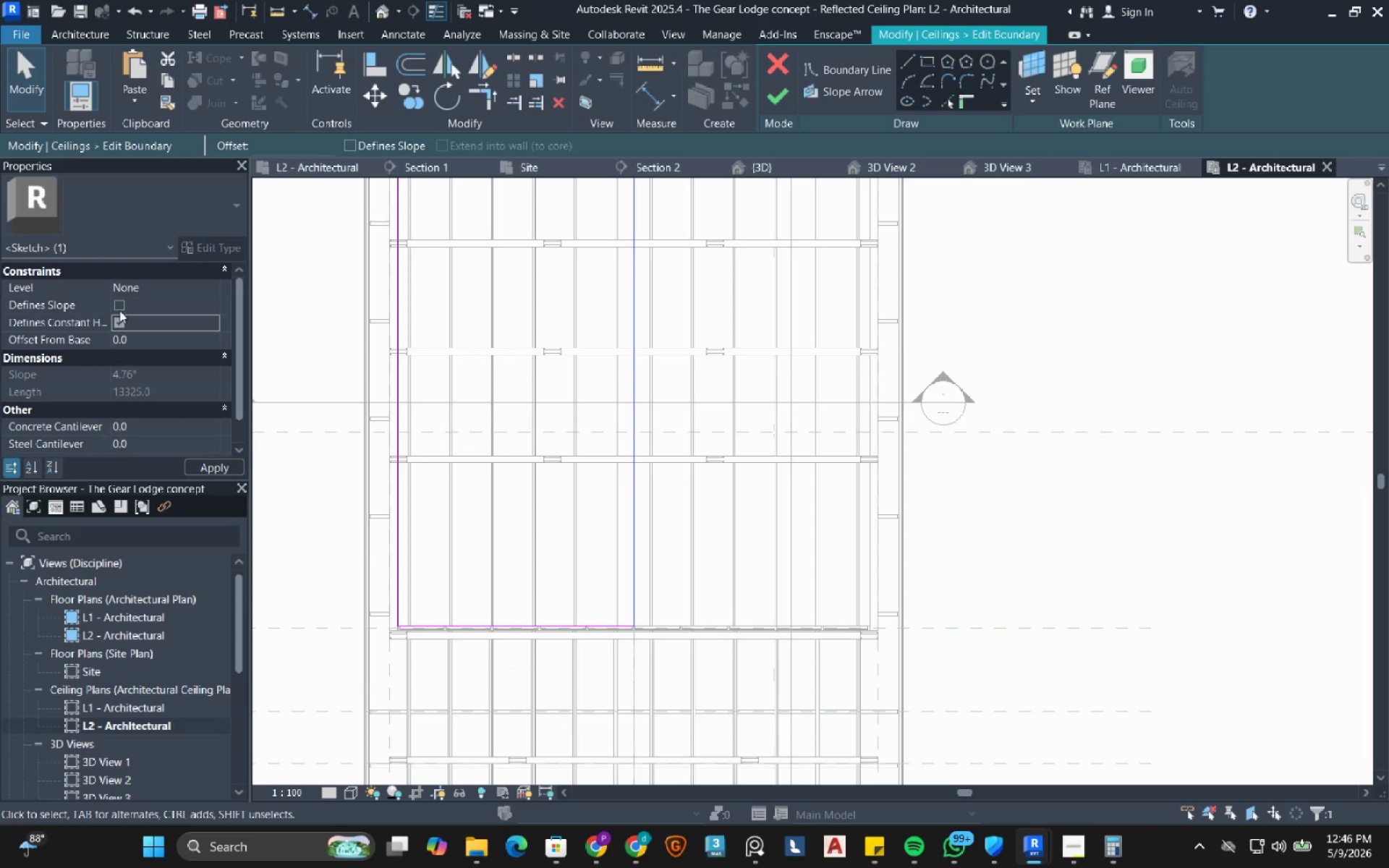 
left_click([122, 306])
 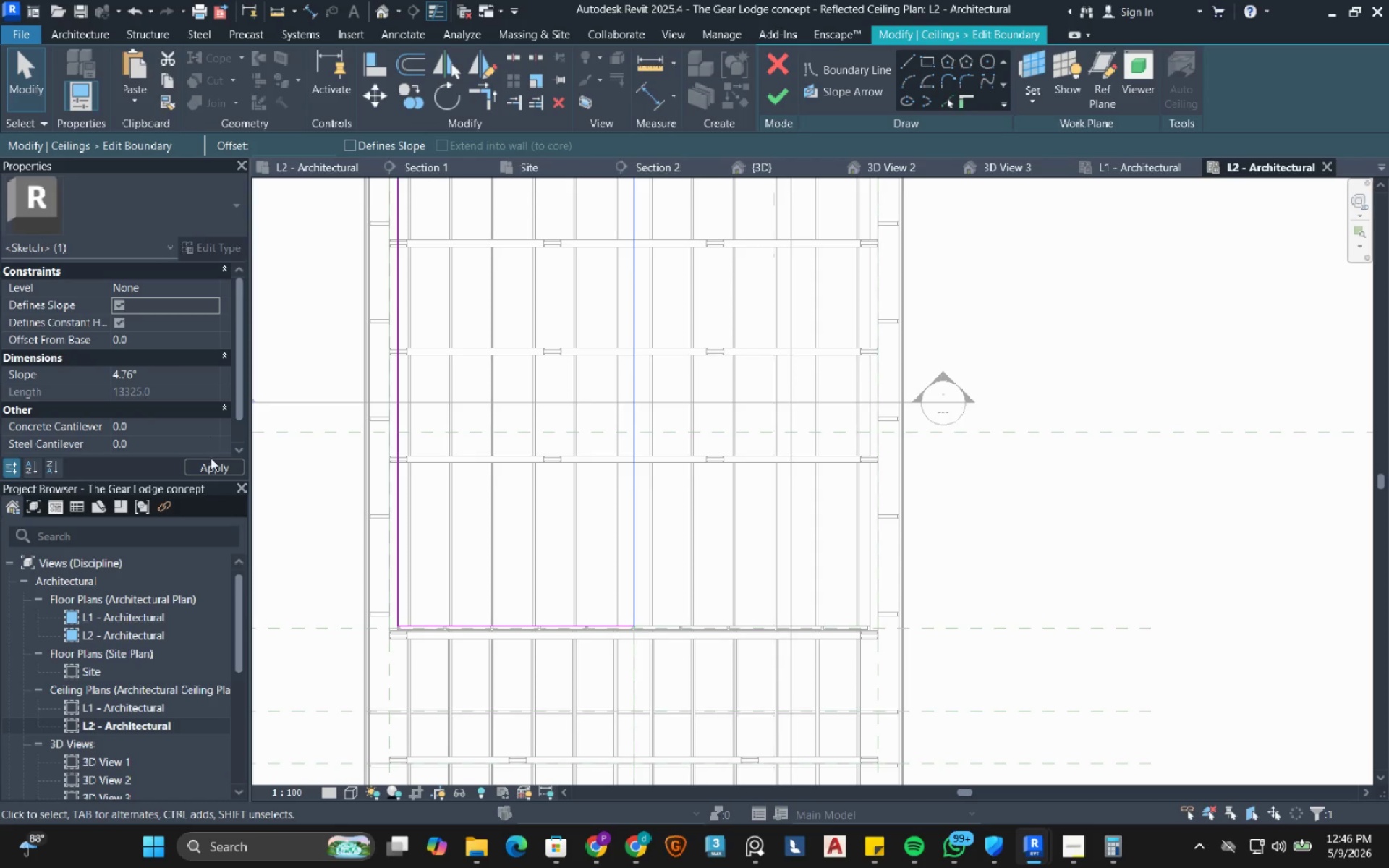 
wait(5.45)
 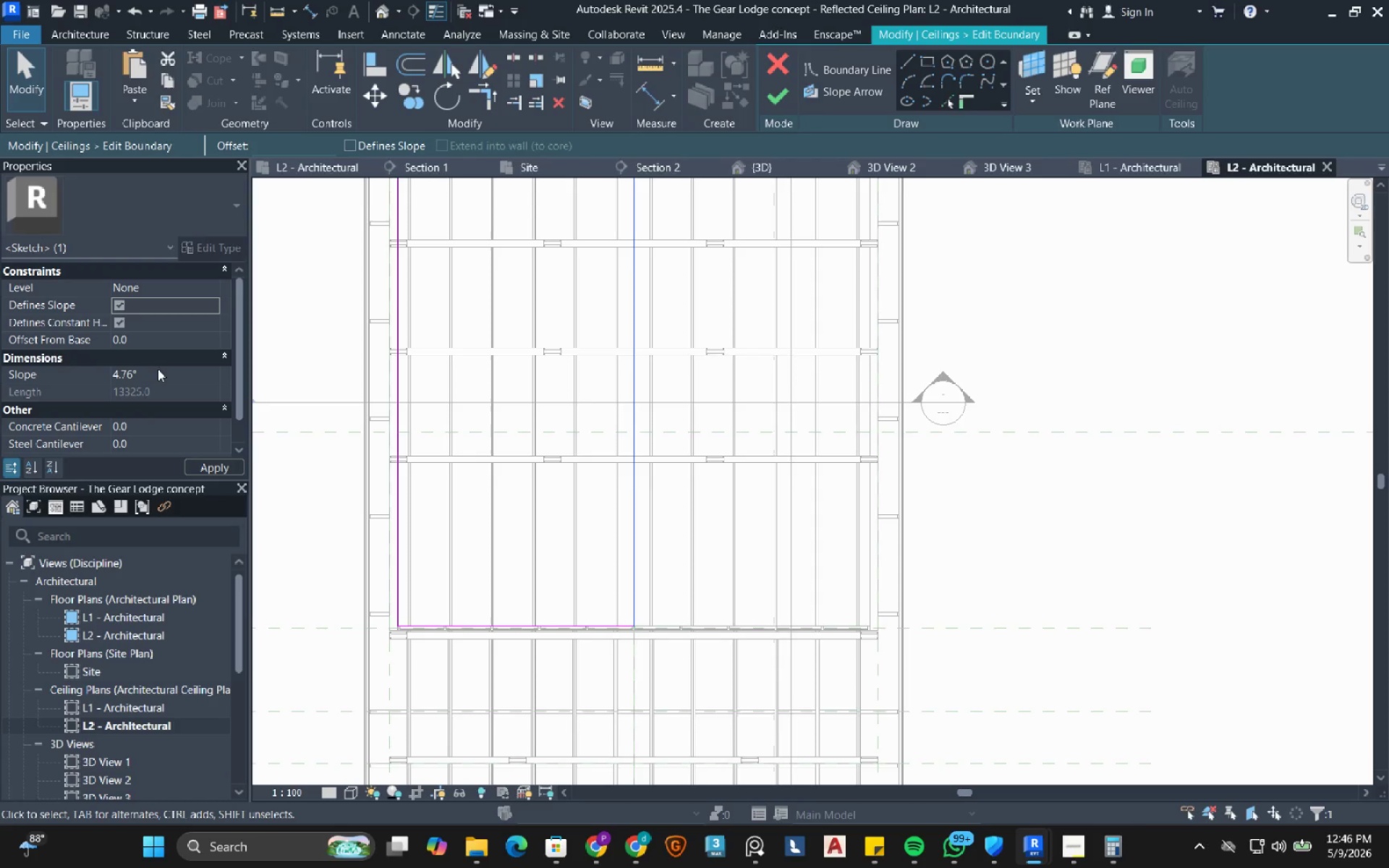 
left_click([781, 96])
 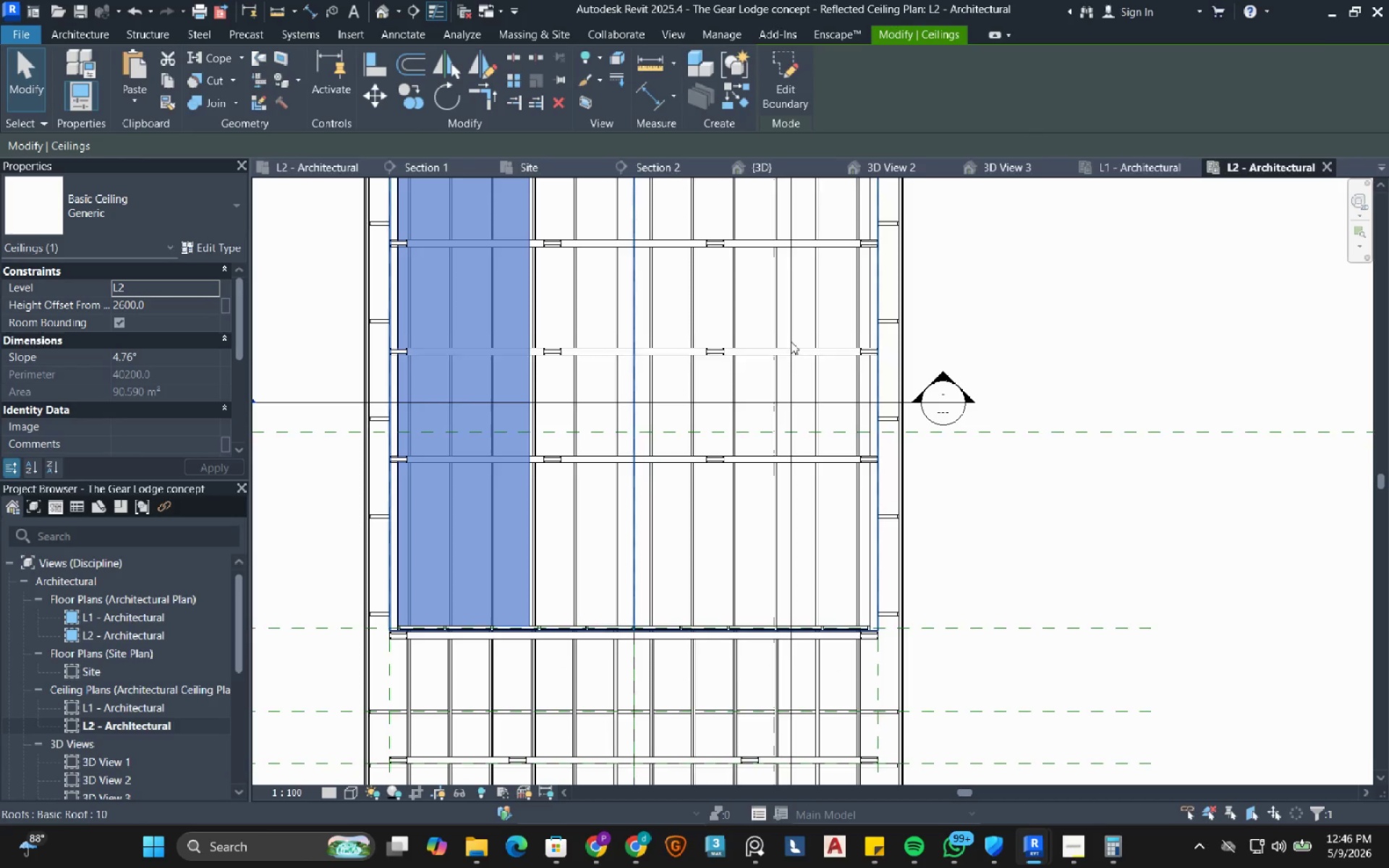 
scroll: coordinate [750, 493], scroll_direction: down, amount: 5.0
 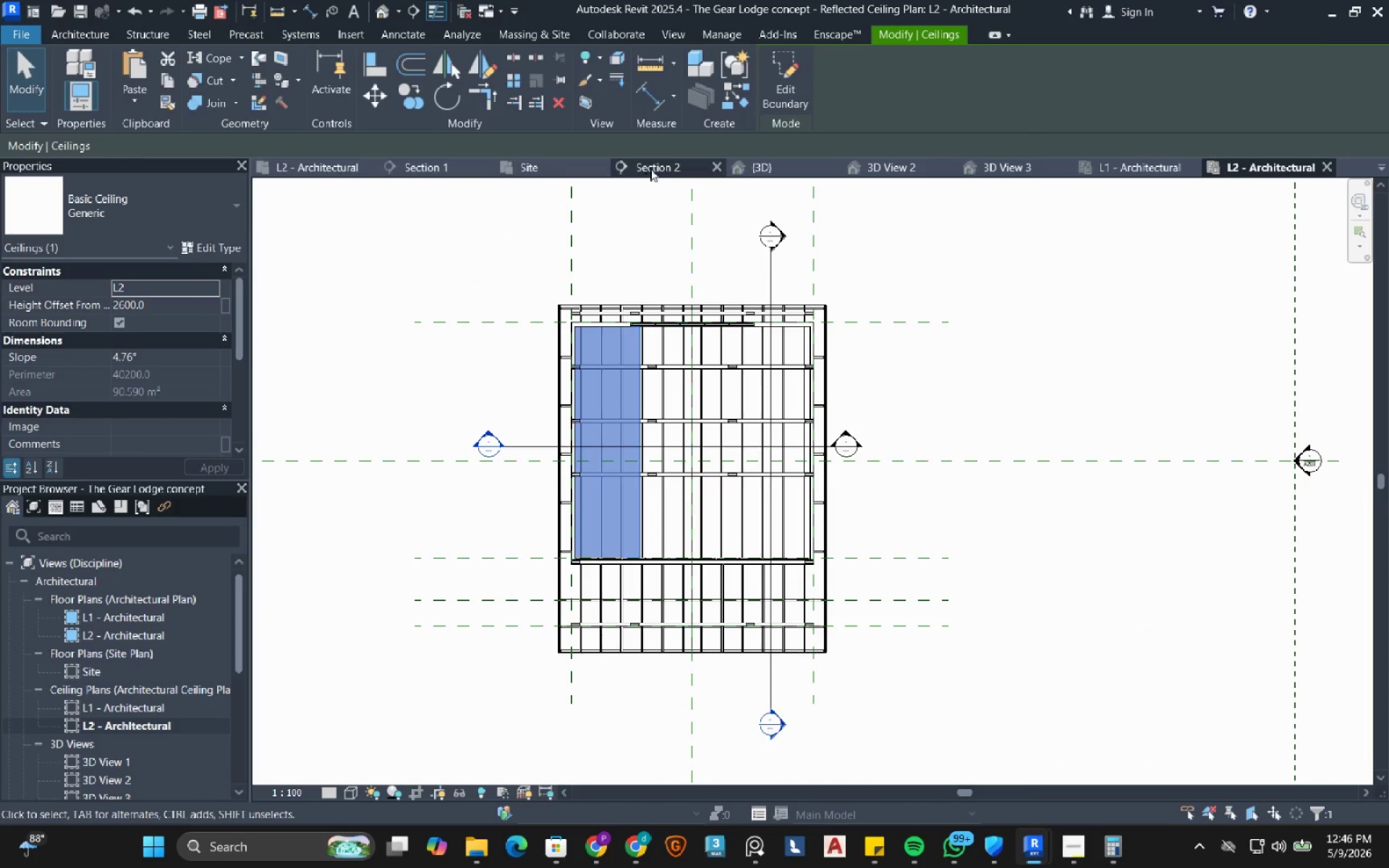 
left_click([655, 164])
 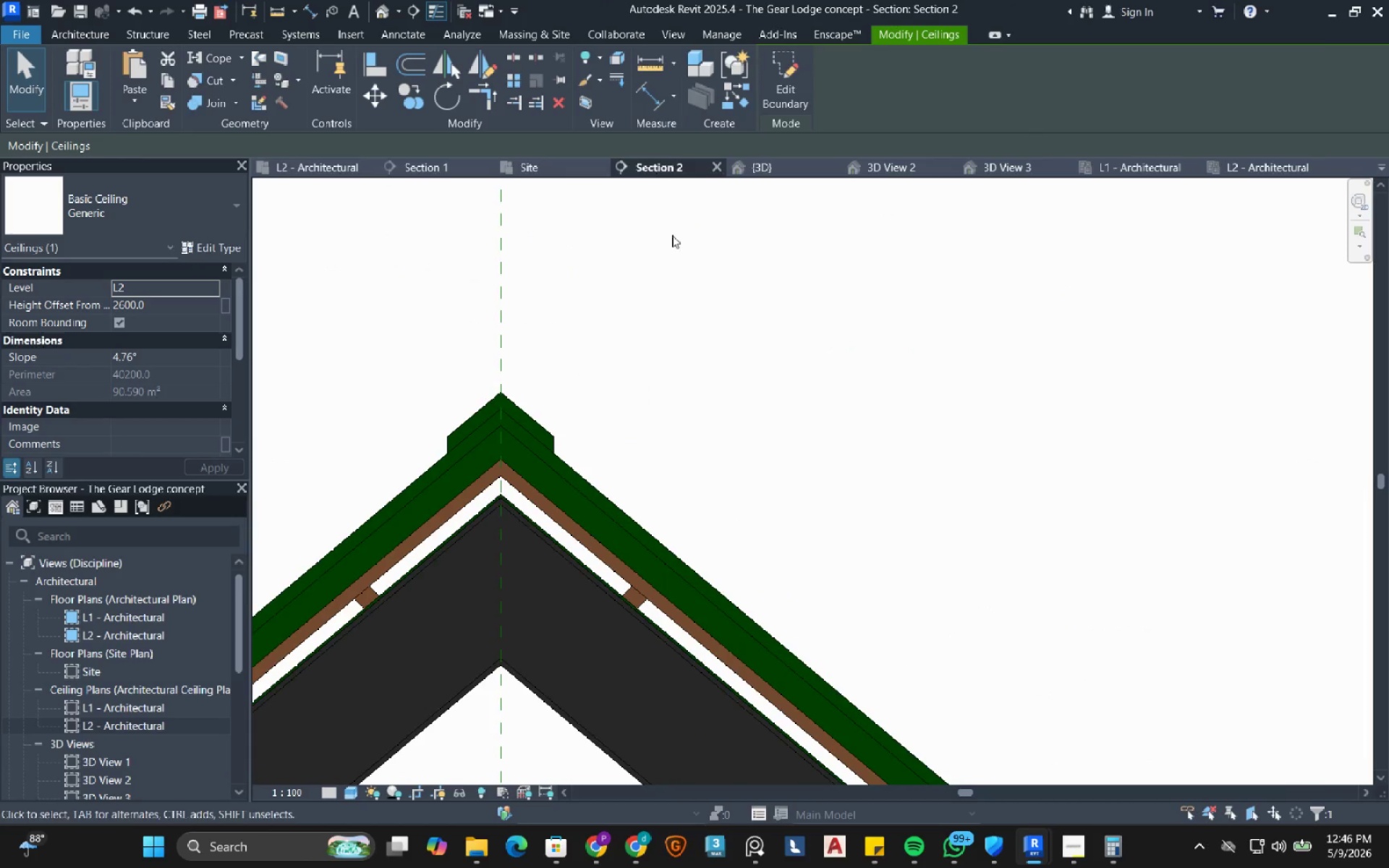 
scroll: coordinate [723, 355], scroll_direction: down, amount: 12.0
 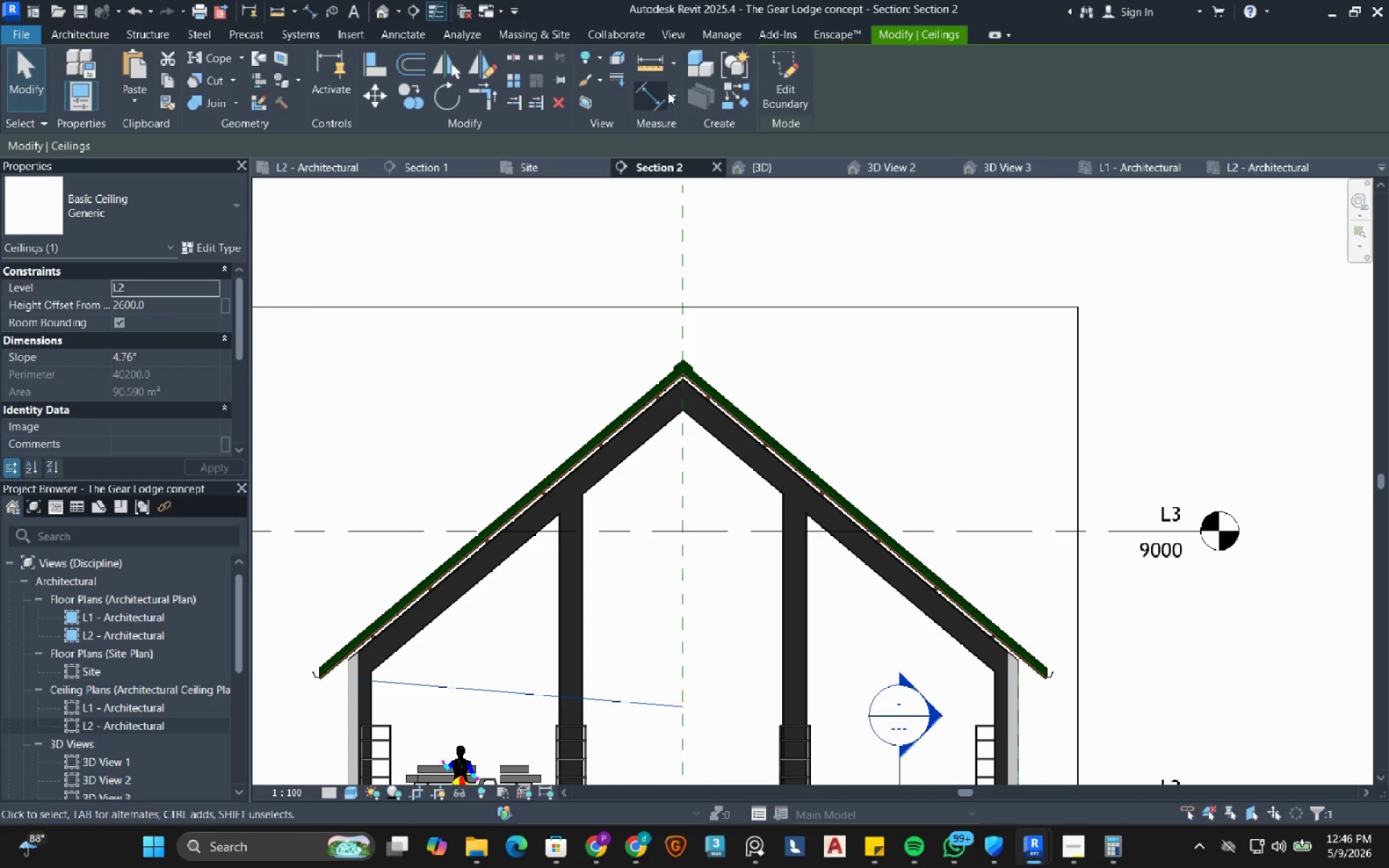 
left_click([674, 88])
 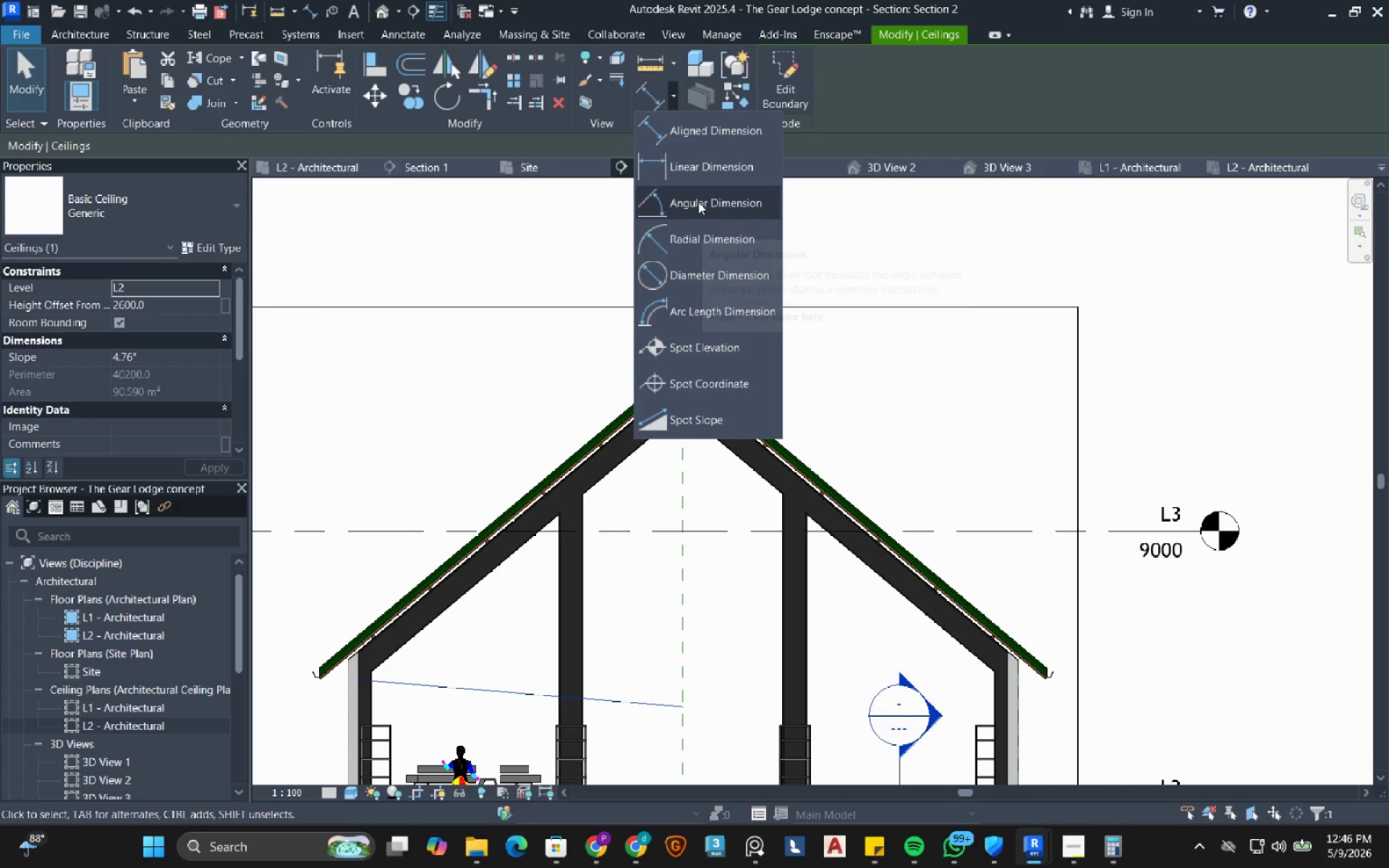 
left_click([698, 202])
 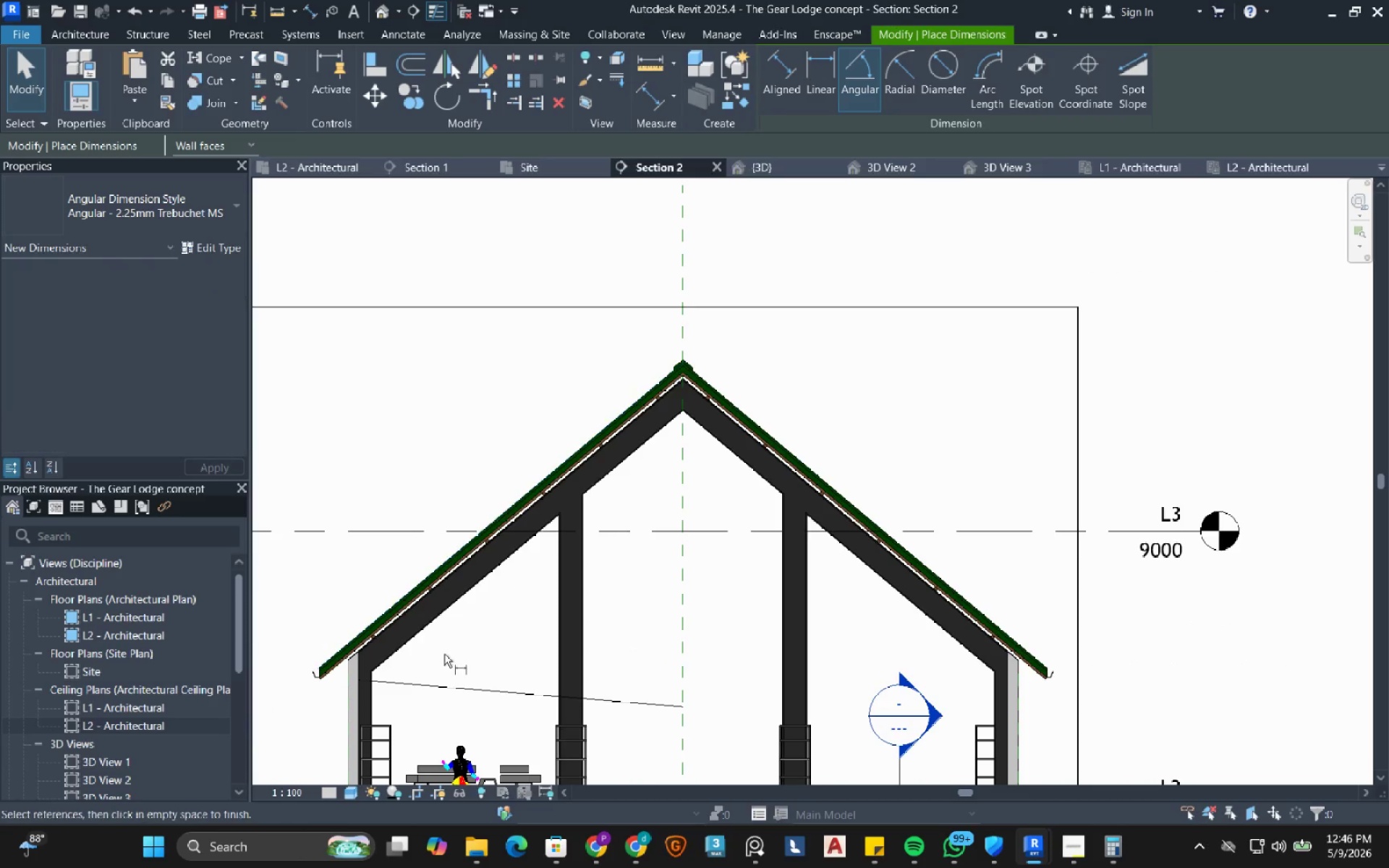 
scroll: coordinate [412, 574], scroll_direction: up, amount: 16.0
 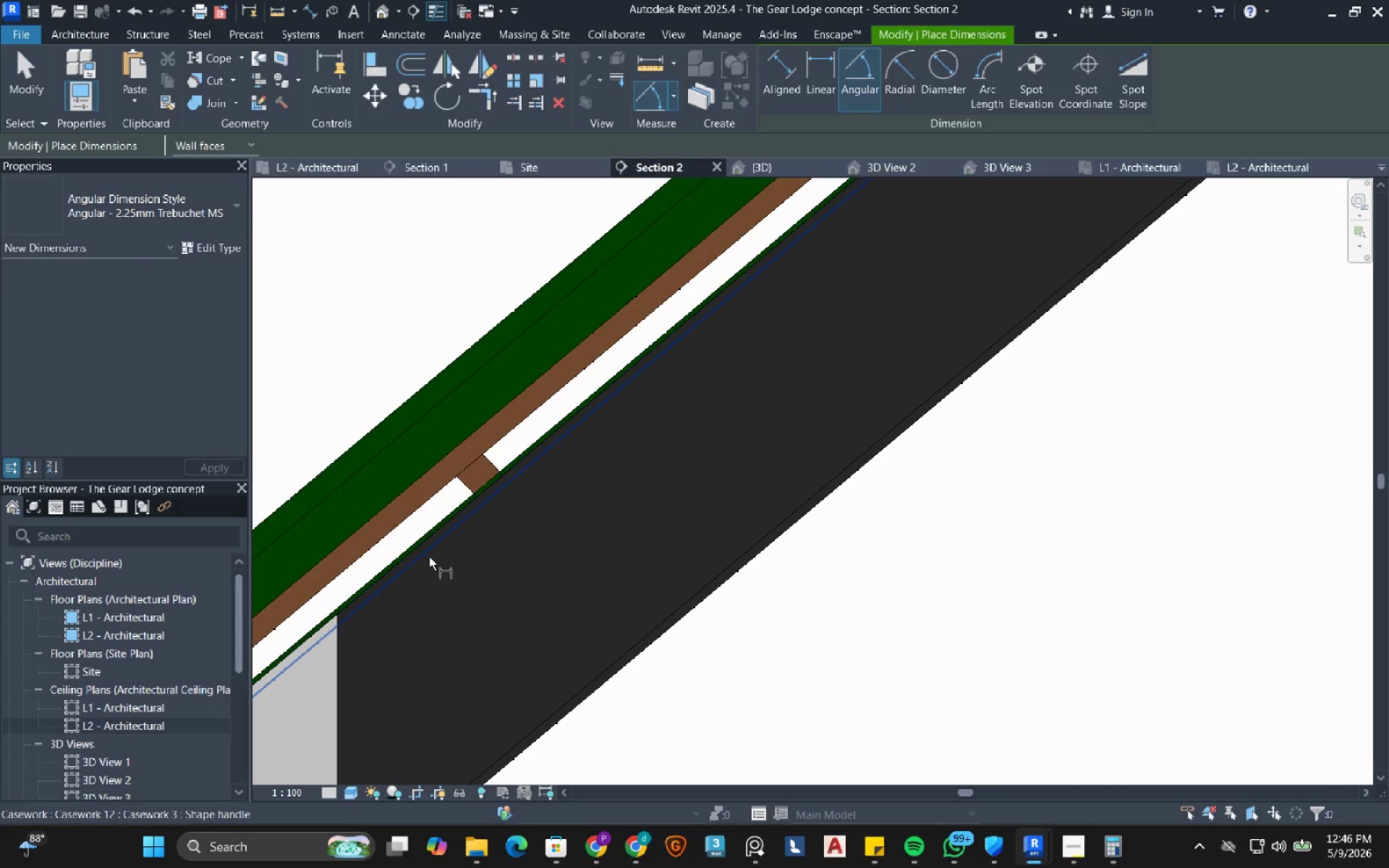 
left_click([429, 557])
 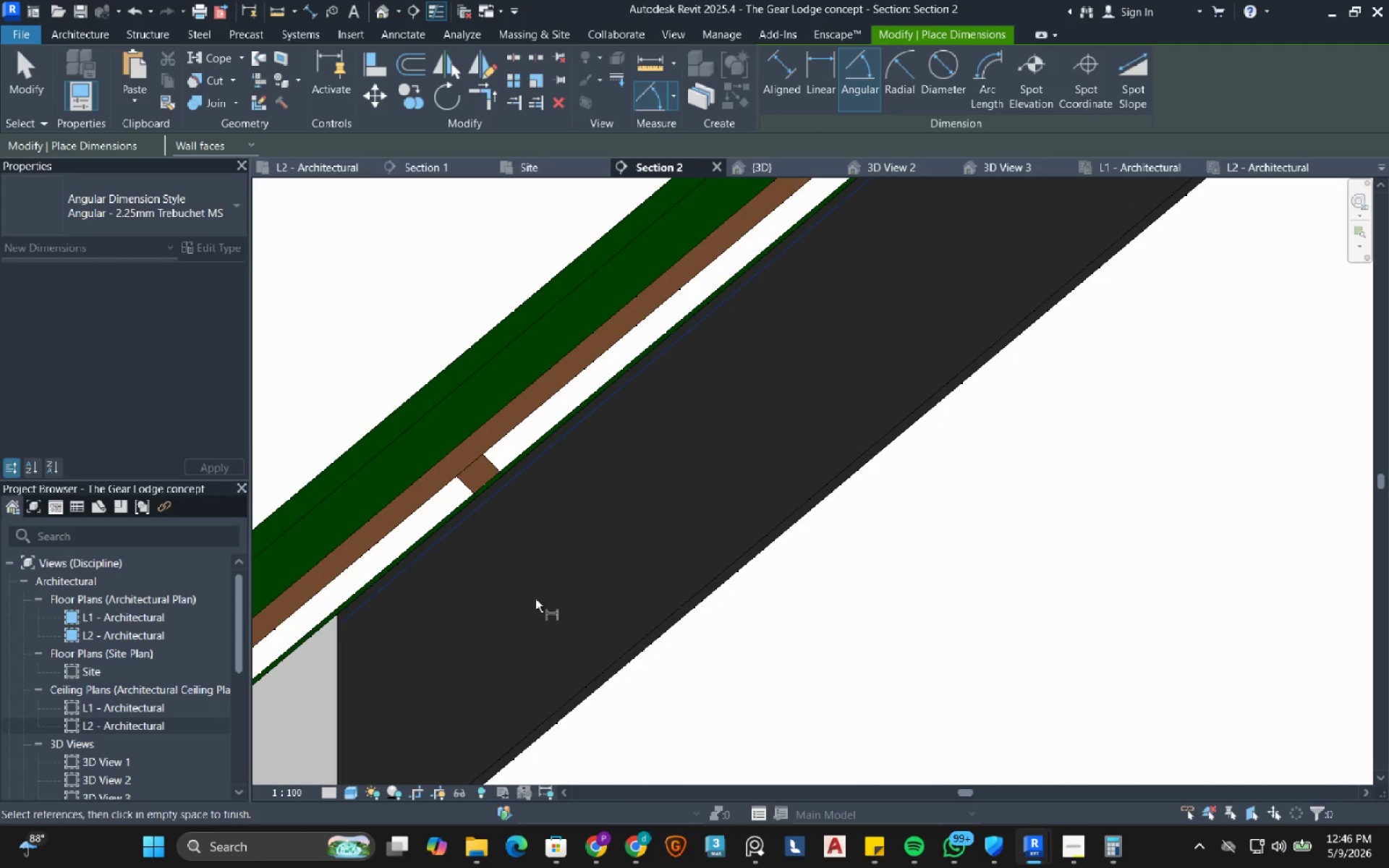 
scroll: coordinate [534, 569], scroll_direction: down, amount: 3.0
 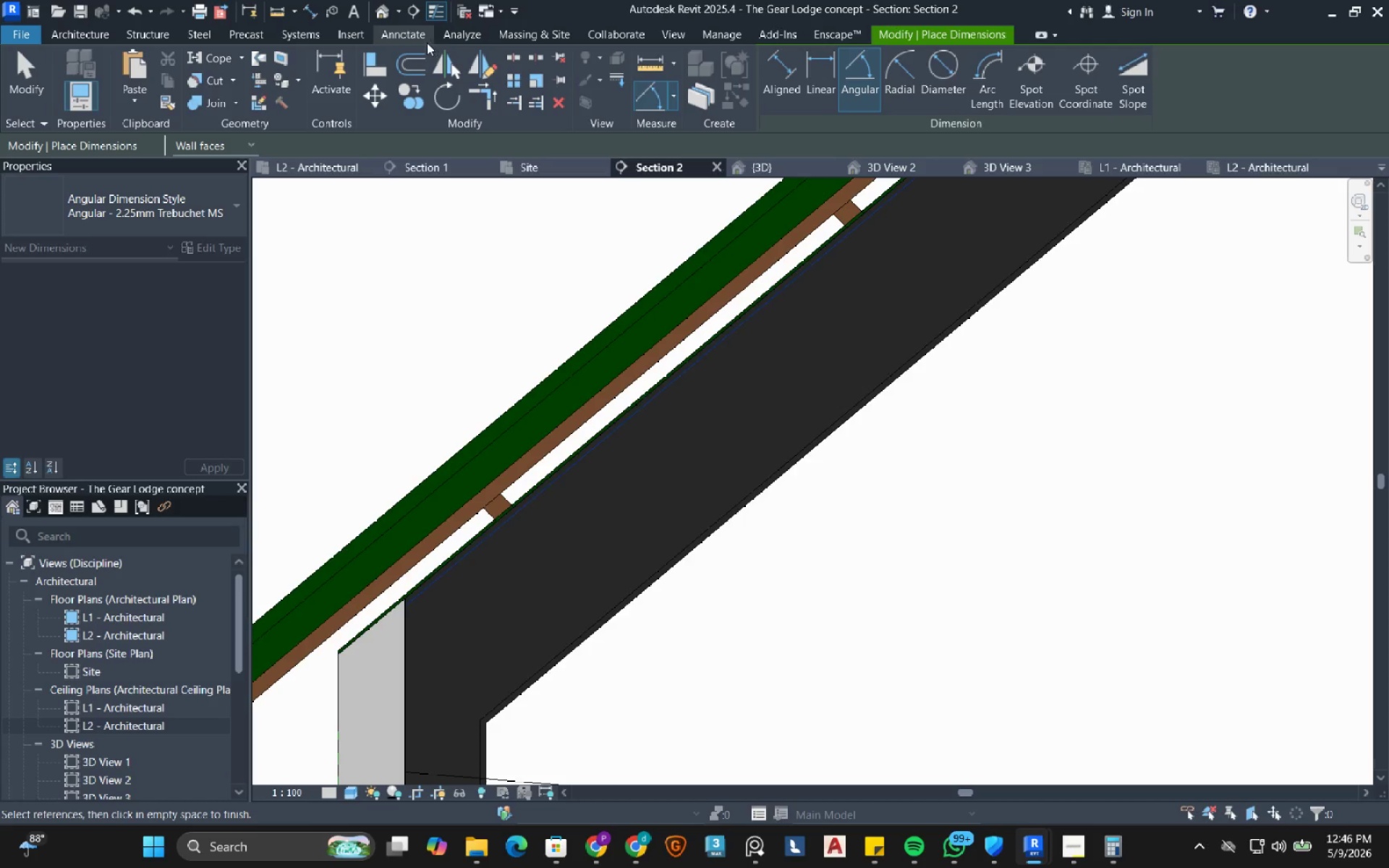 
left_click([396, 42])
 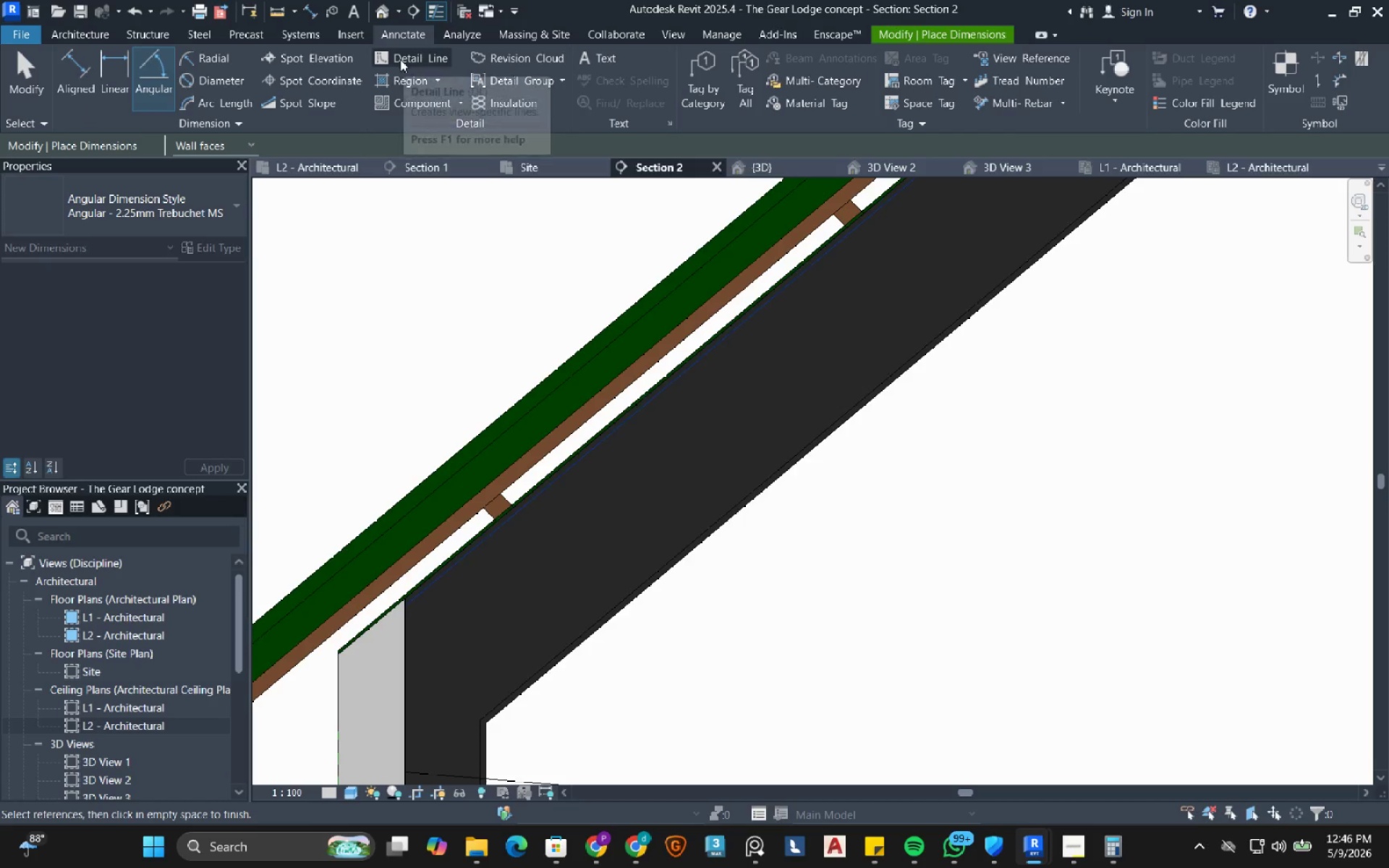 
left_click([400, 59])
 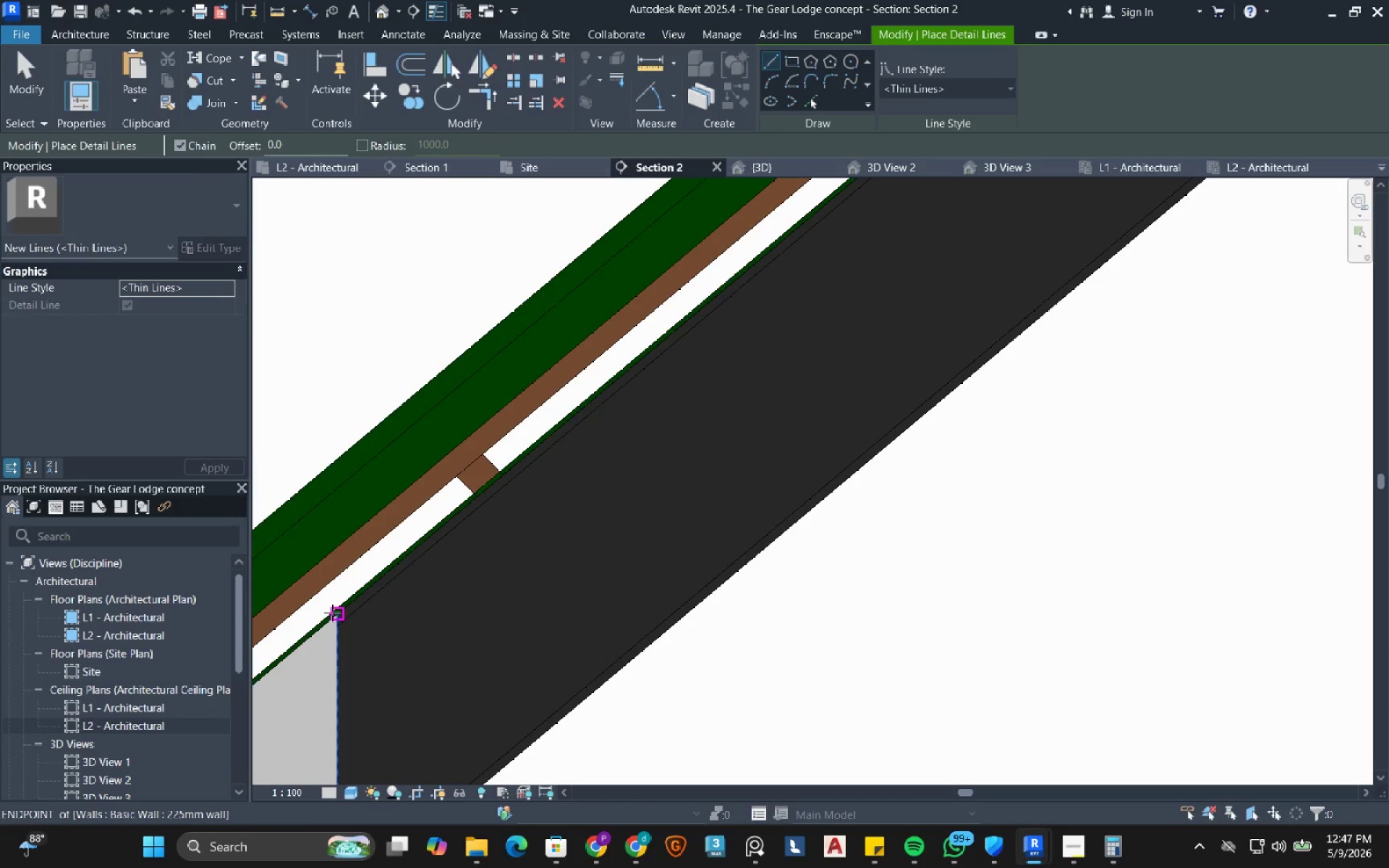 
left_click([332, 613])
 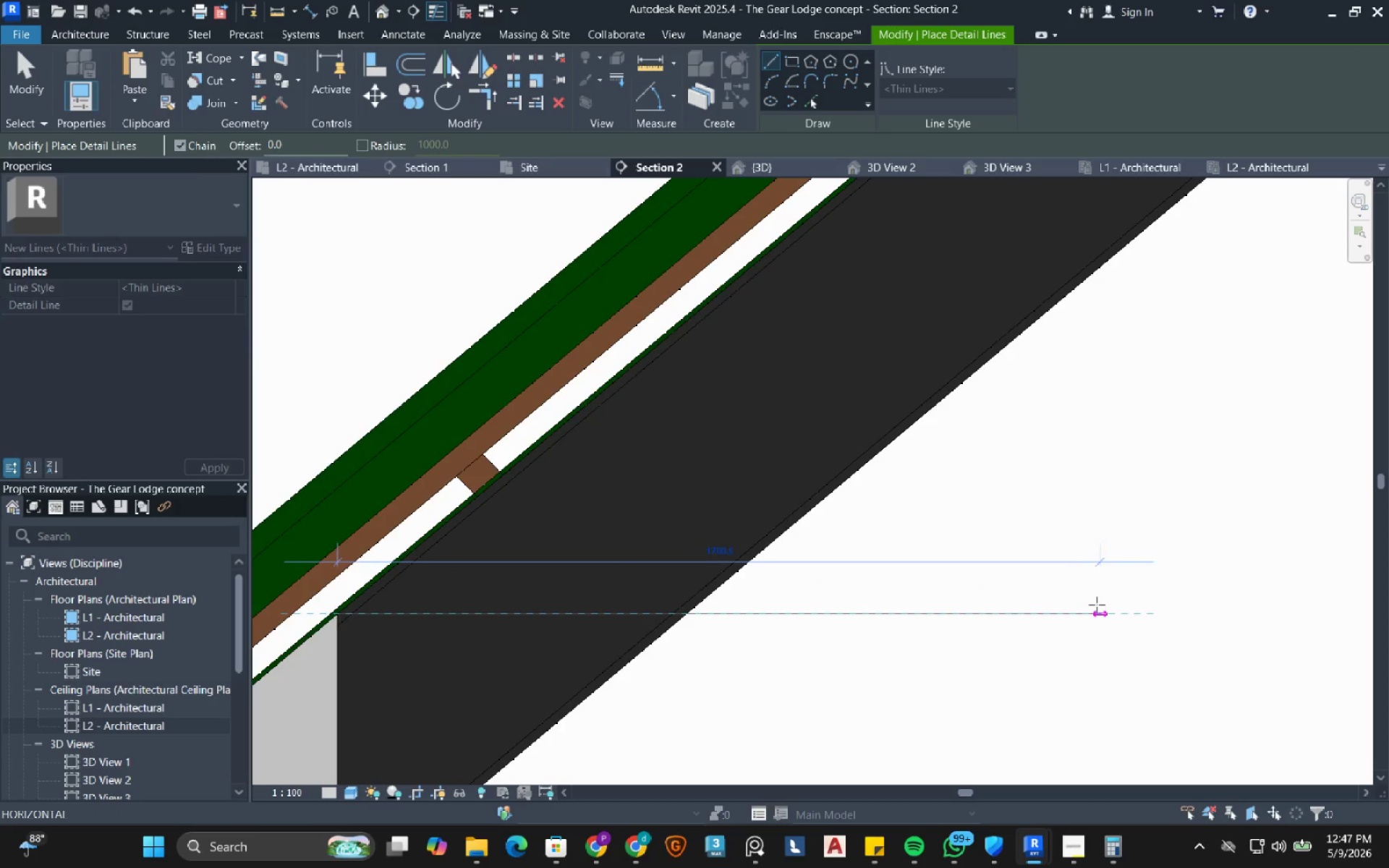 
left_click([1097, 605])
 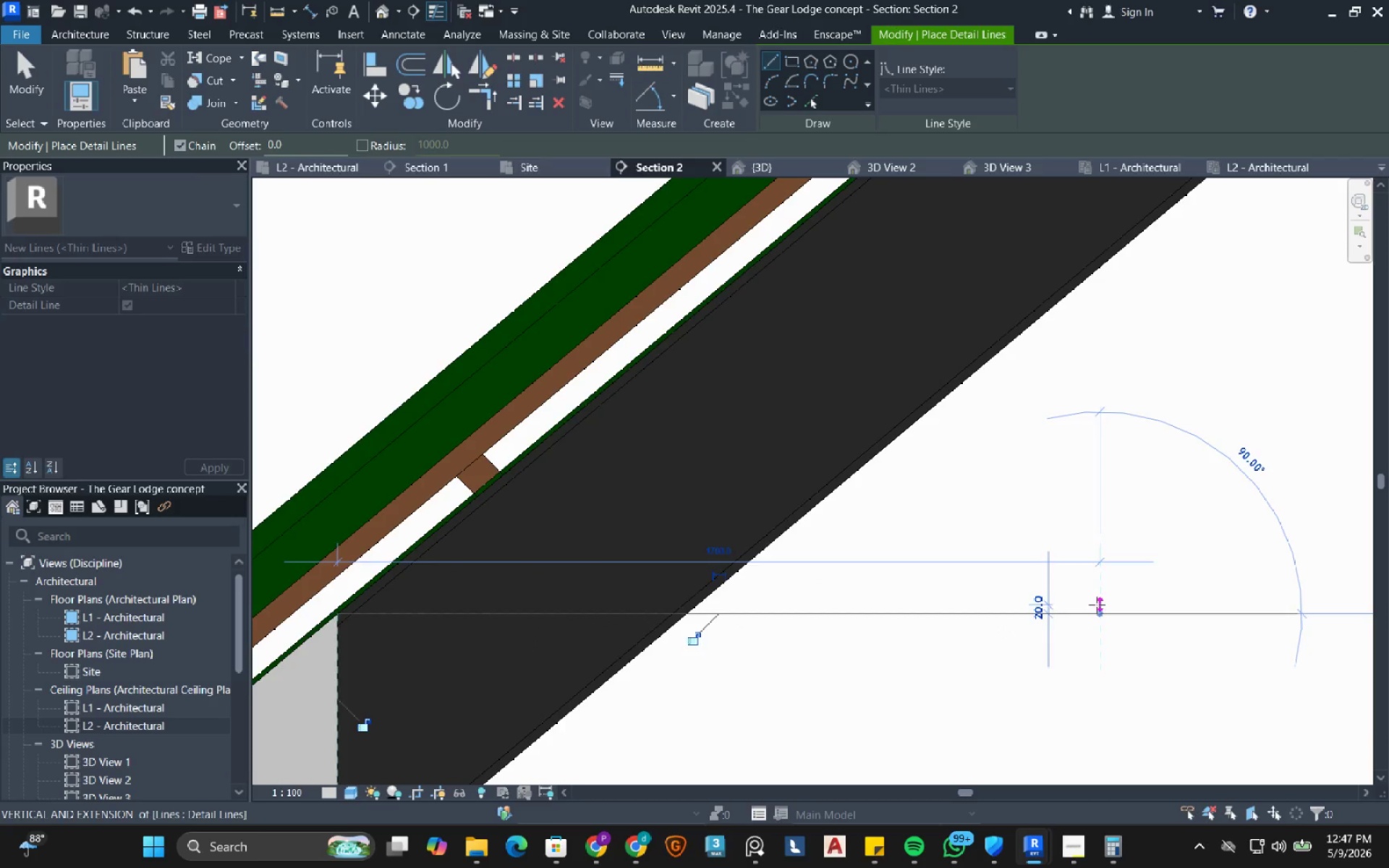 
key(Escape)
 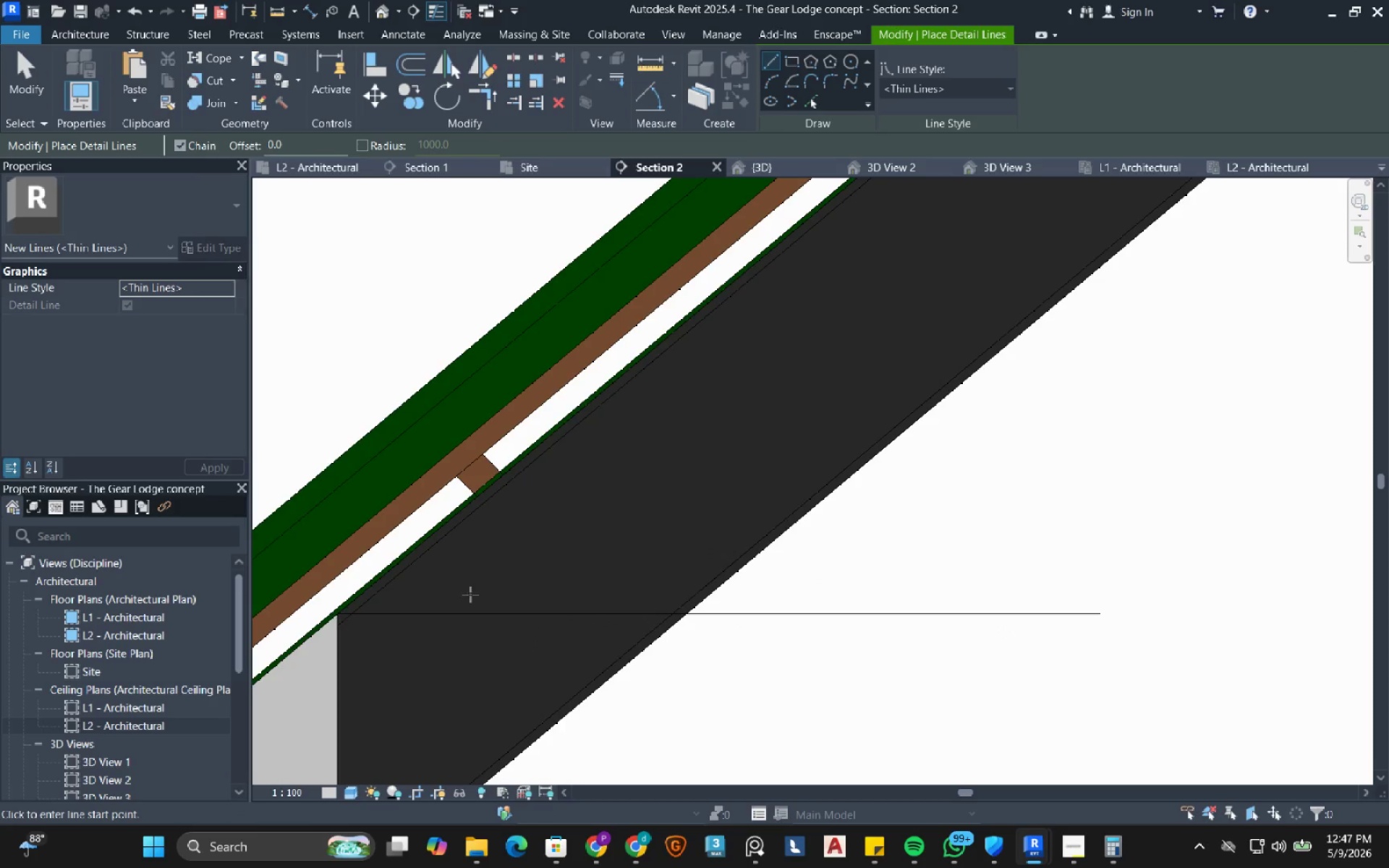 
scroll: coordinate [389, 610], scroll_direction: up, amount: 3.0
 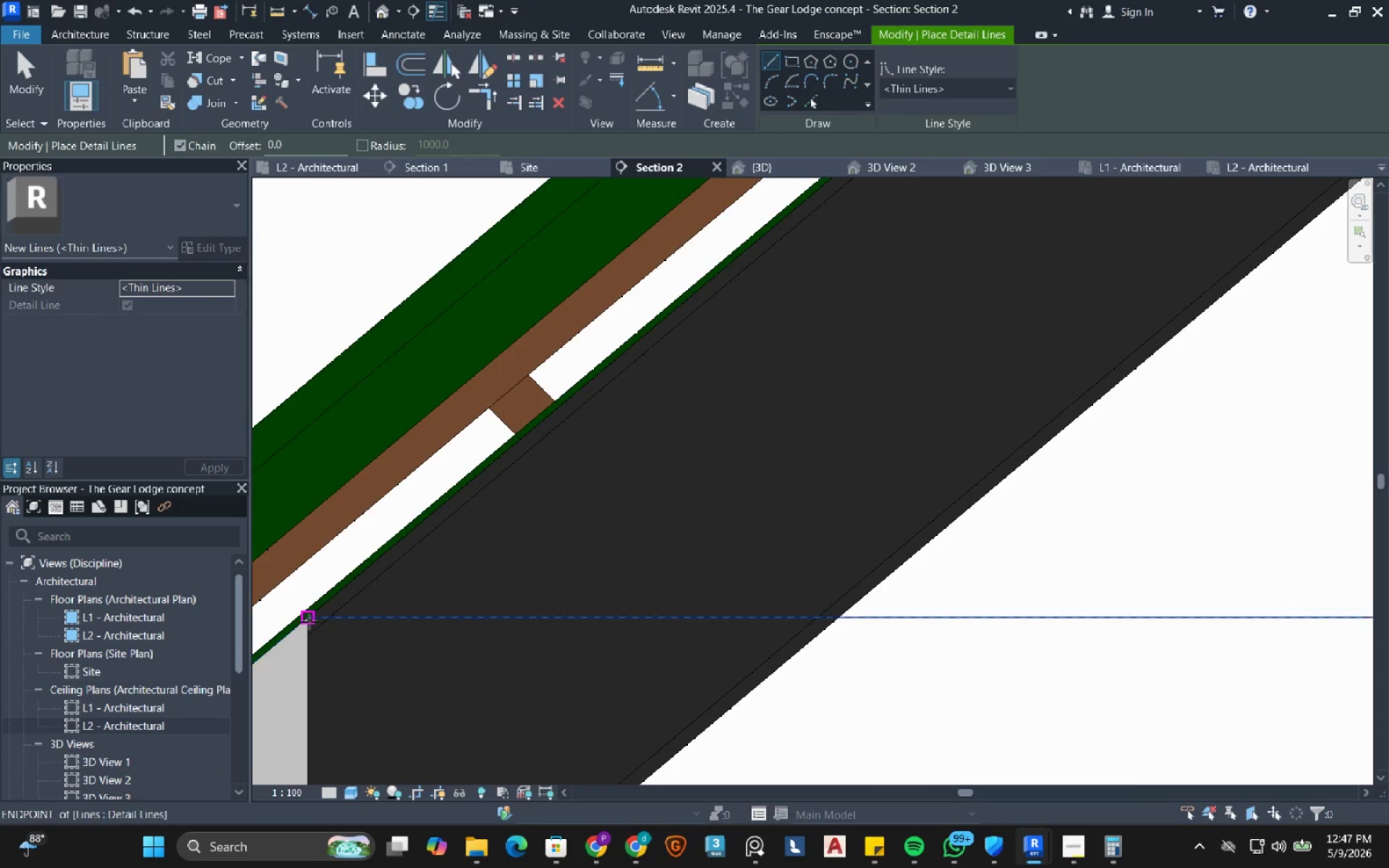 
left_click([308, 618])
 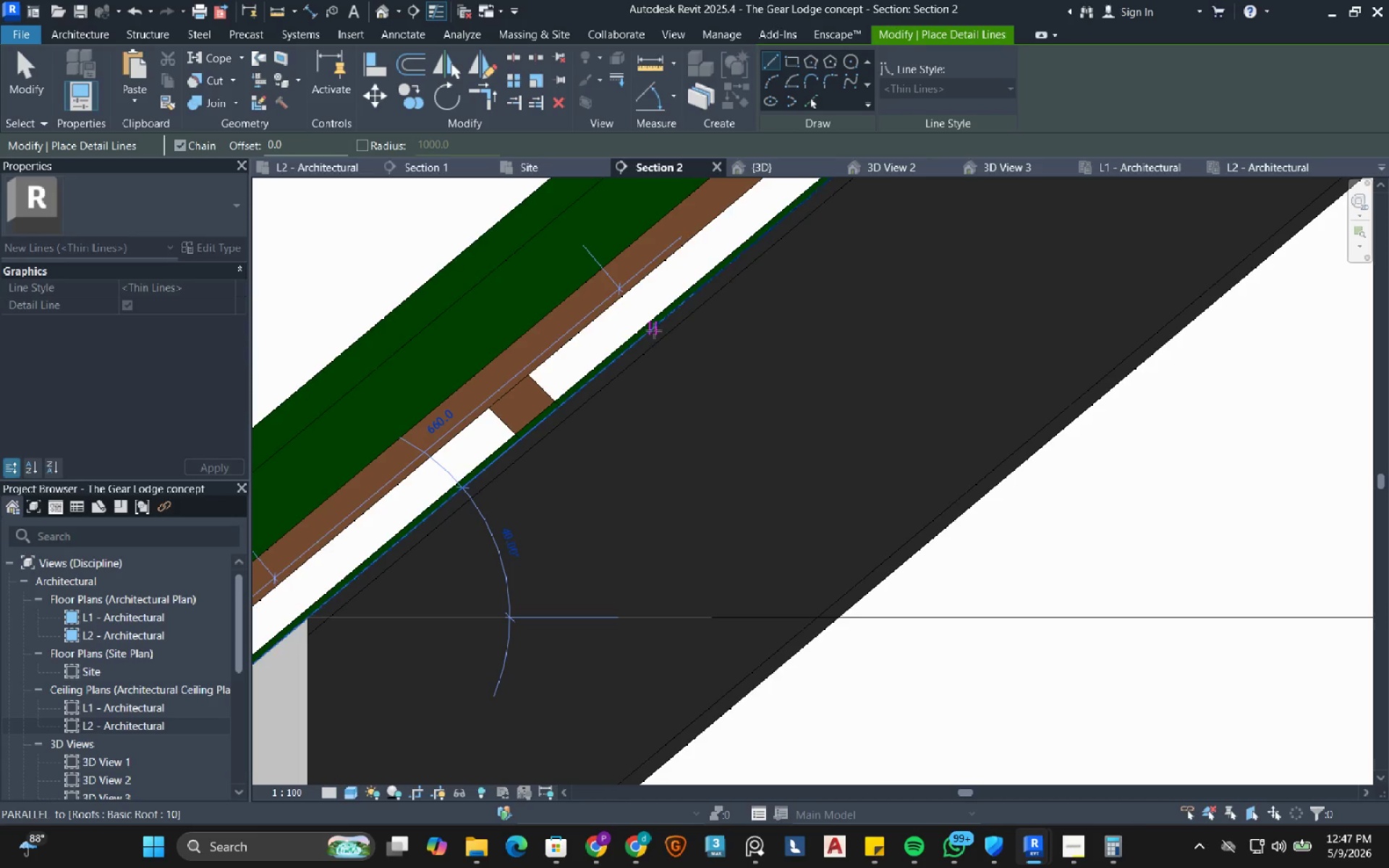 
left_click([656, 332])
 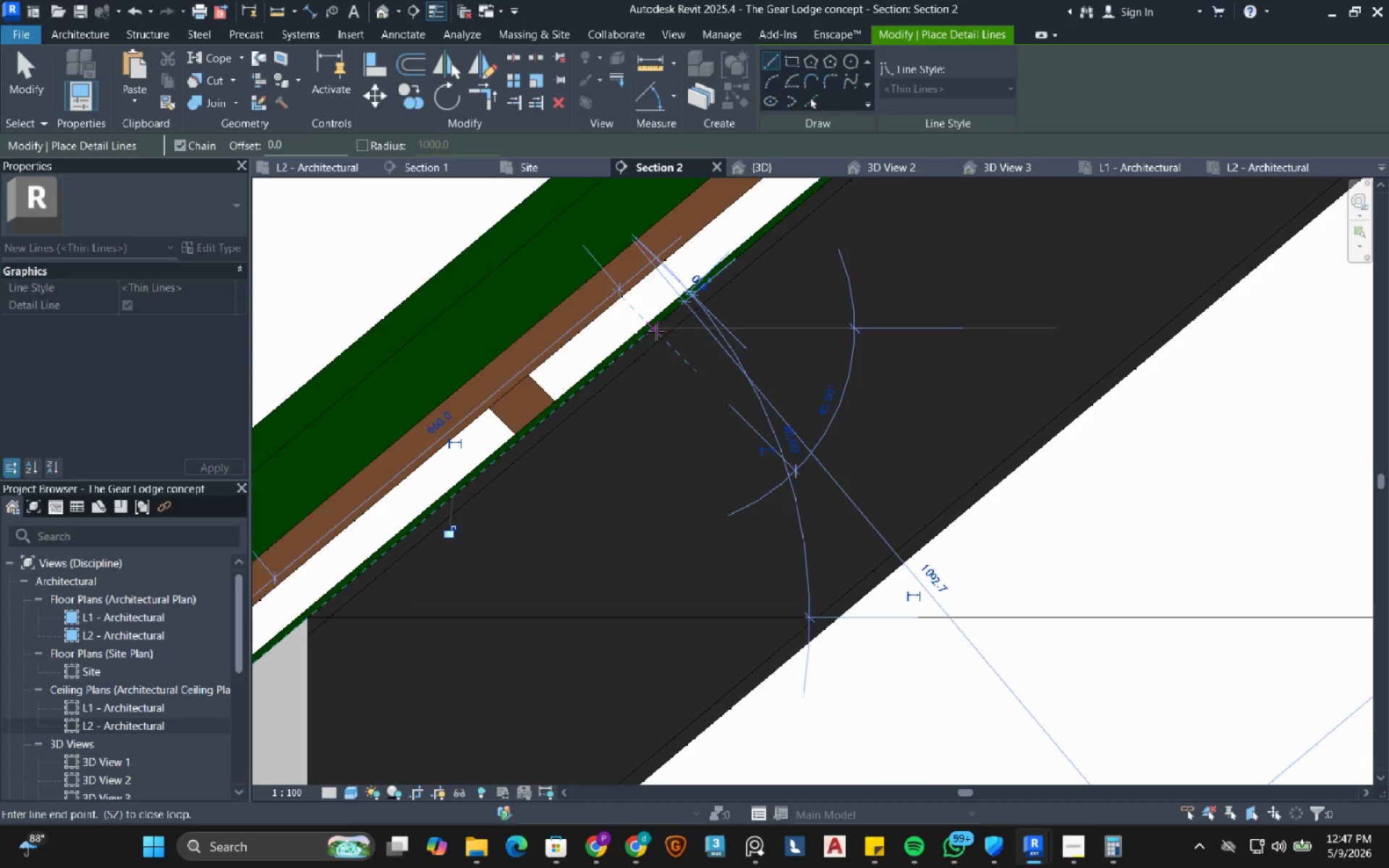 
key(Escape)
 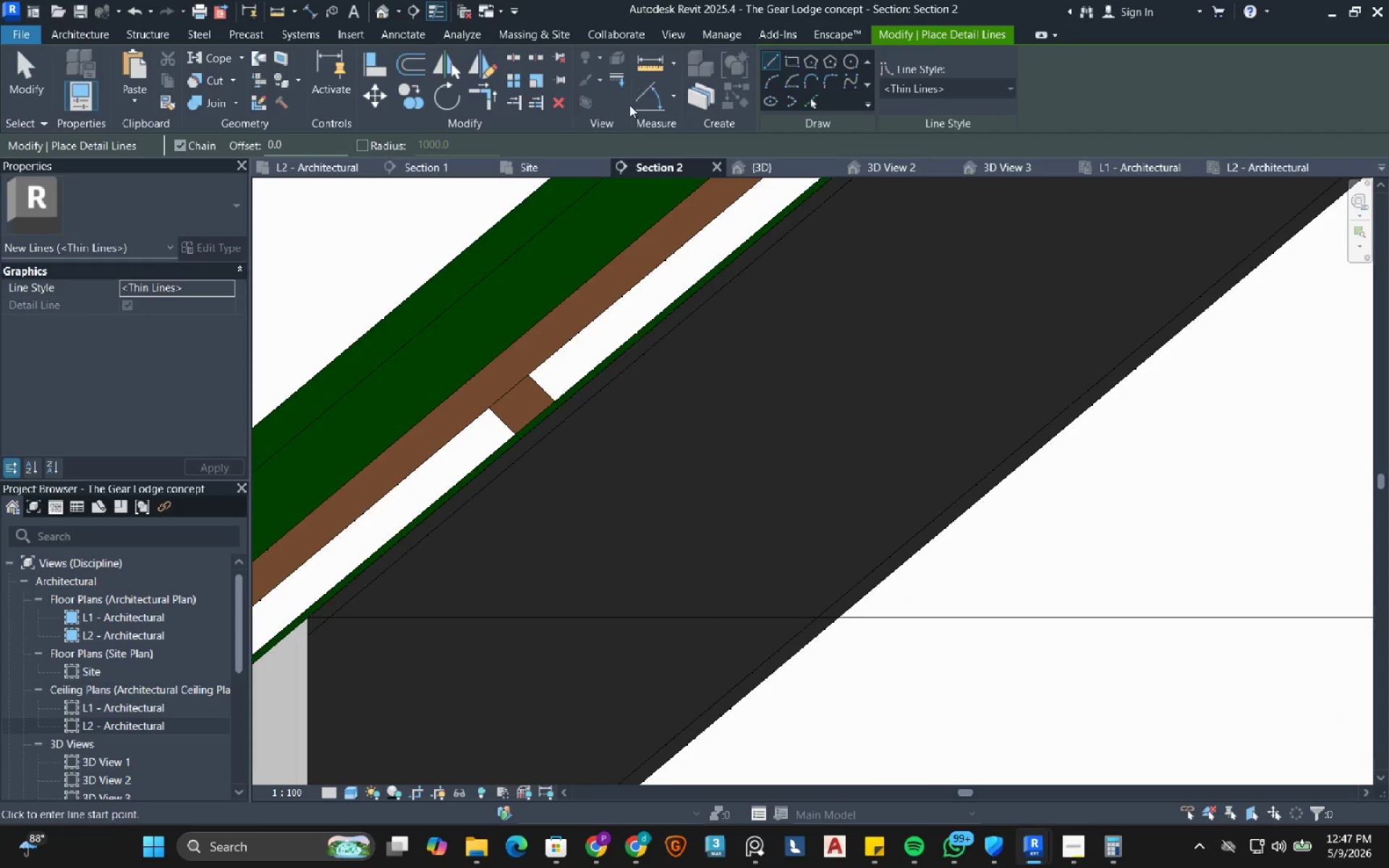 
left_click([657, 93])
 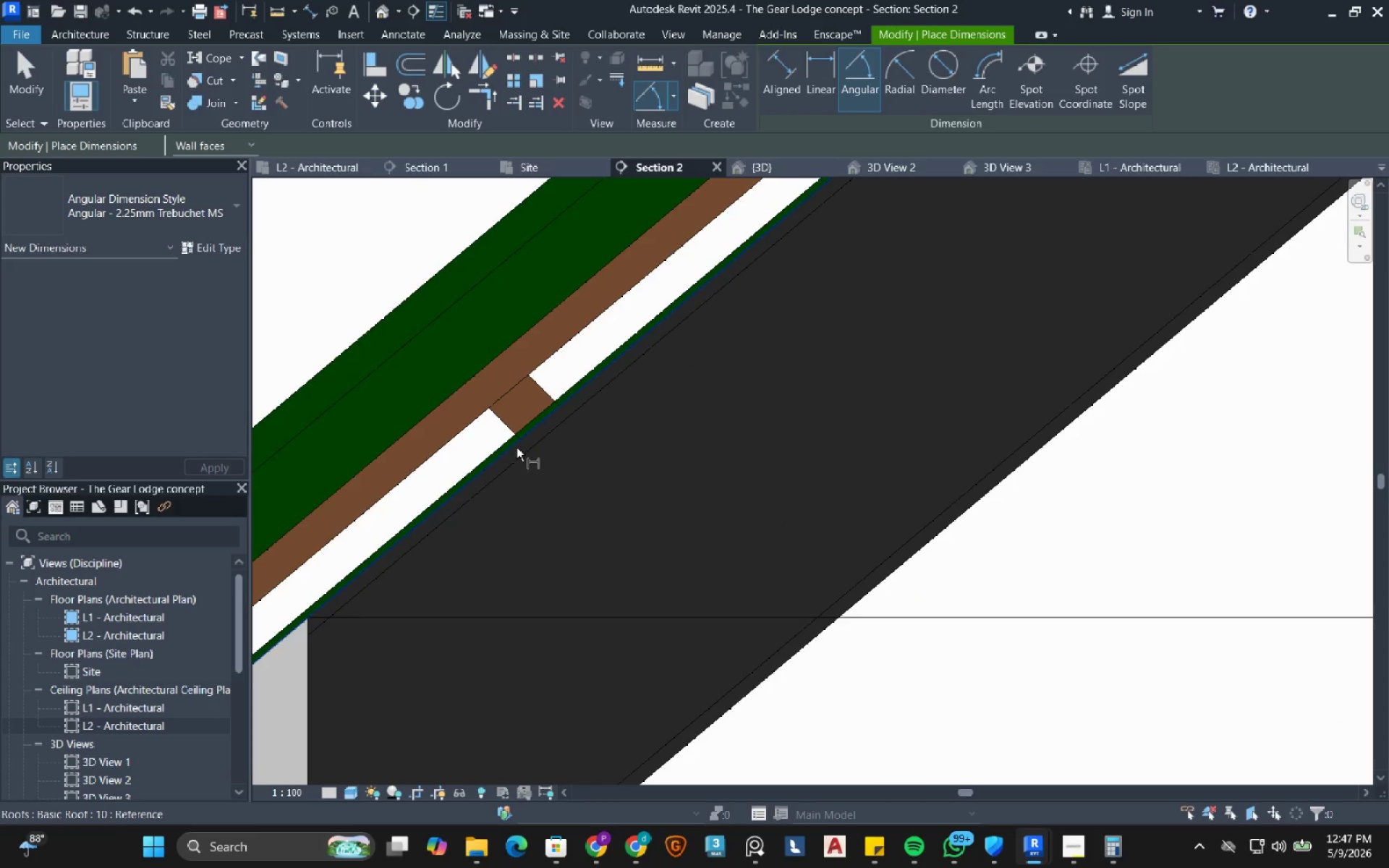 
left_click([517, 446])
 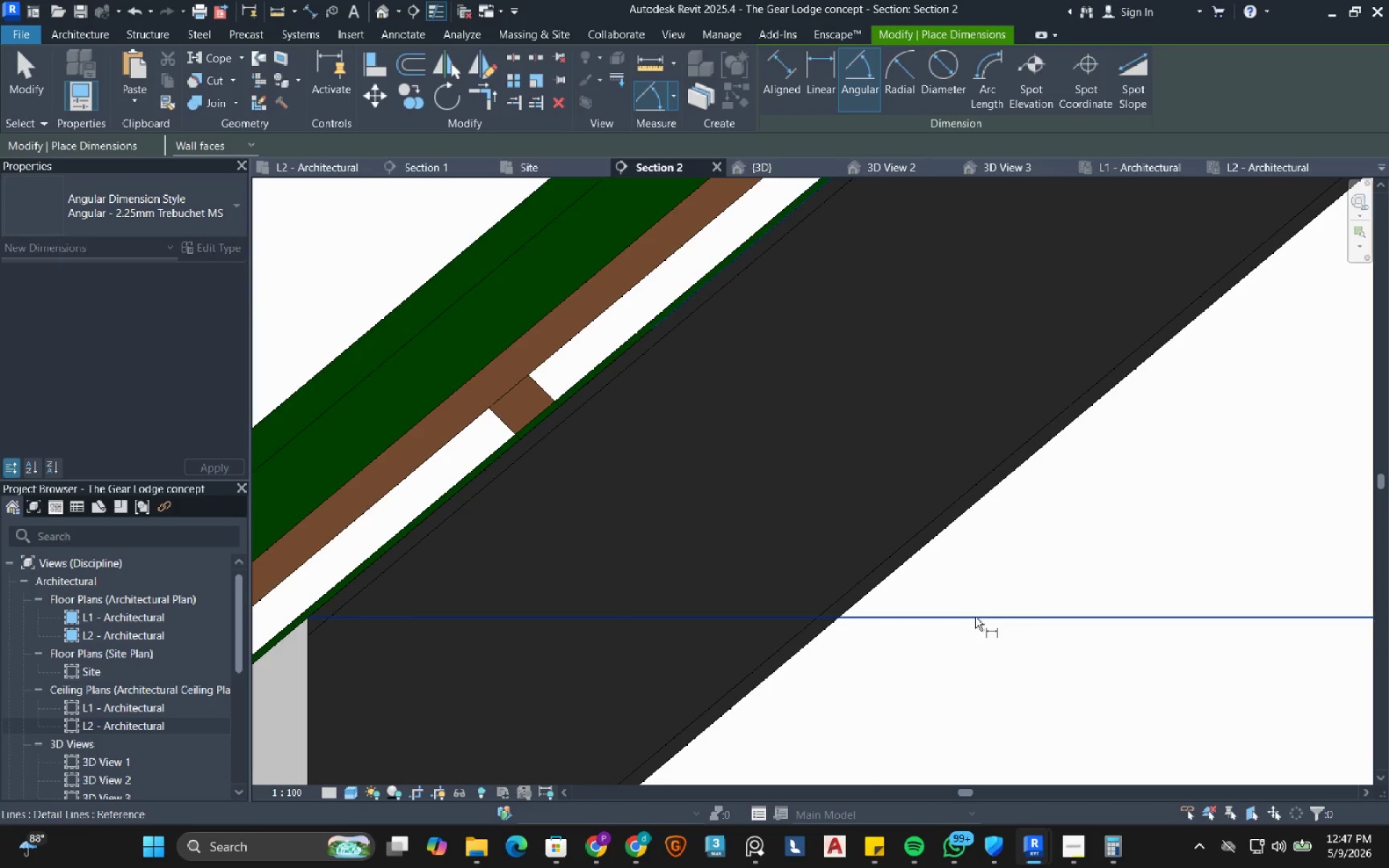 
left_click_drag(start_coordinate=[975, 617], to_coordinate=[972, 616])
 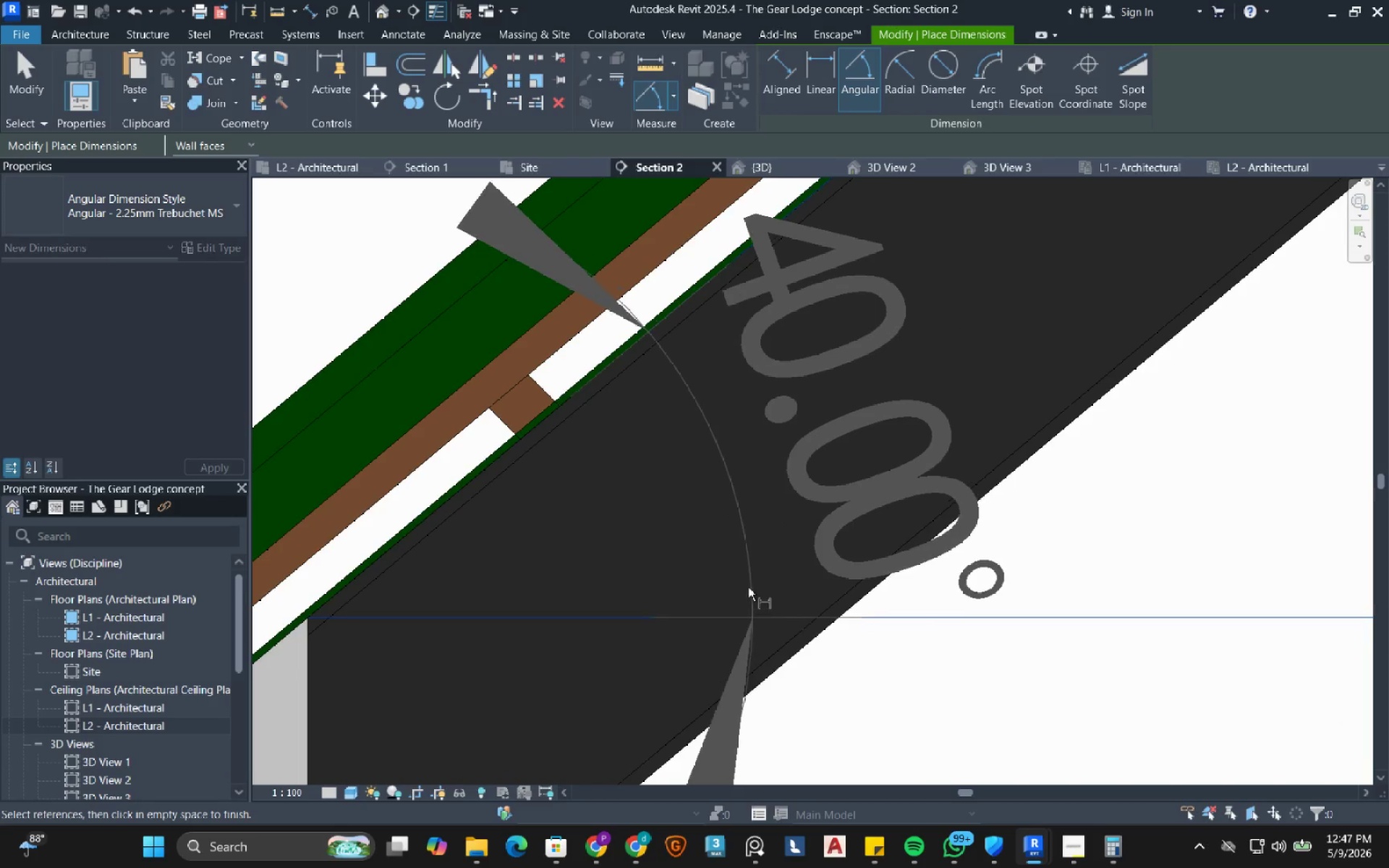 
scroll: coordinate [704, 587], scroll_direction: down, amount: 4.0
 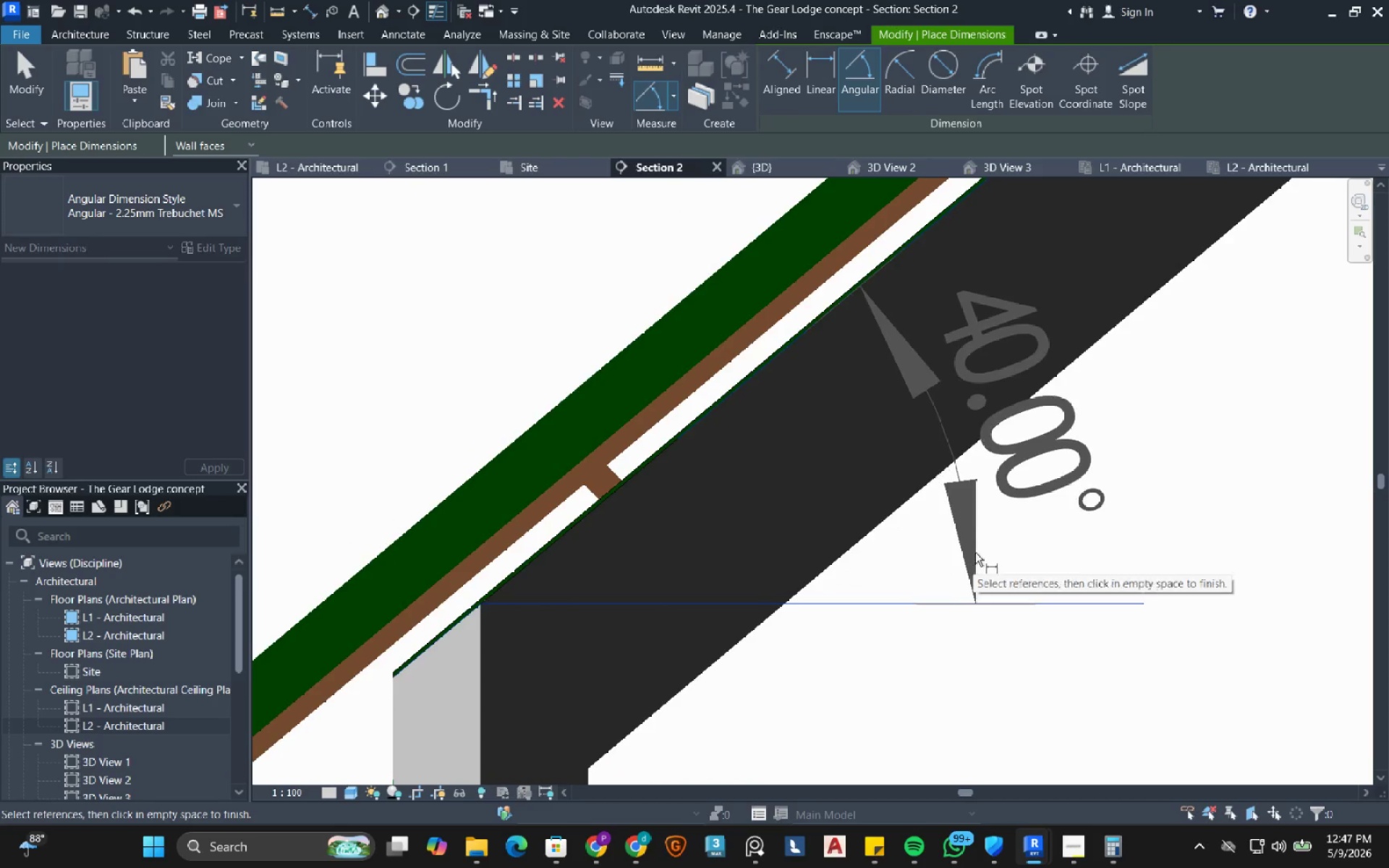 
left_click([977, 553])
 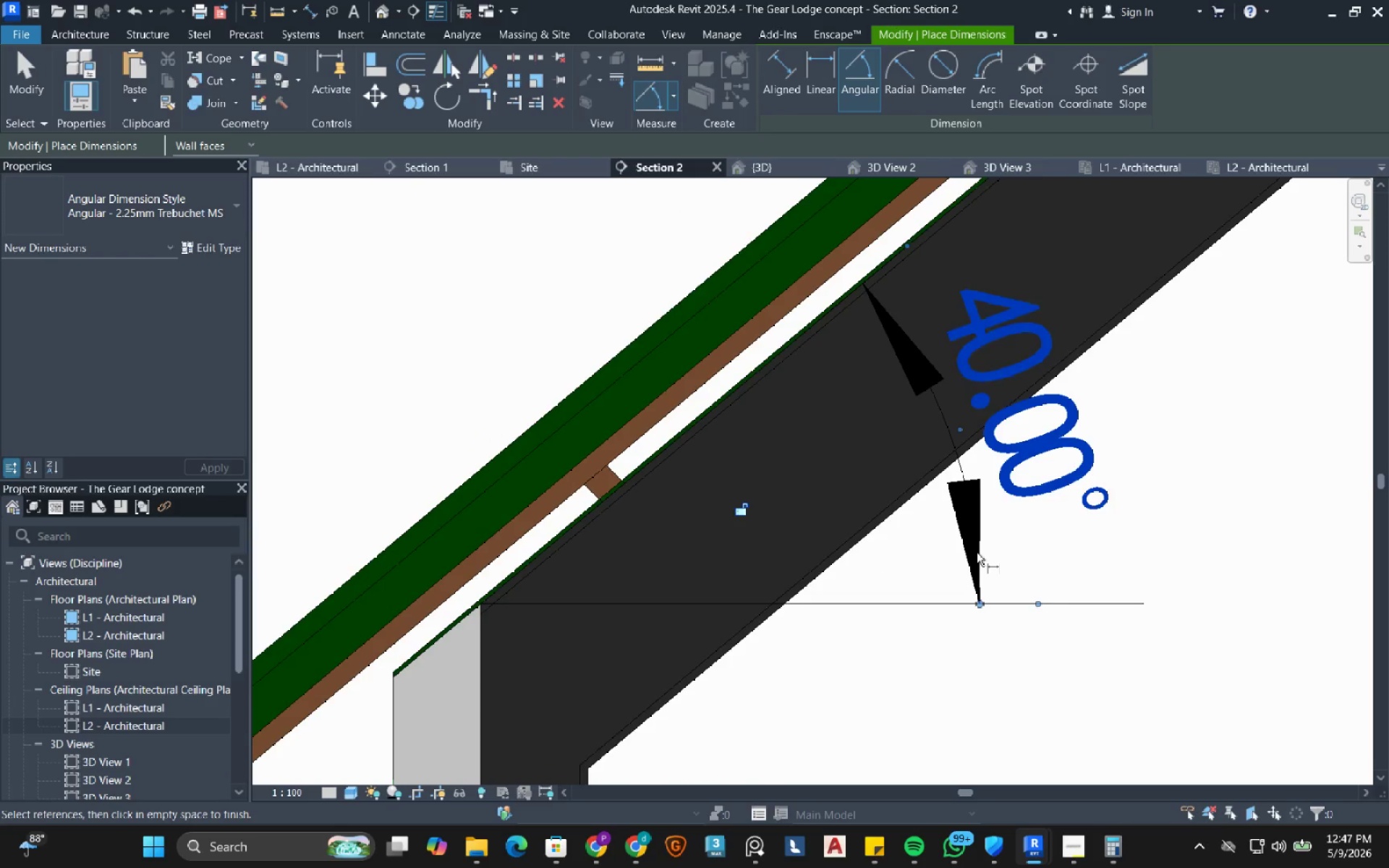 
key(Escape)
 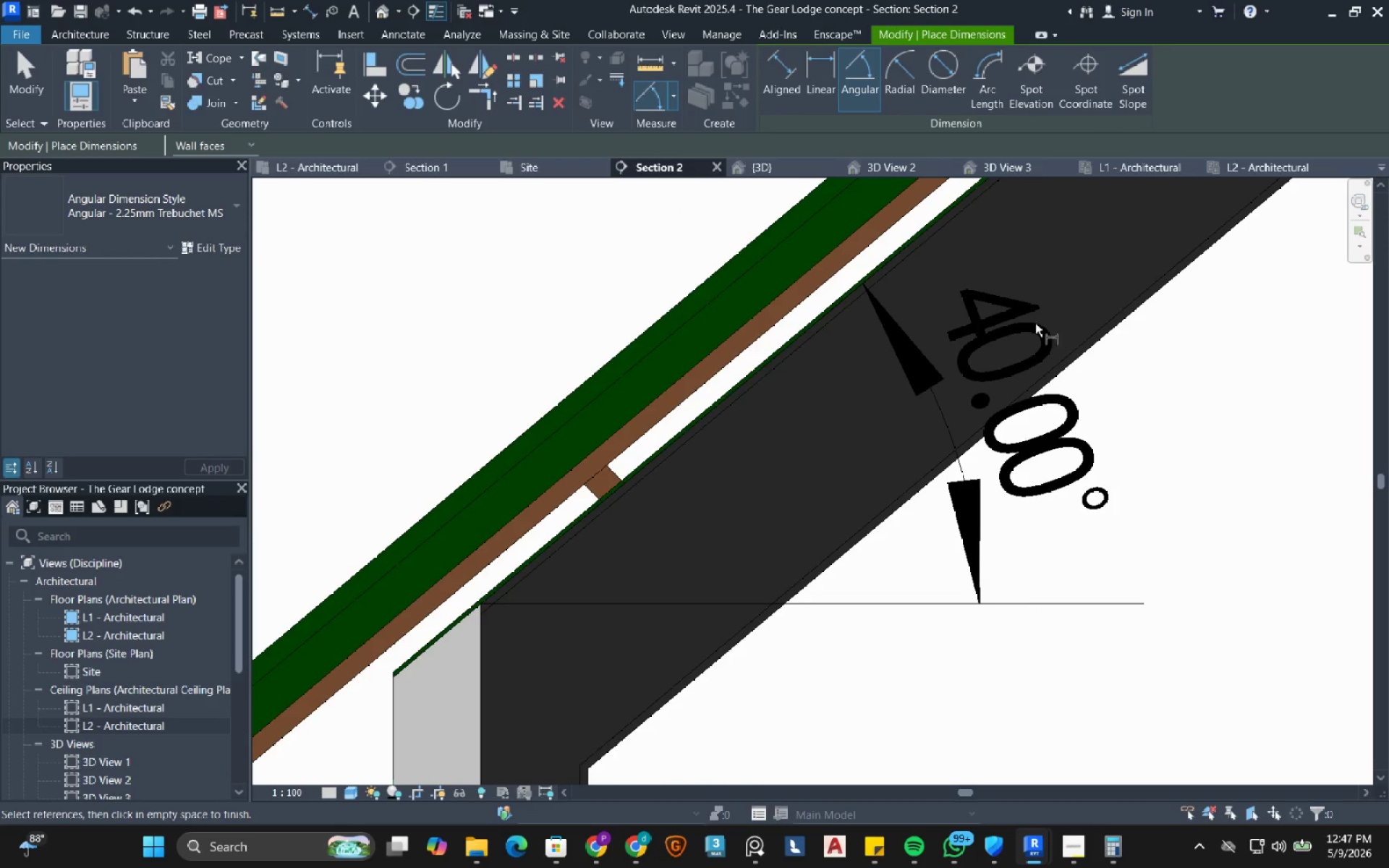 
key(Escape)
 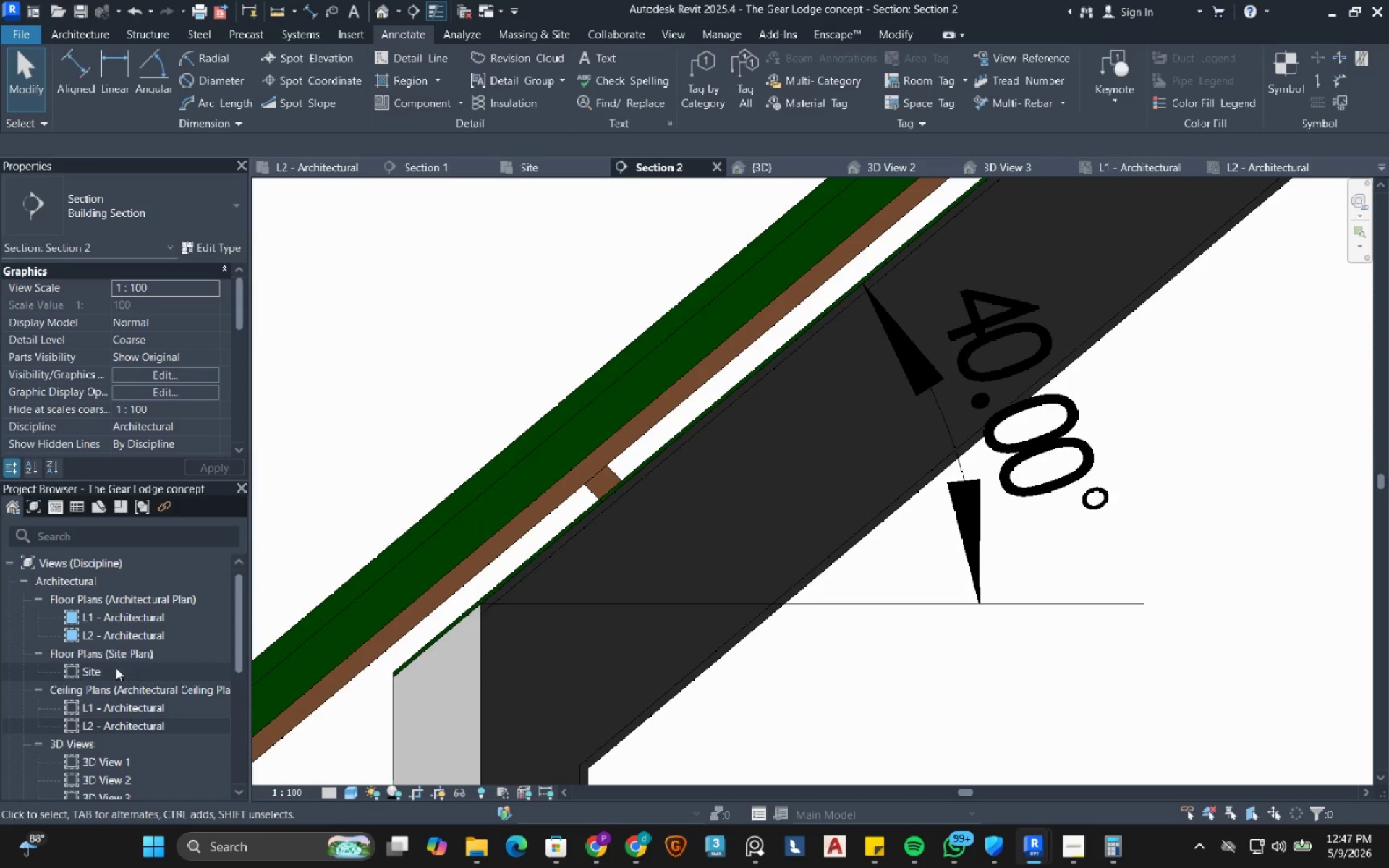 
double_click([110, 726])
 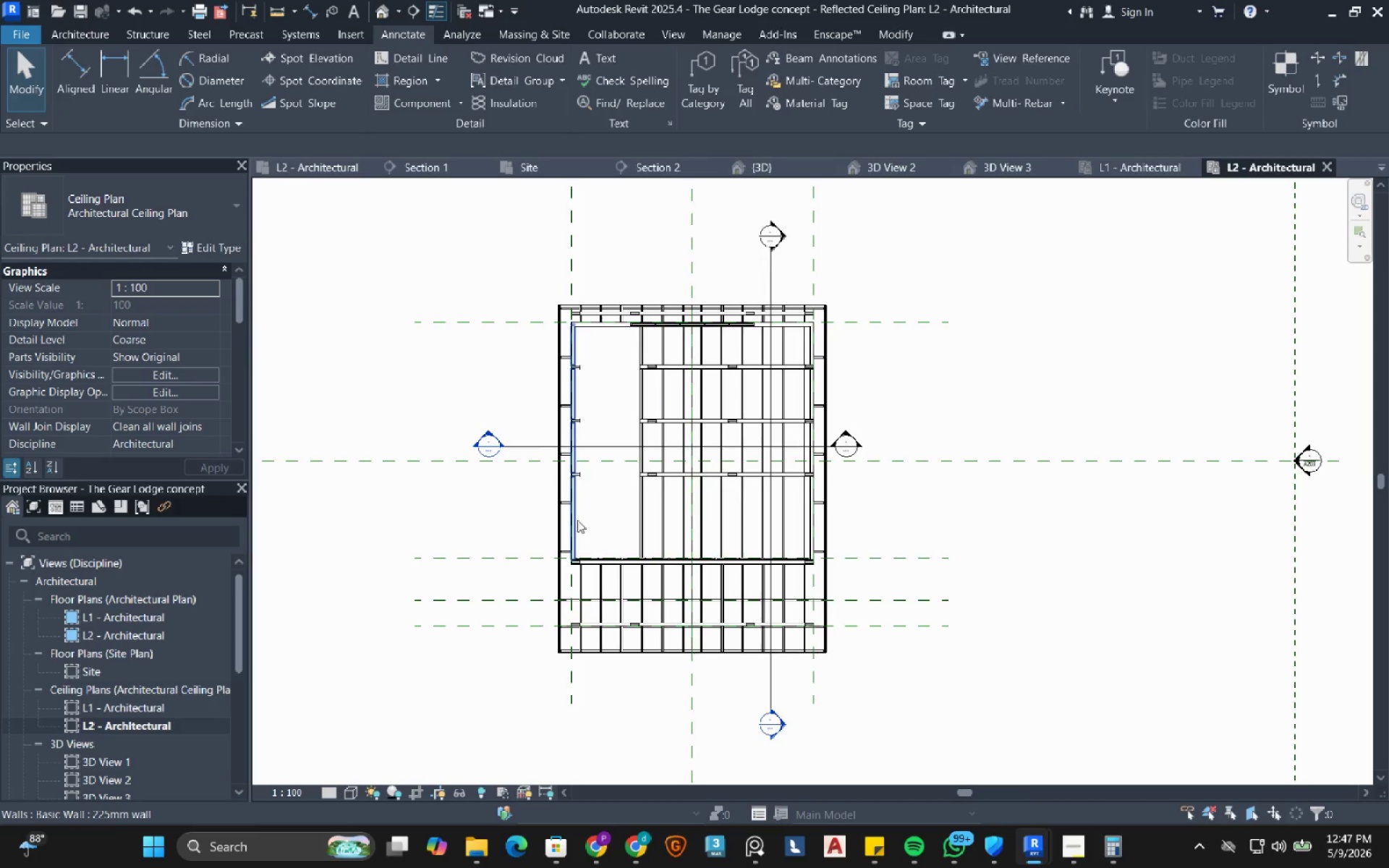 
left_click([624, 506])
 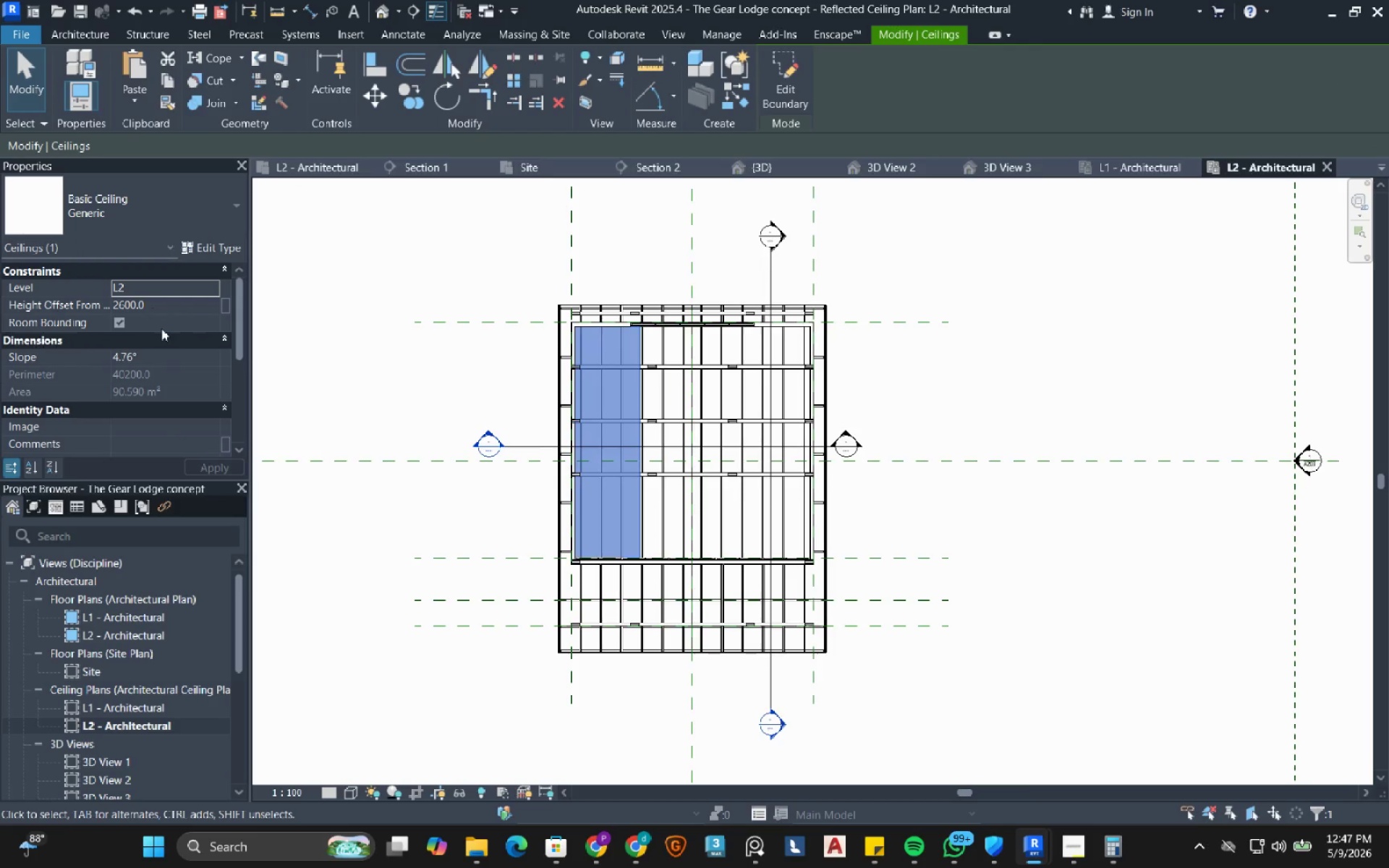 
left_click([166, 359])
 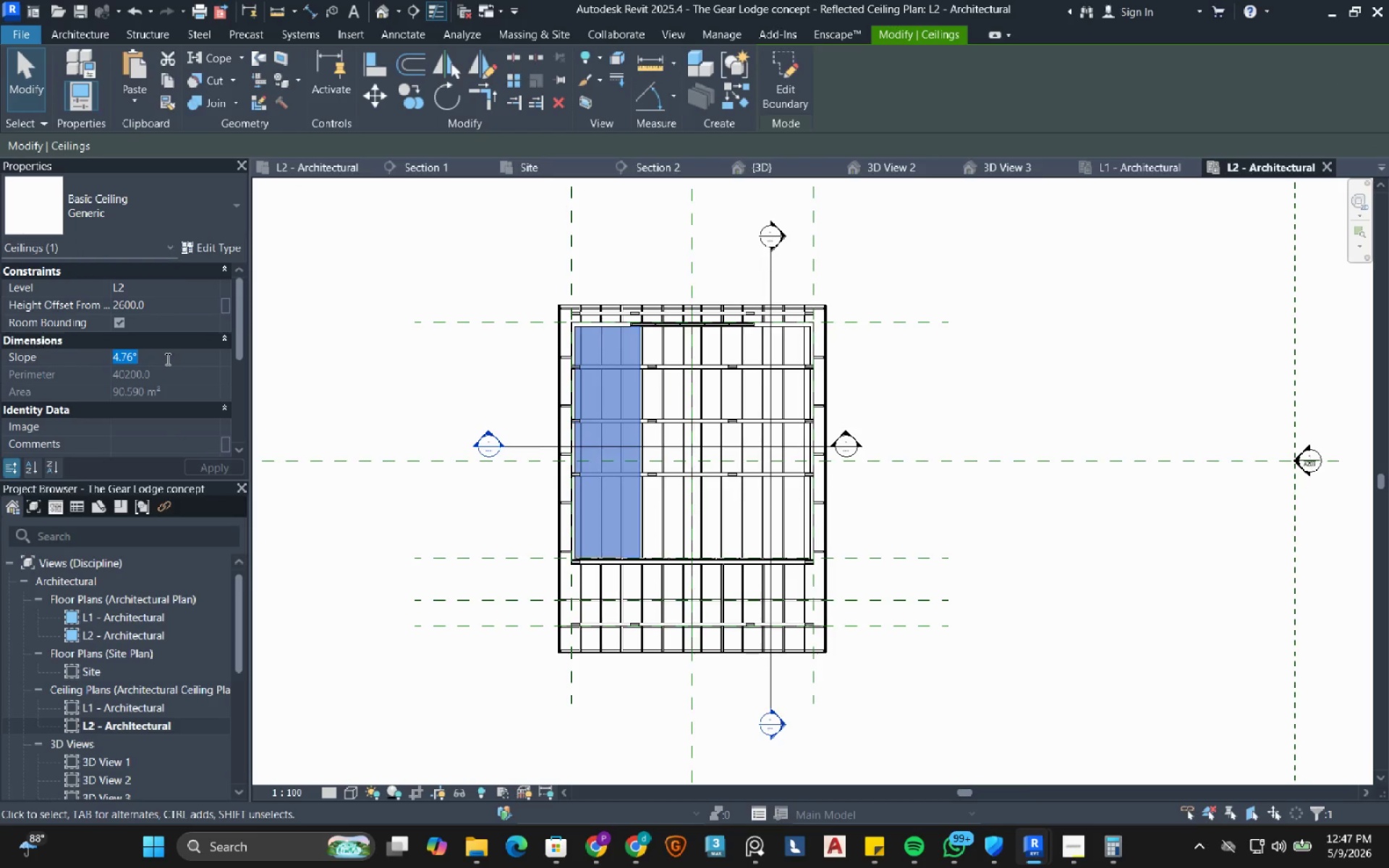 
key(Numpad4)
 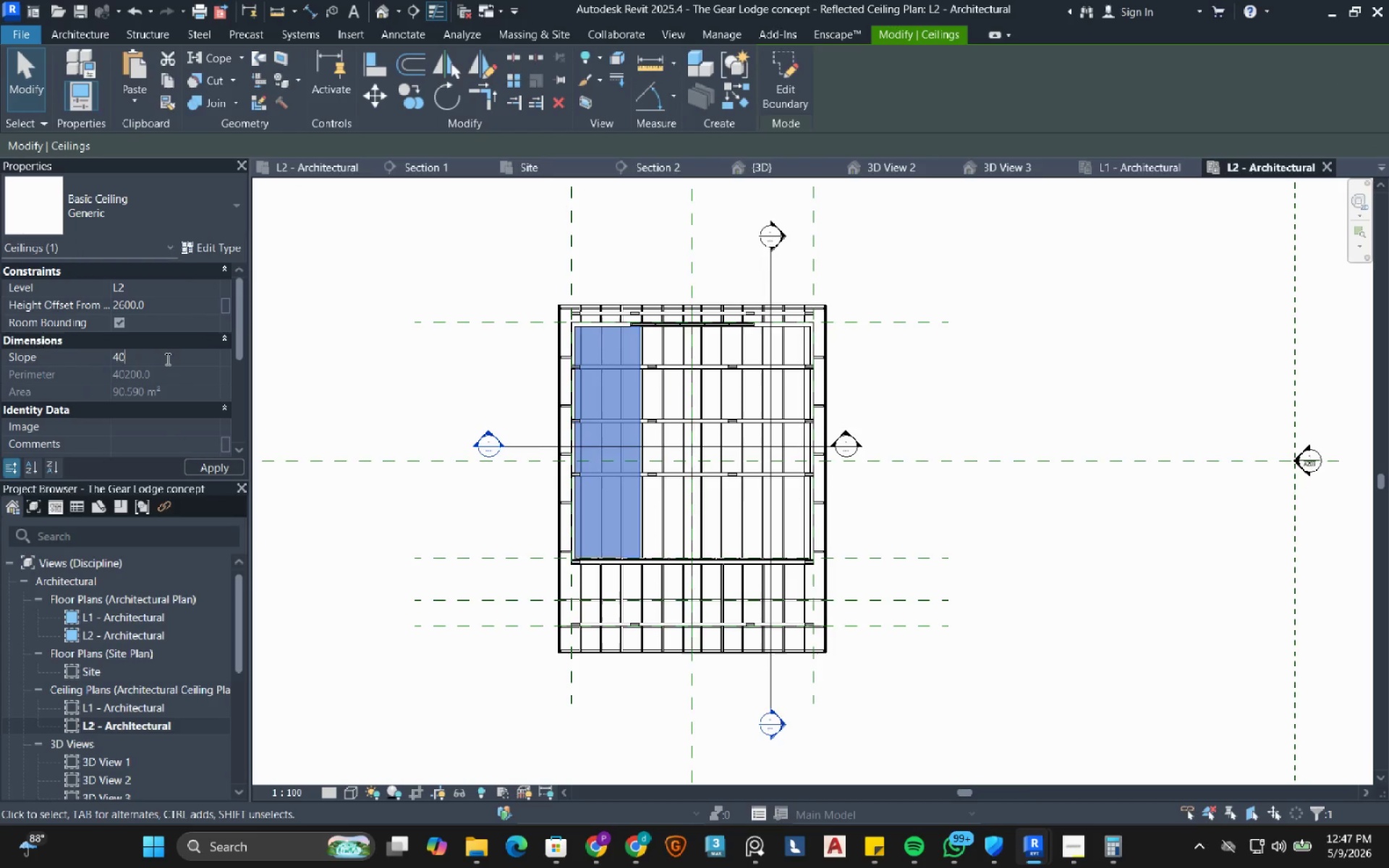 
key(Numpad0)
 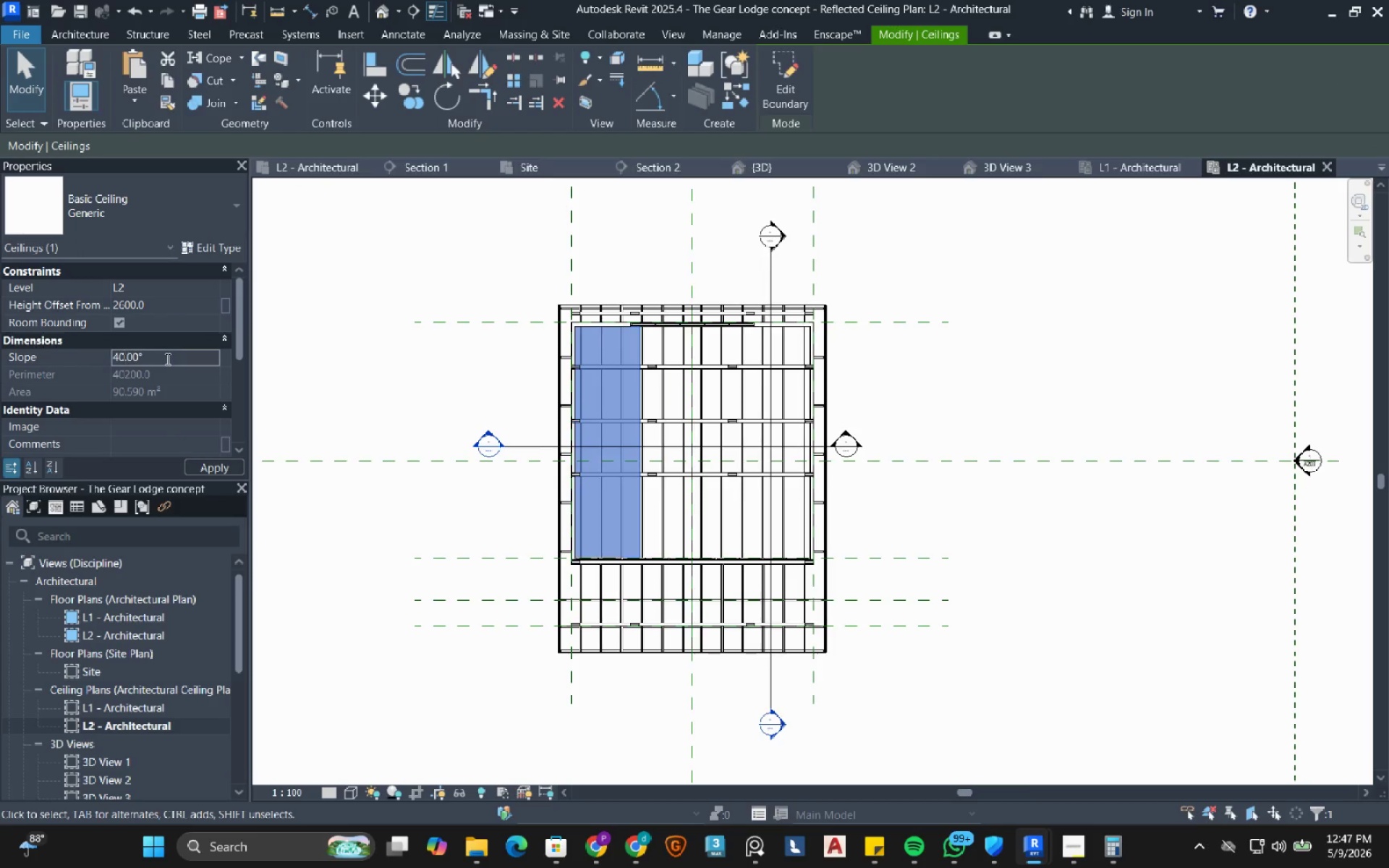 
key(NumpadEnter)
 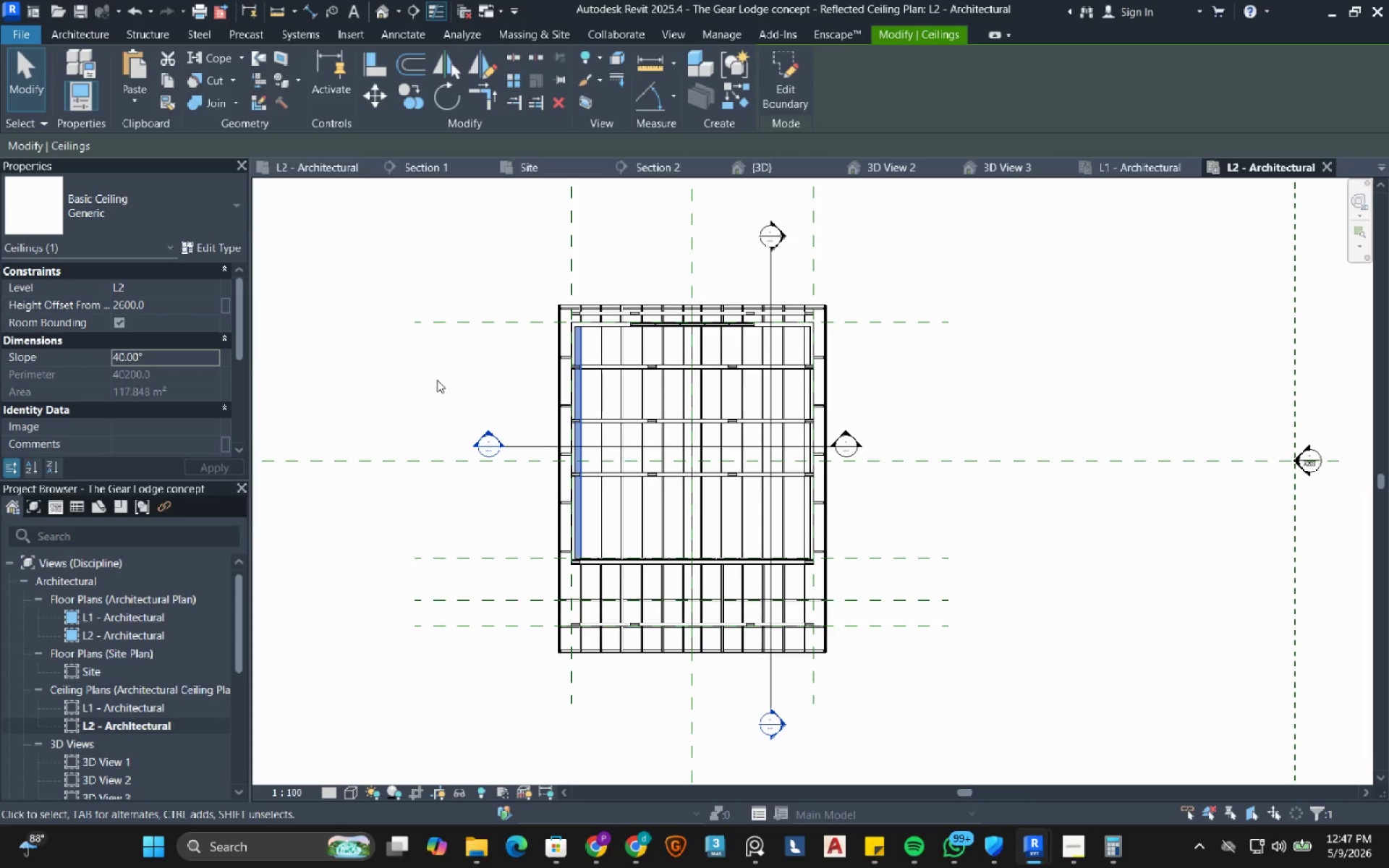 
wait(11.58)
 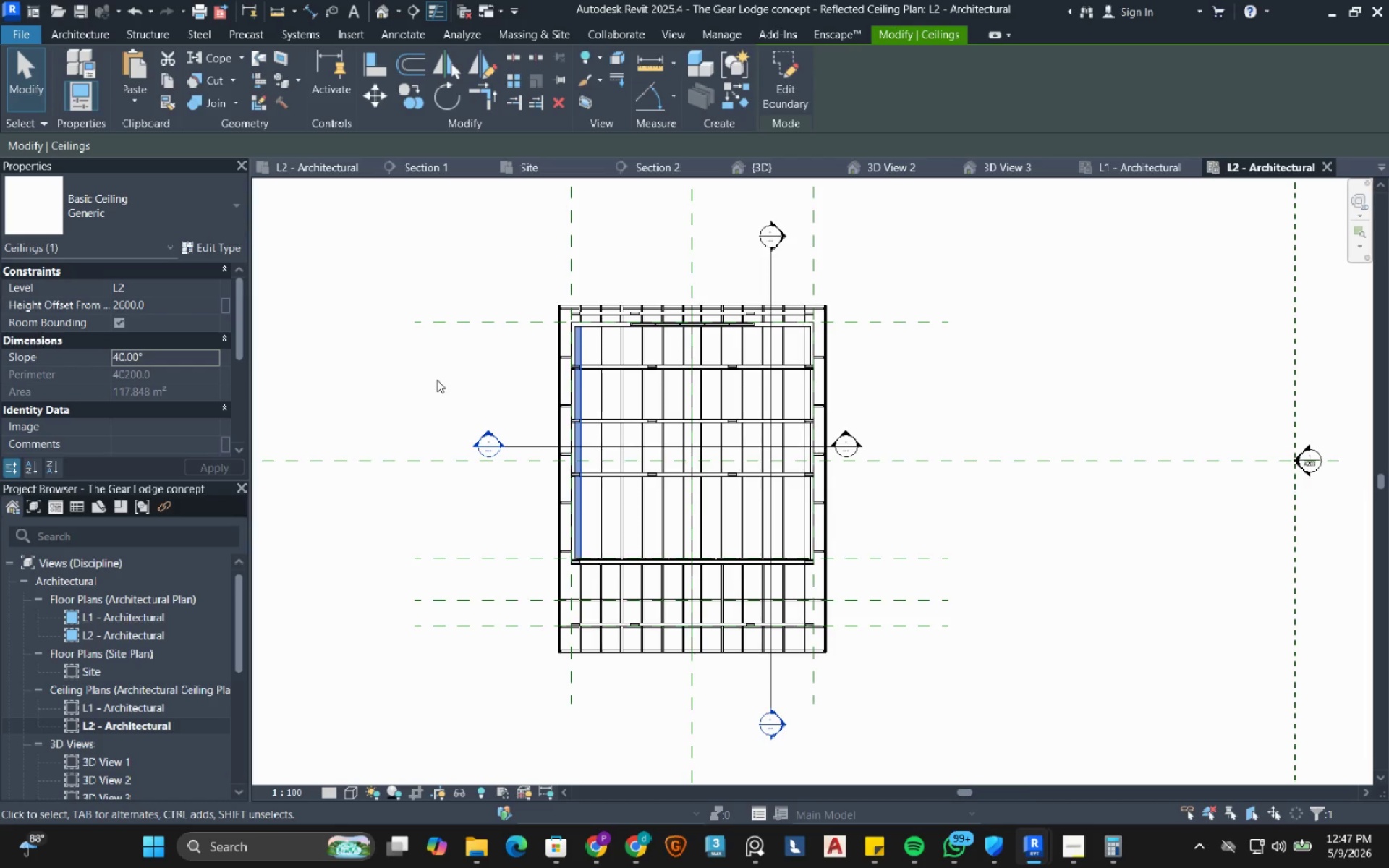 
left_click([786, 92])
 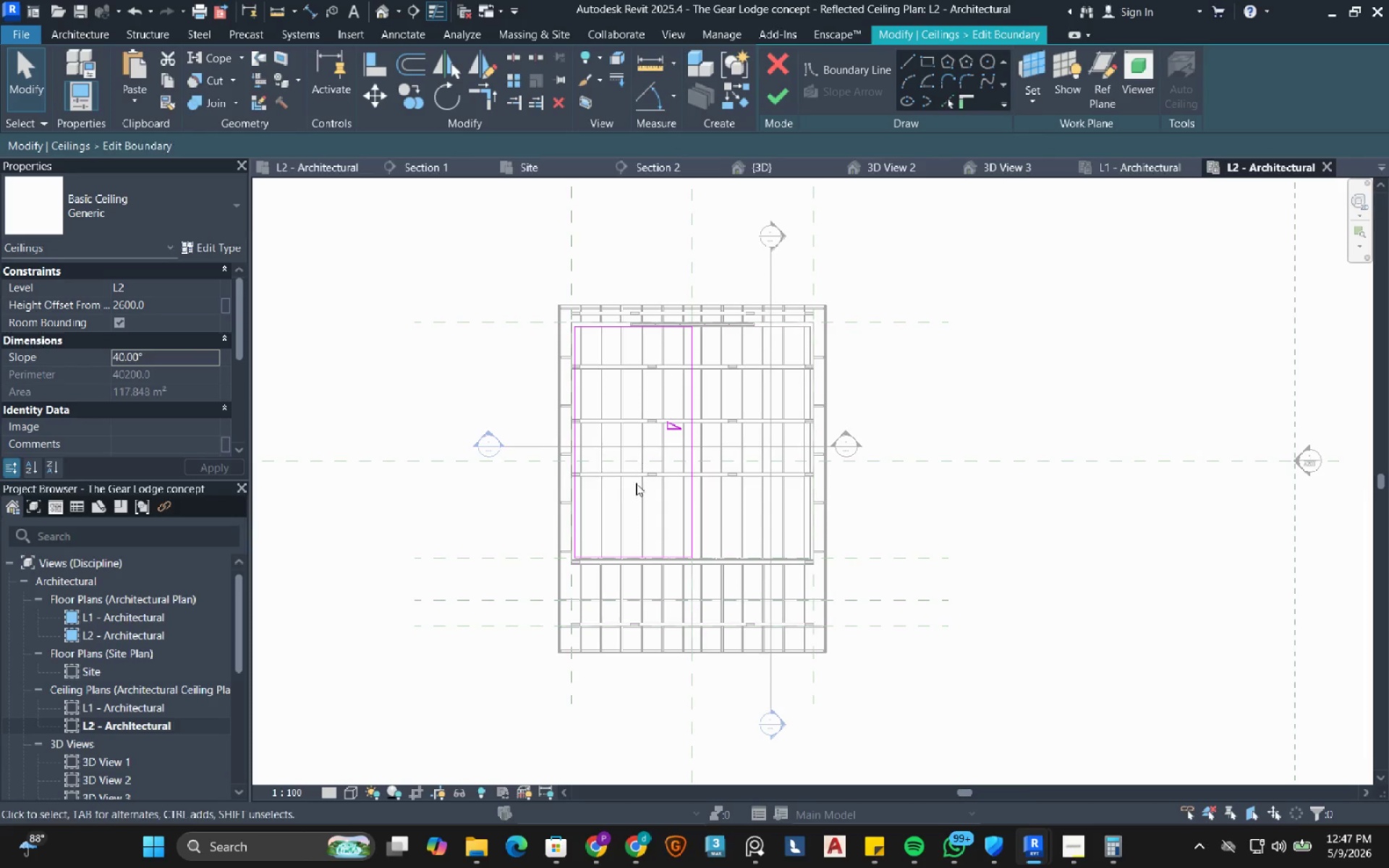 
scroll: coordinate [603, 480], scroll_direction: up, amount: 7.0
 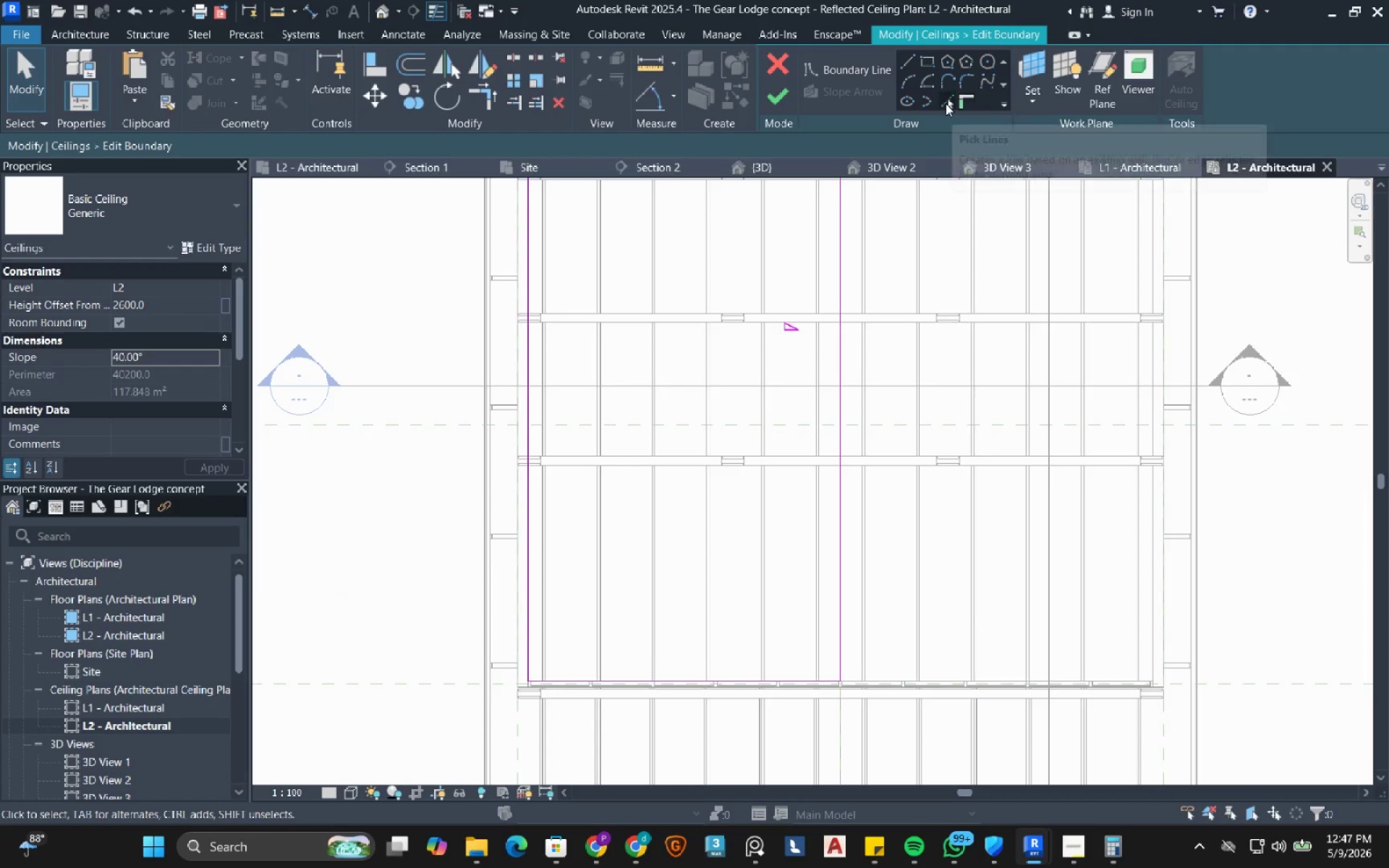 
left_click([946, 103])
 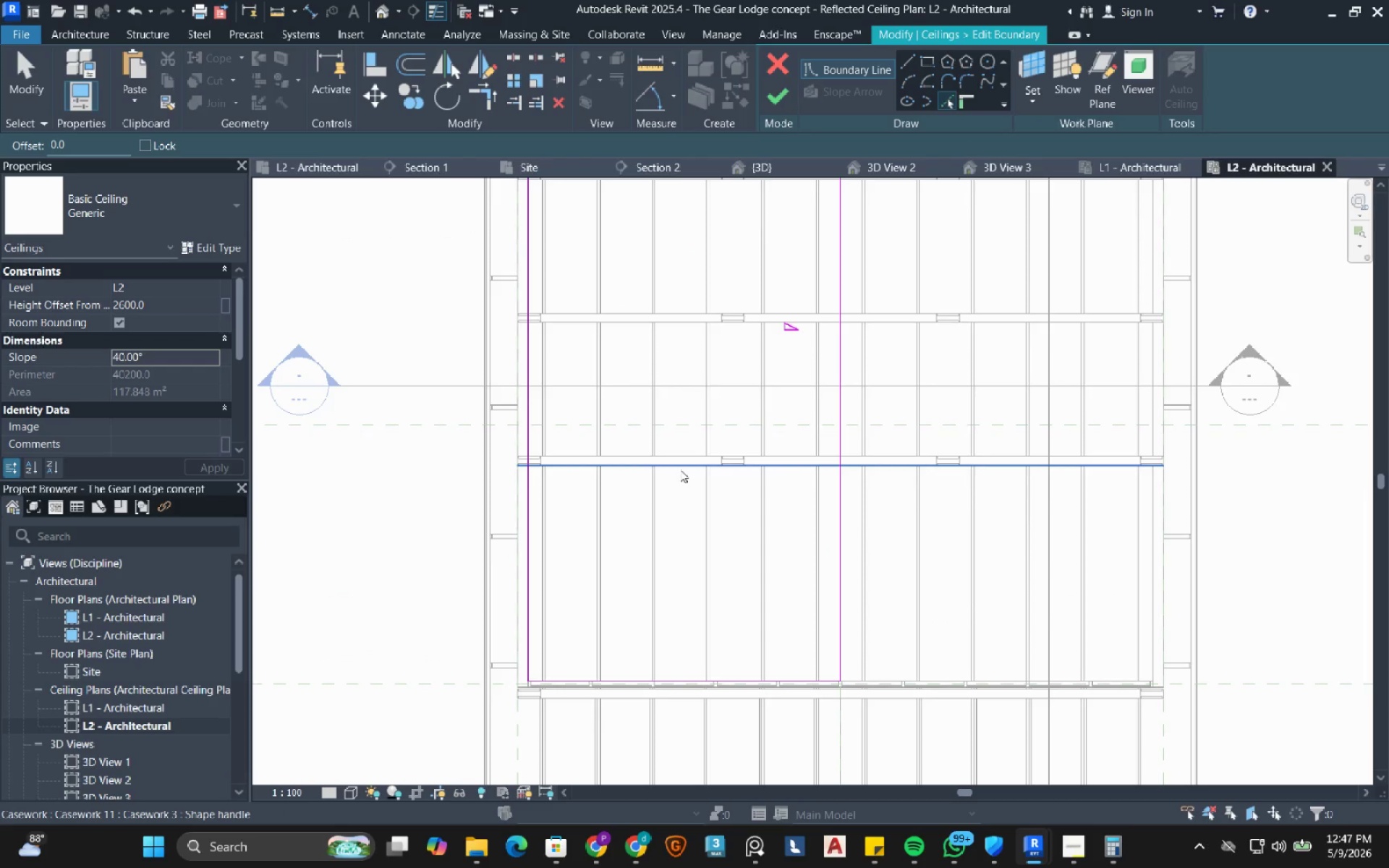 
left_click([680, 469])
 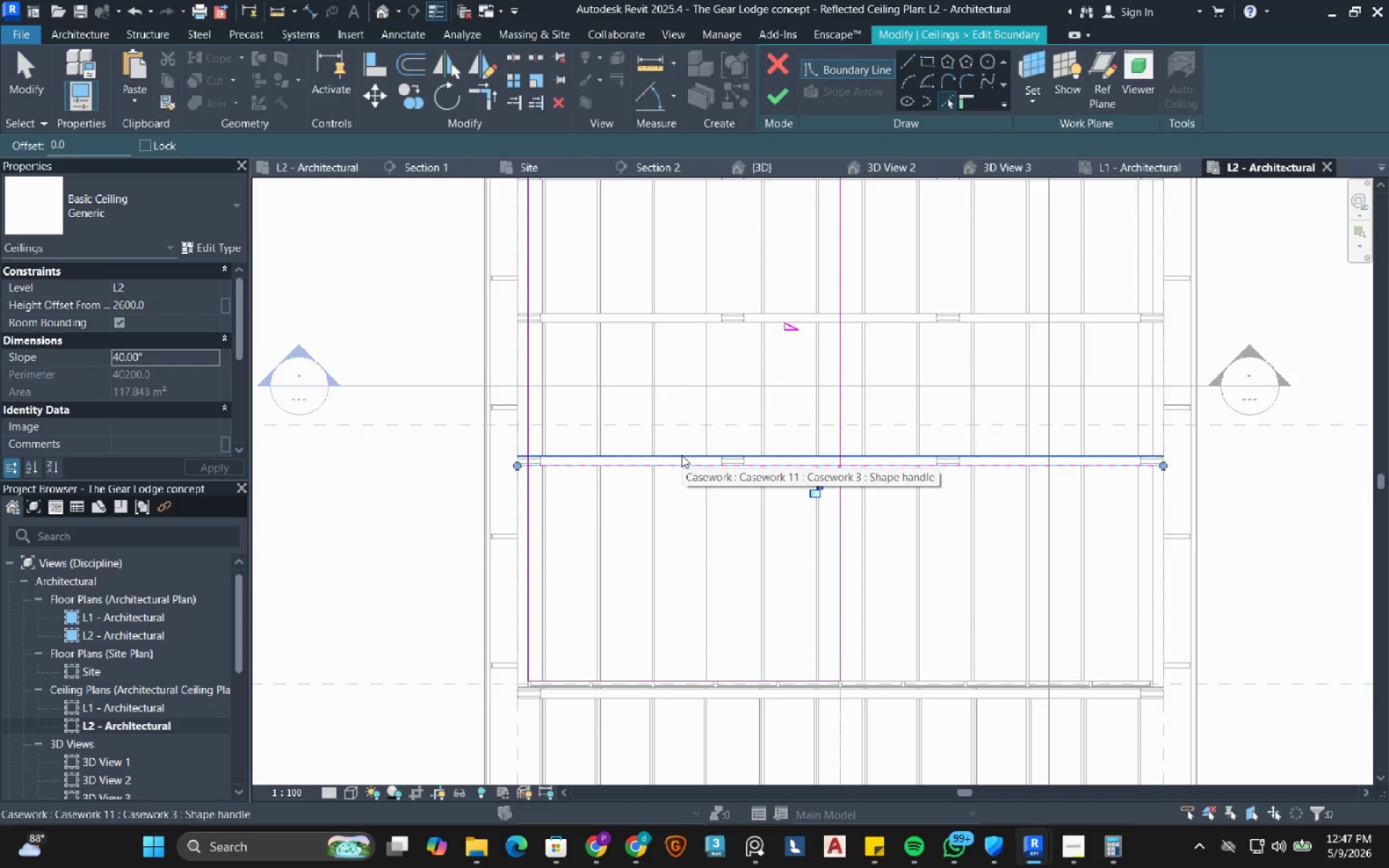 
wait(5.06)
 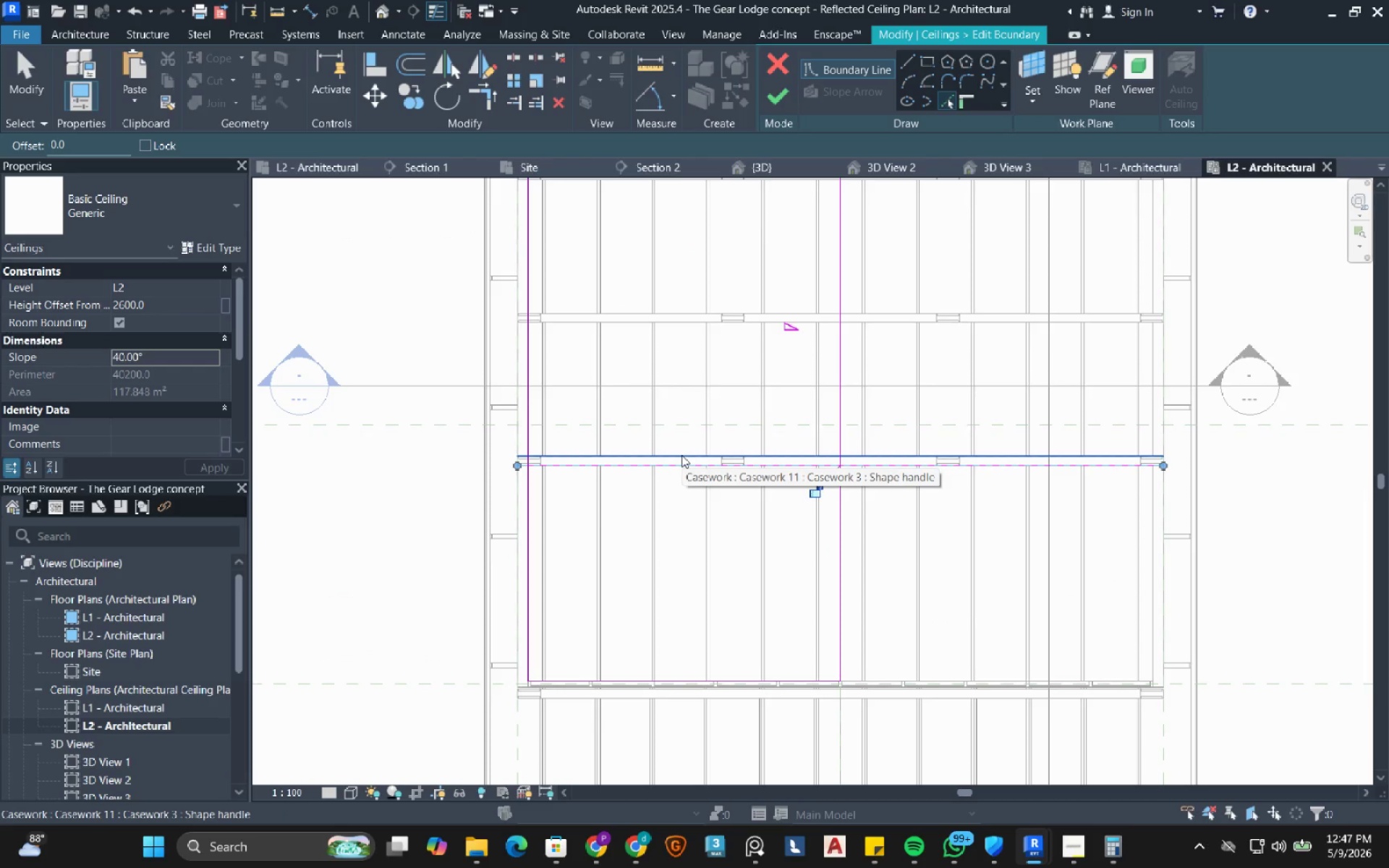 
left_click([681, 455])
 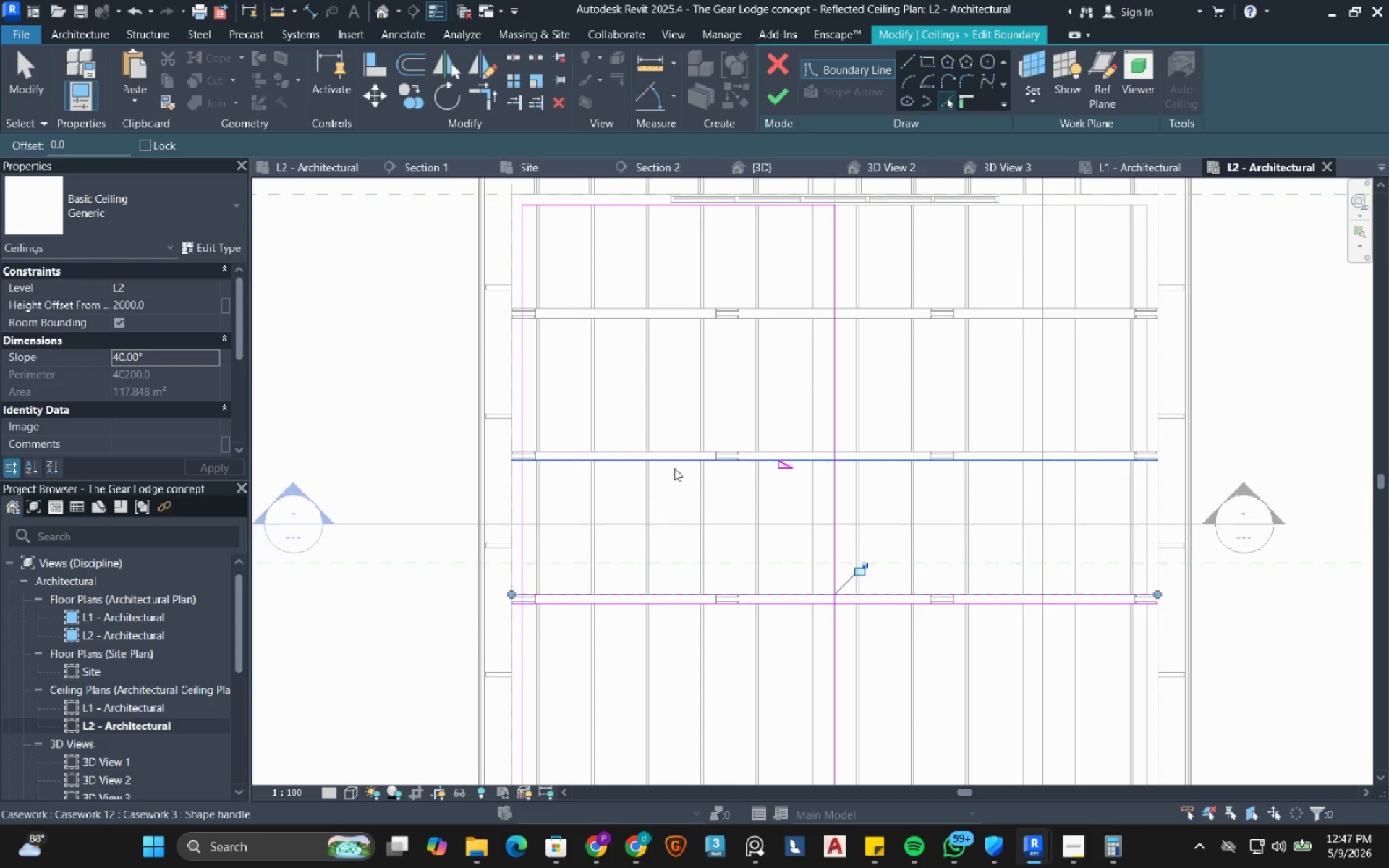 
left_click([674, 468])
 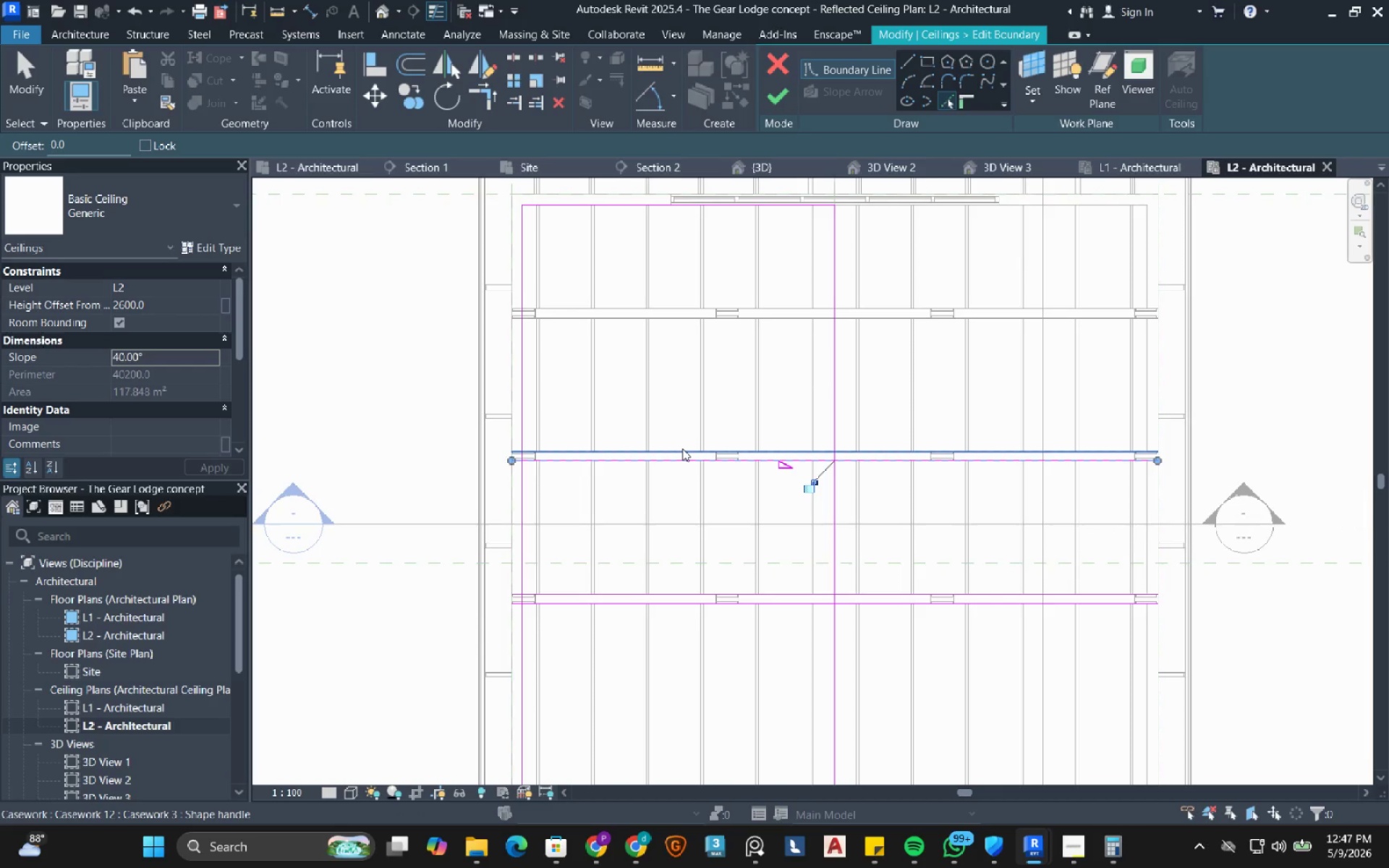 
left_click([682, 448])
 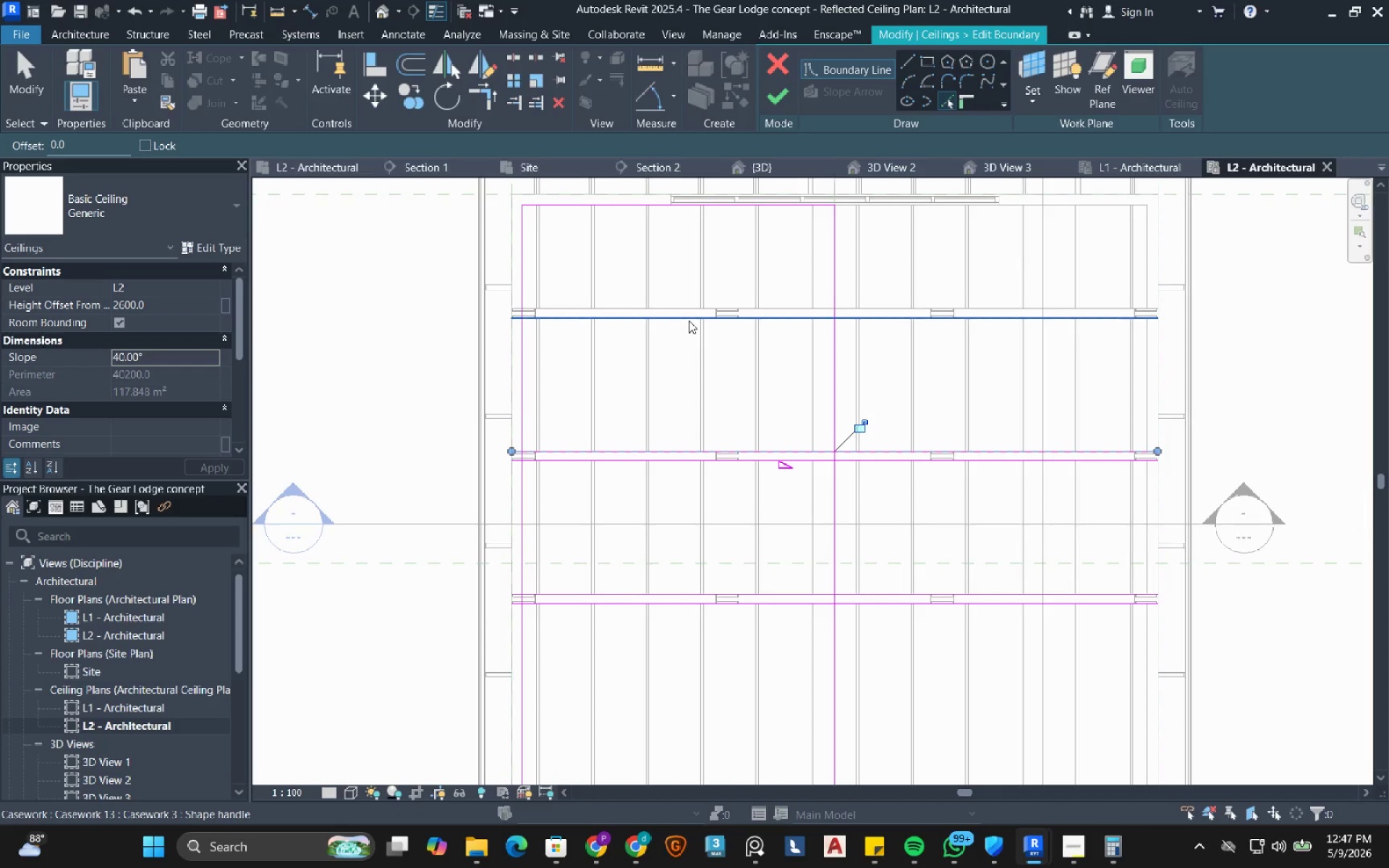 
left_click([689, 320])
 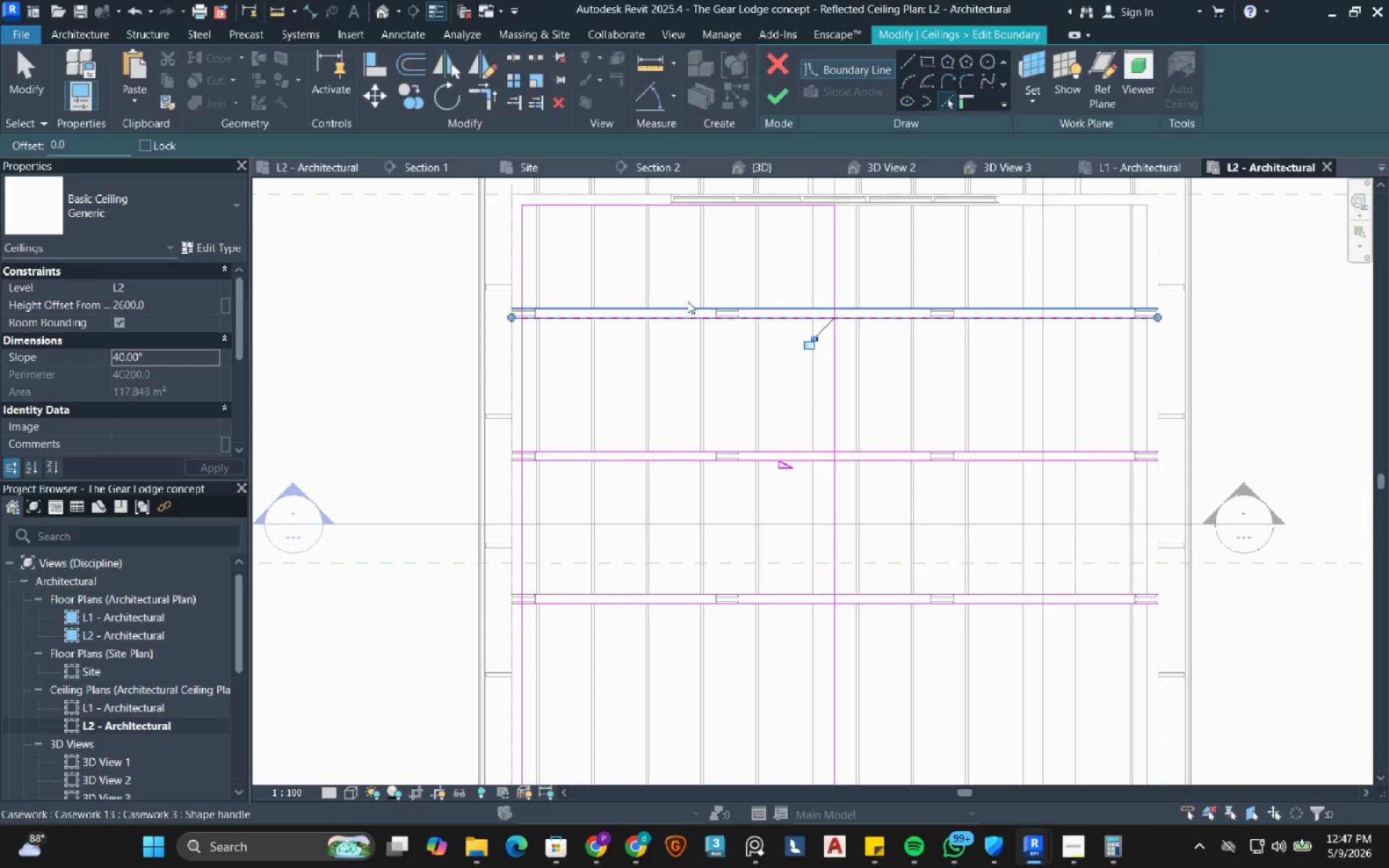 
left_click([687, 301])
 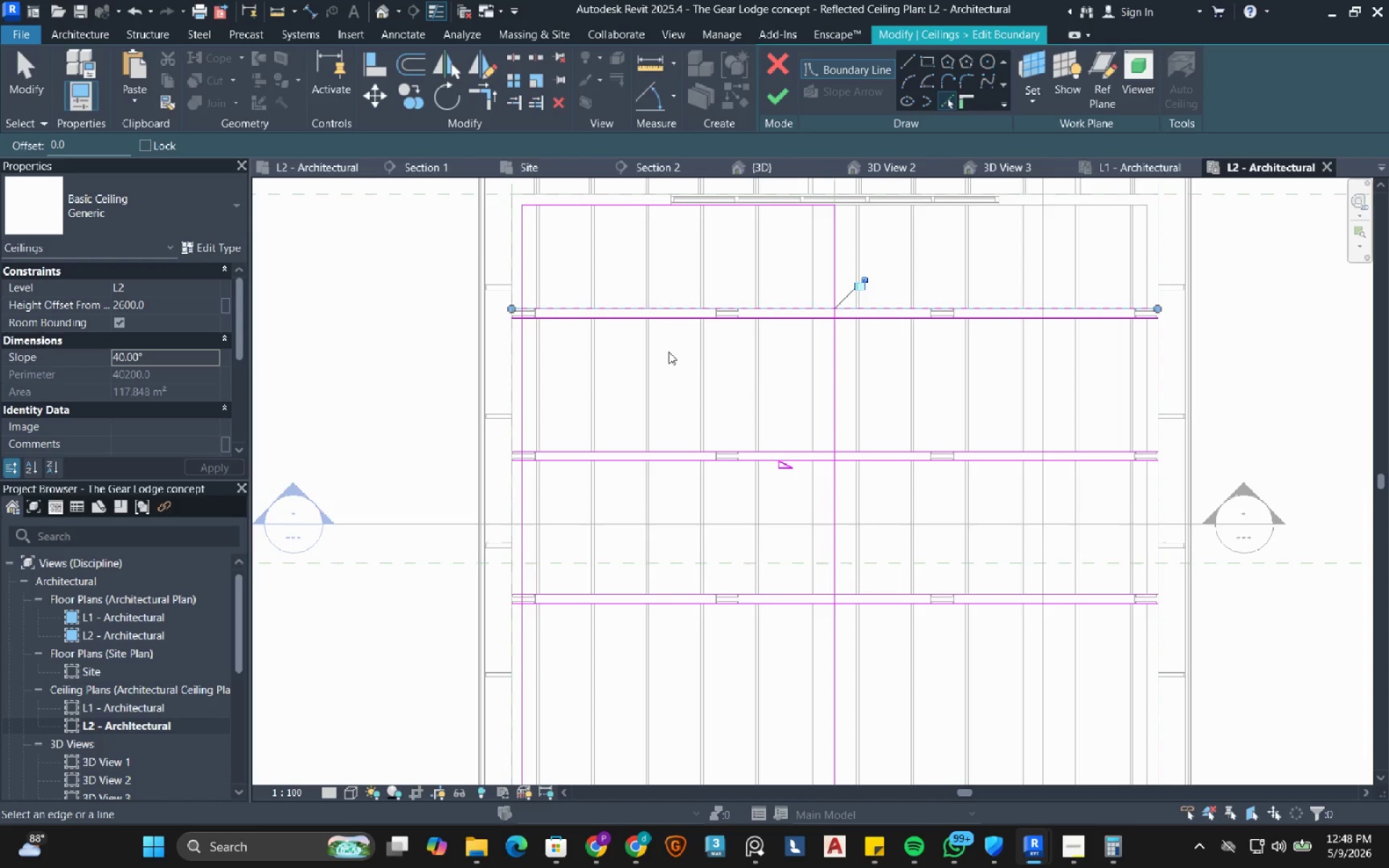 
wait(14.25)
 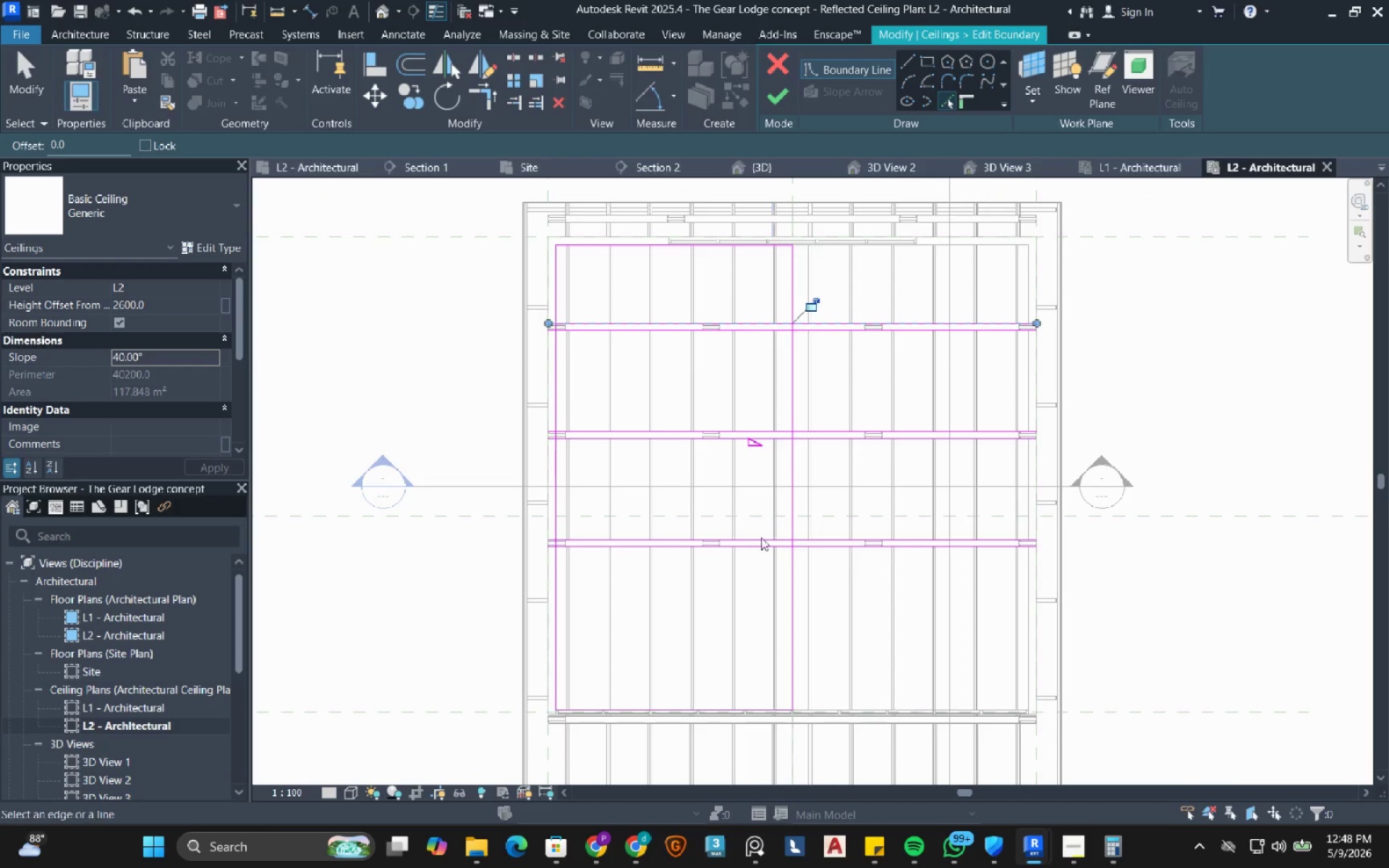 
key(Escape)
 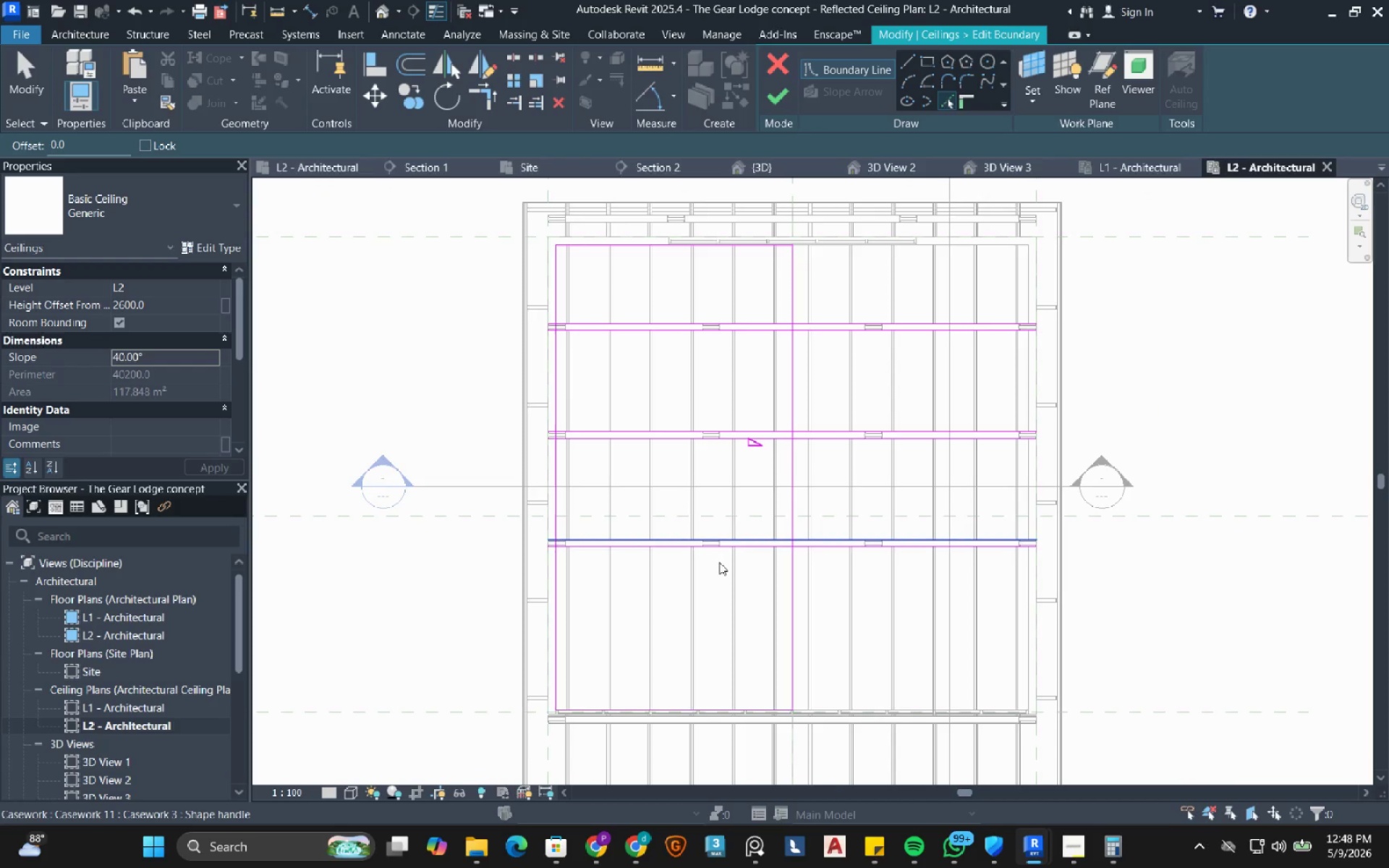 
key(Escape)
 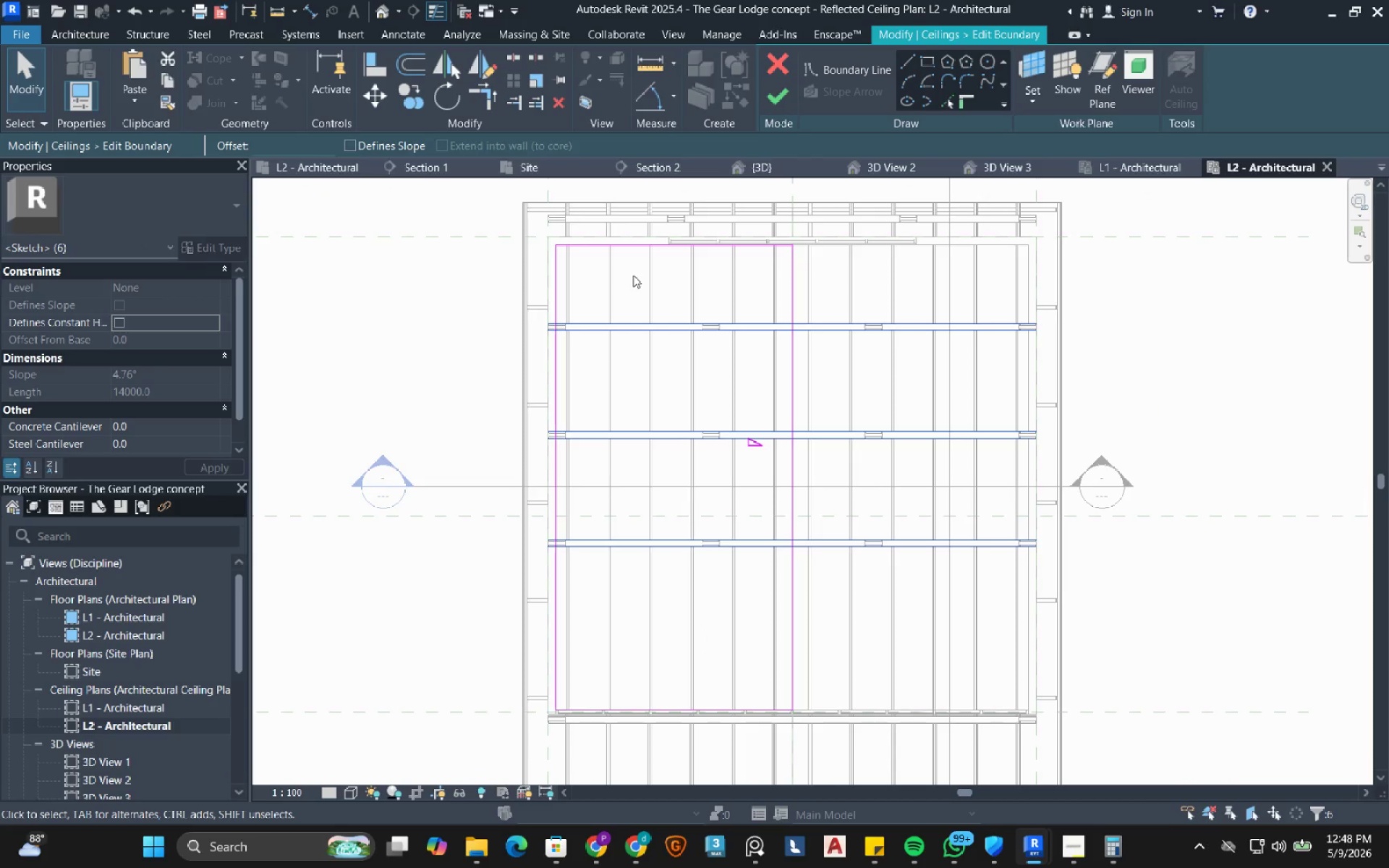 
scroll: coordinate [663, 371], scroll_direction: down, amount: 2.0
 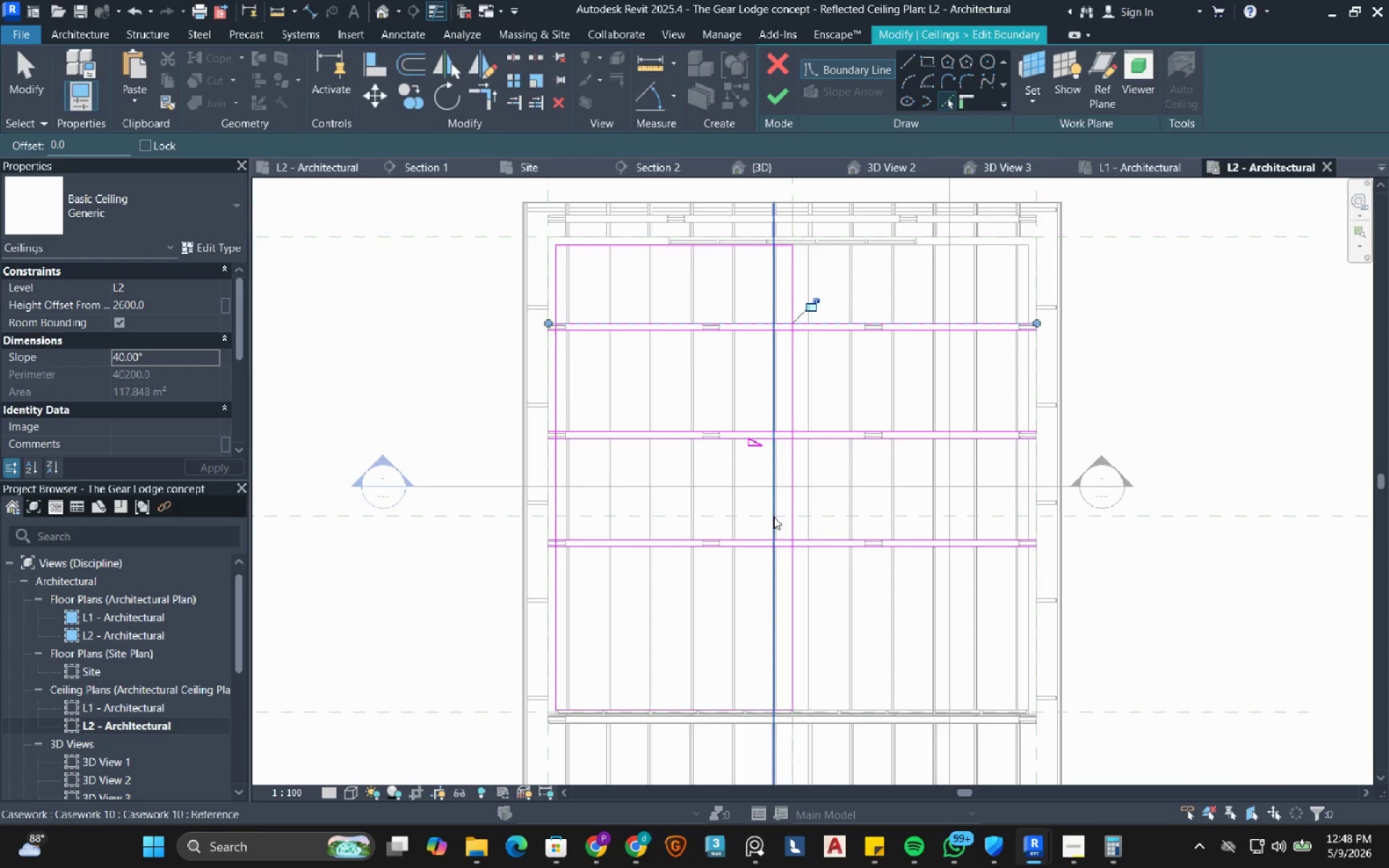 
type(de)
 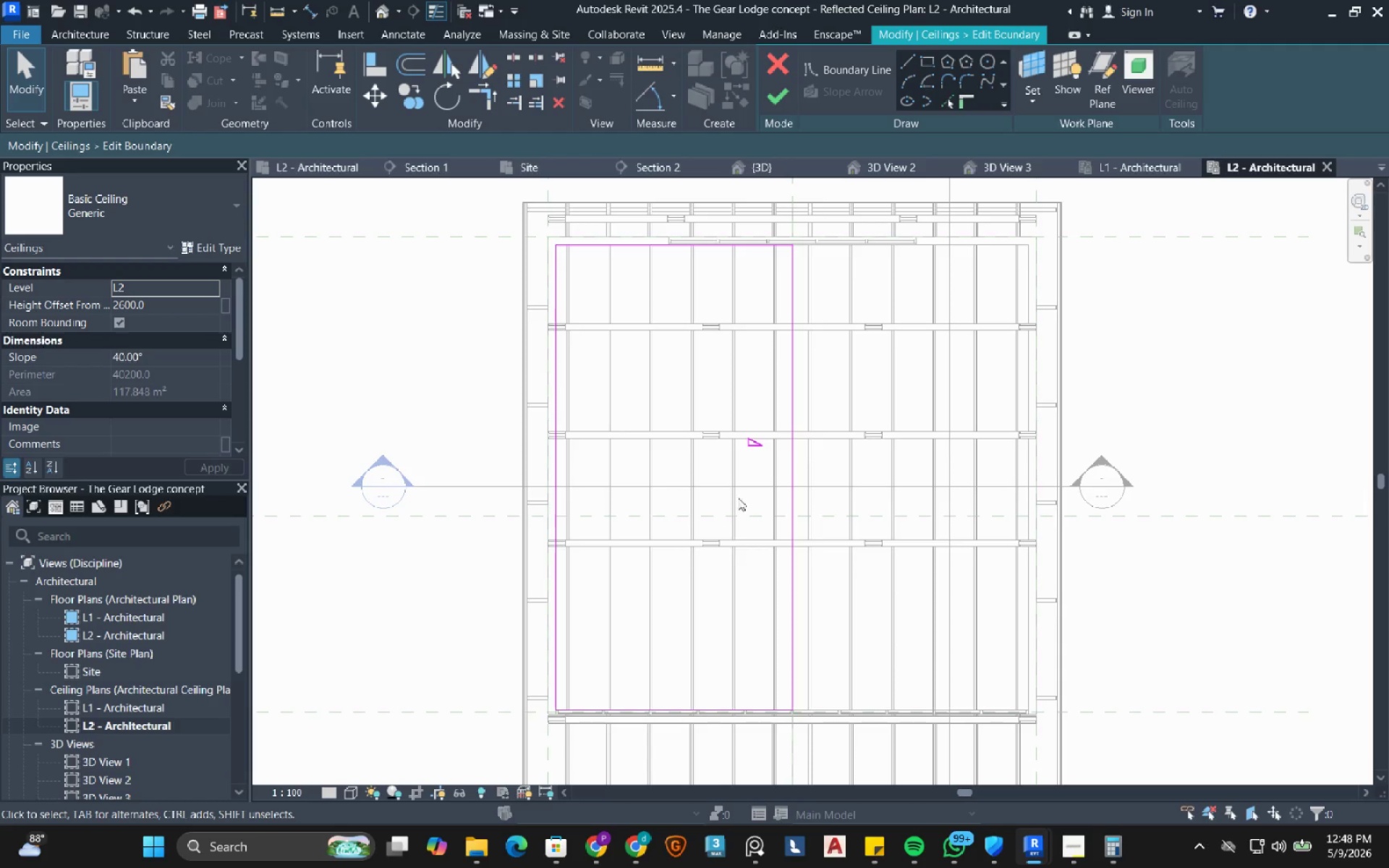 
left_click([769, 95])
 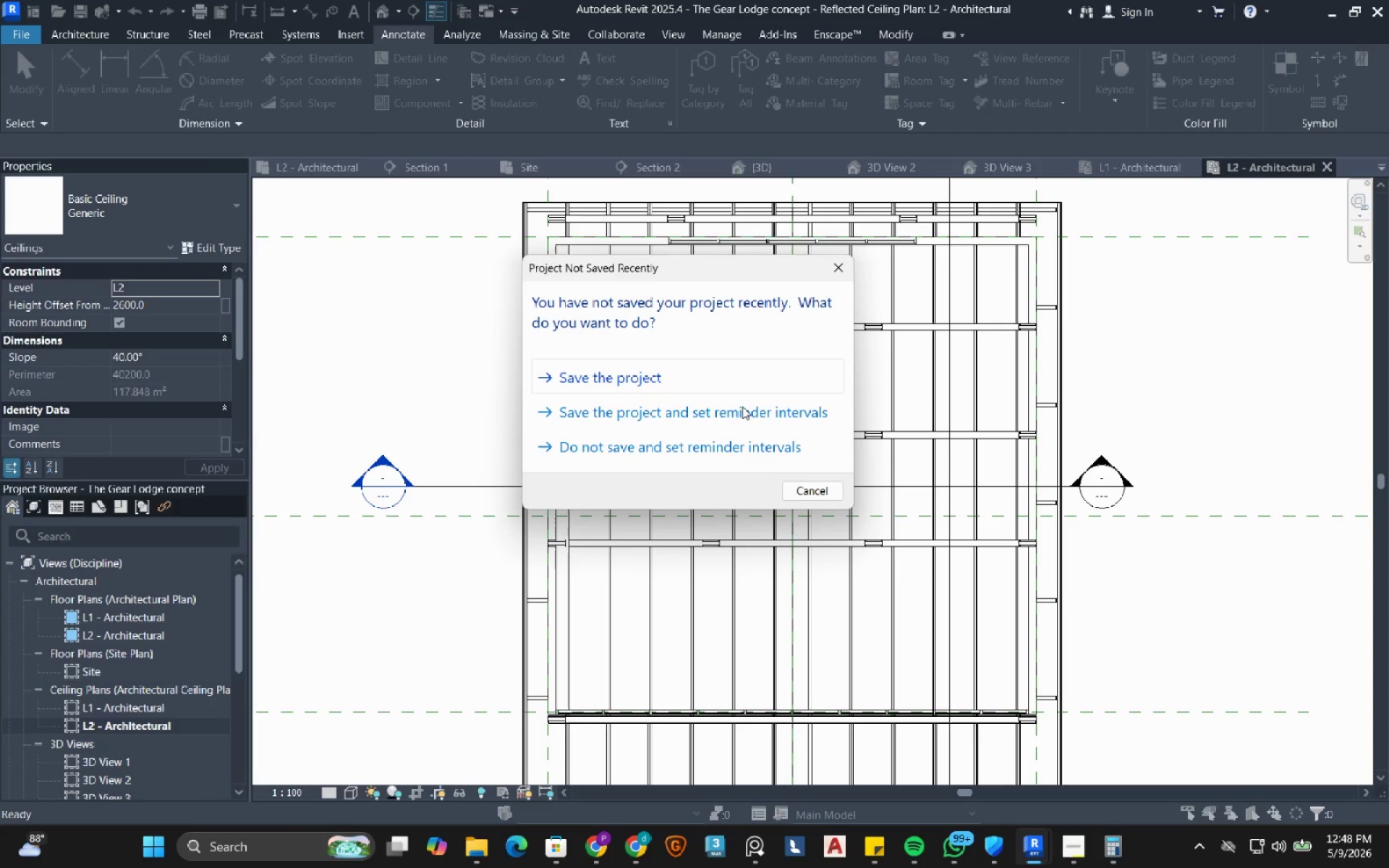 
left_click([711, 370])
 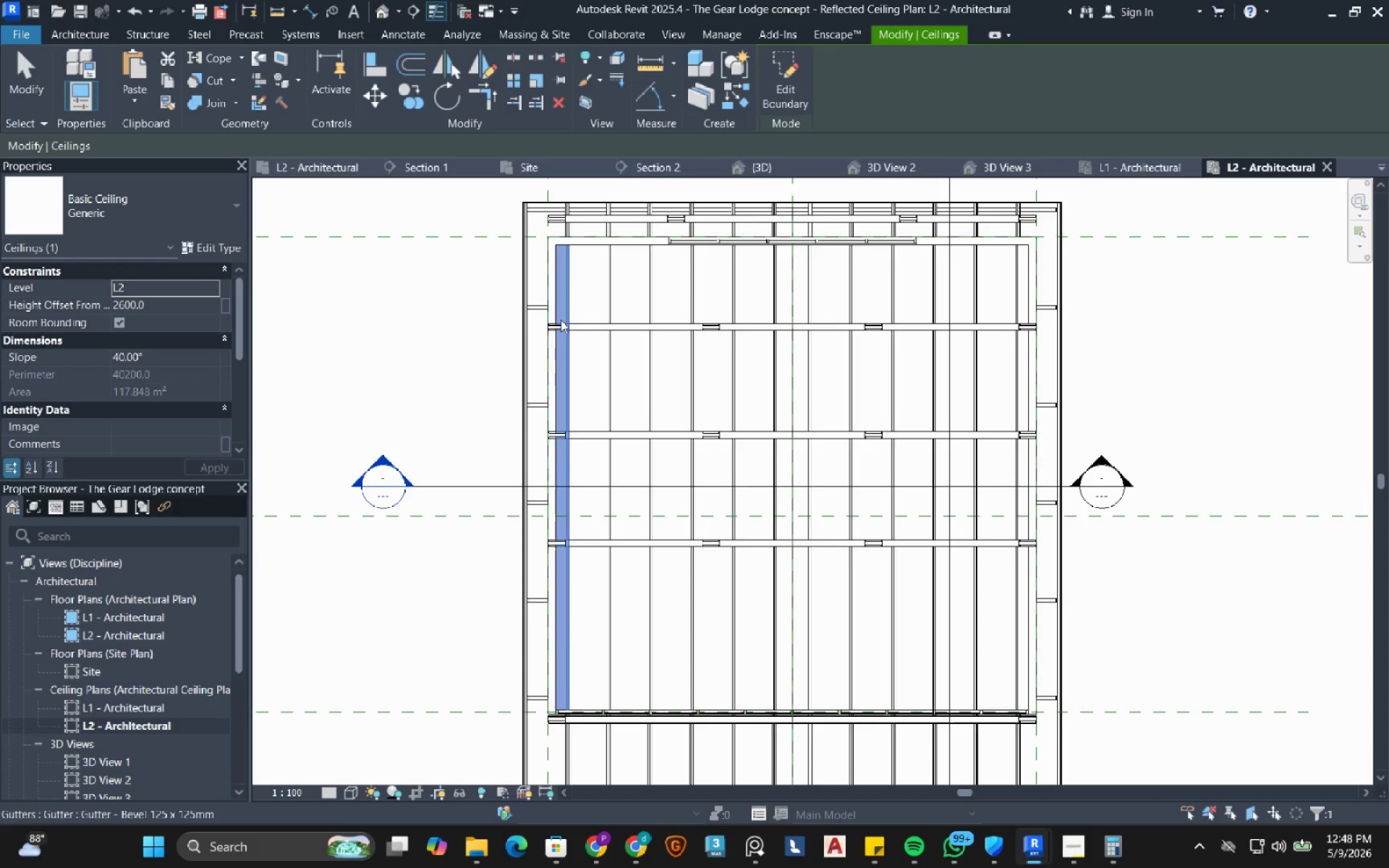 
left_click([462, 791])
 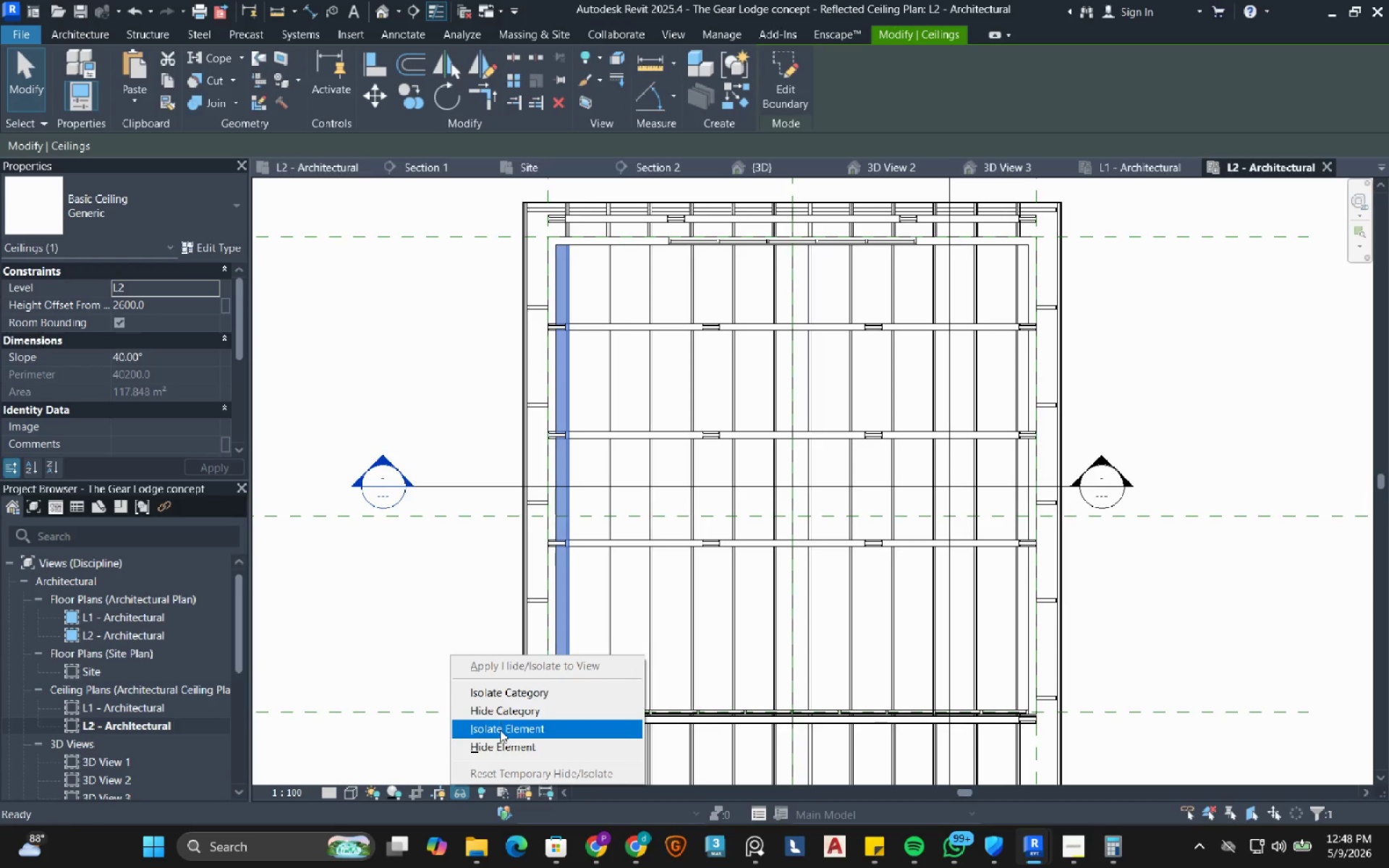 
left_click([500, 731])
 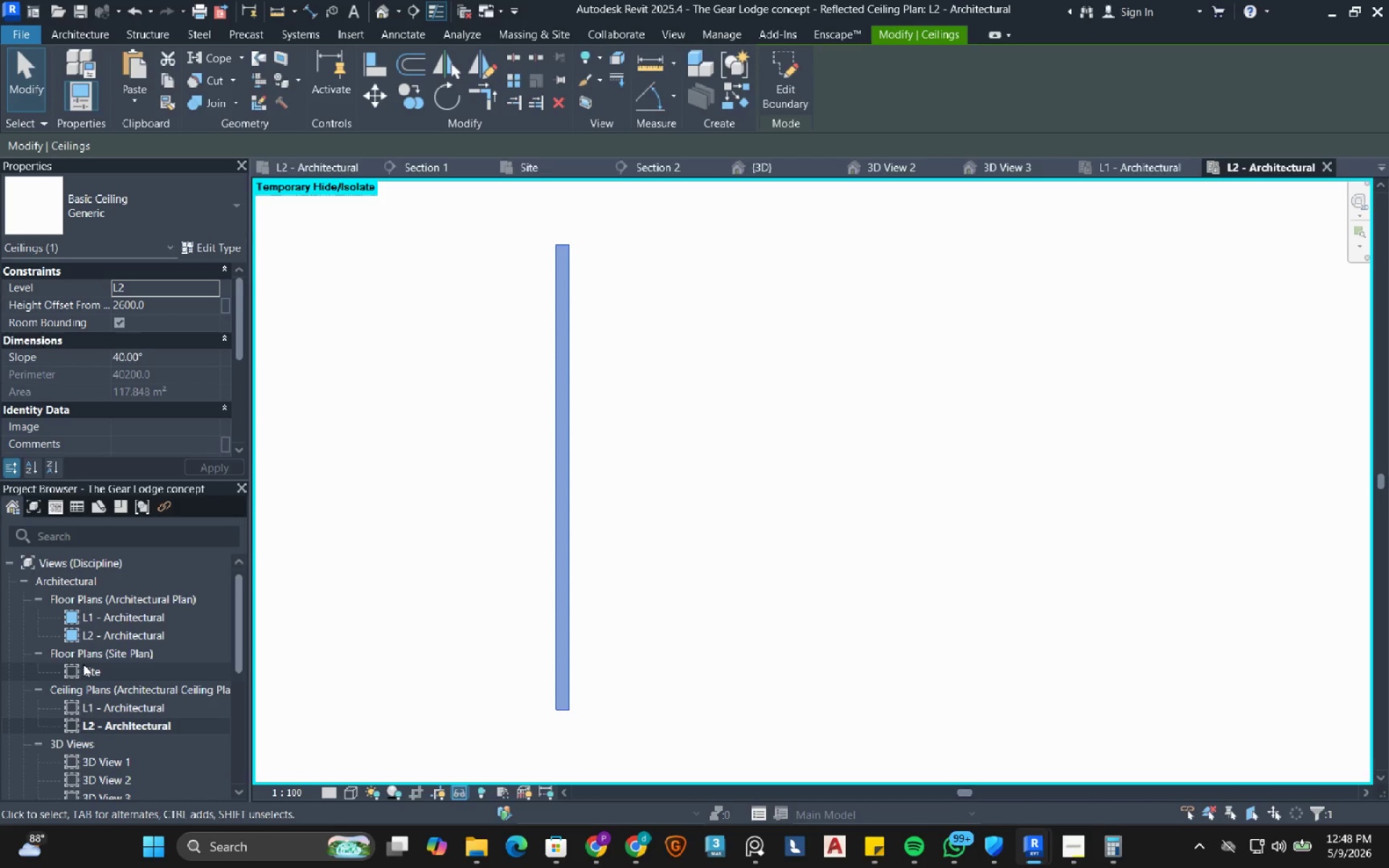 
wait(6.78)
 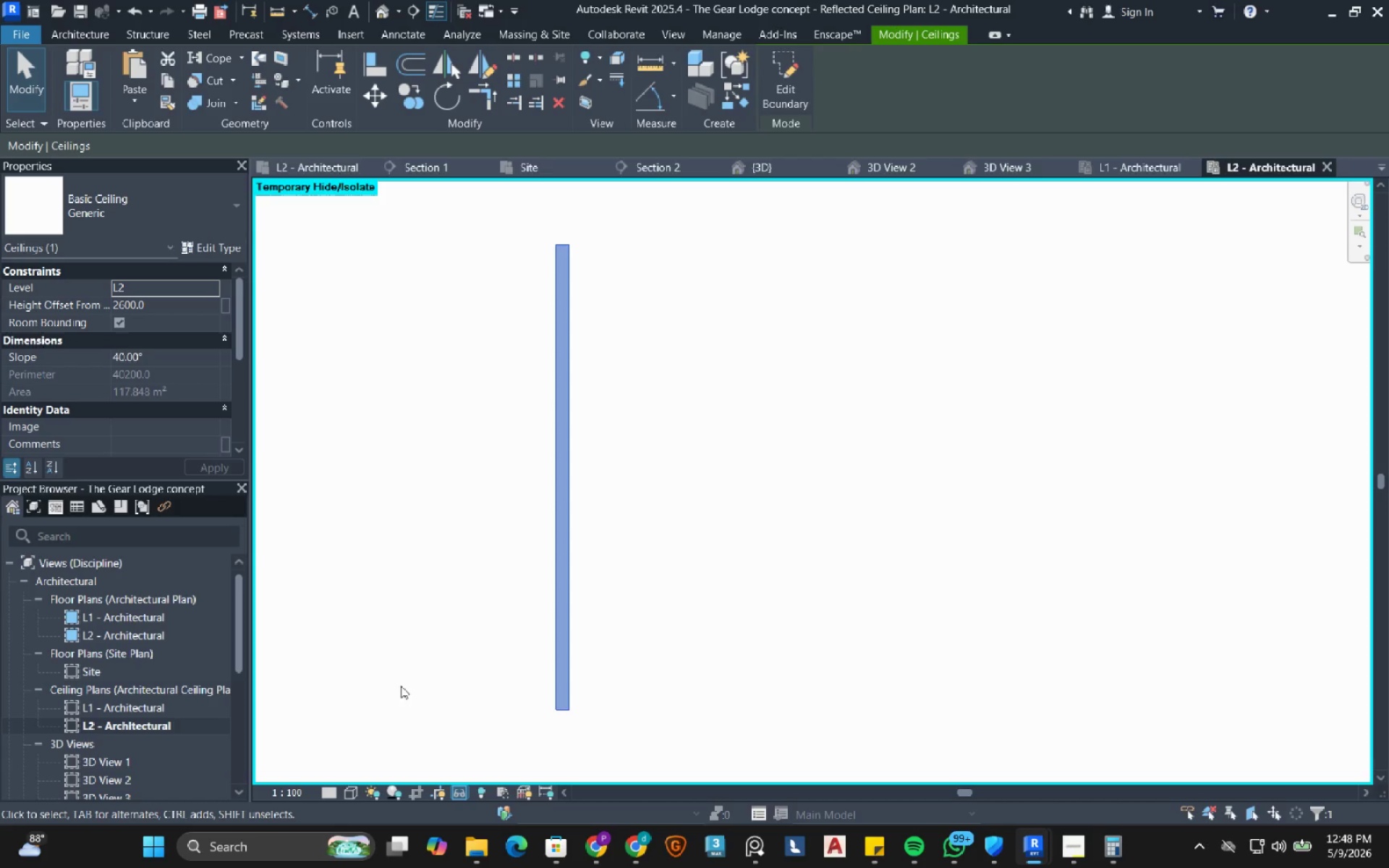 
left_click([76, 25])
 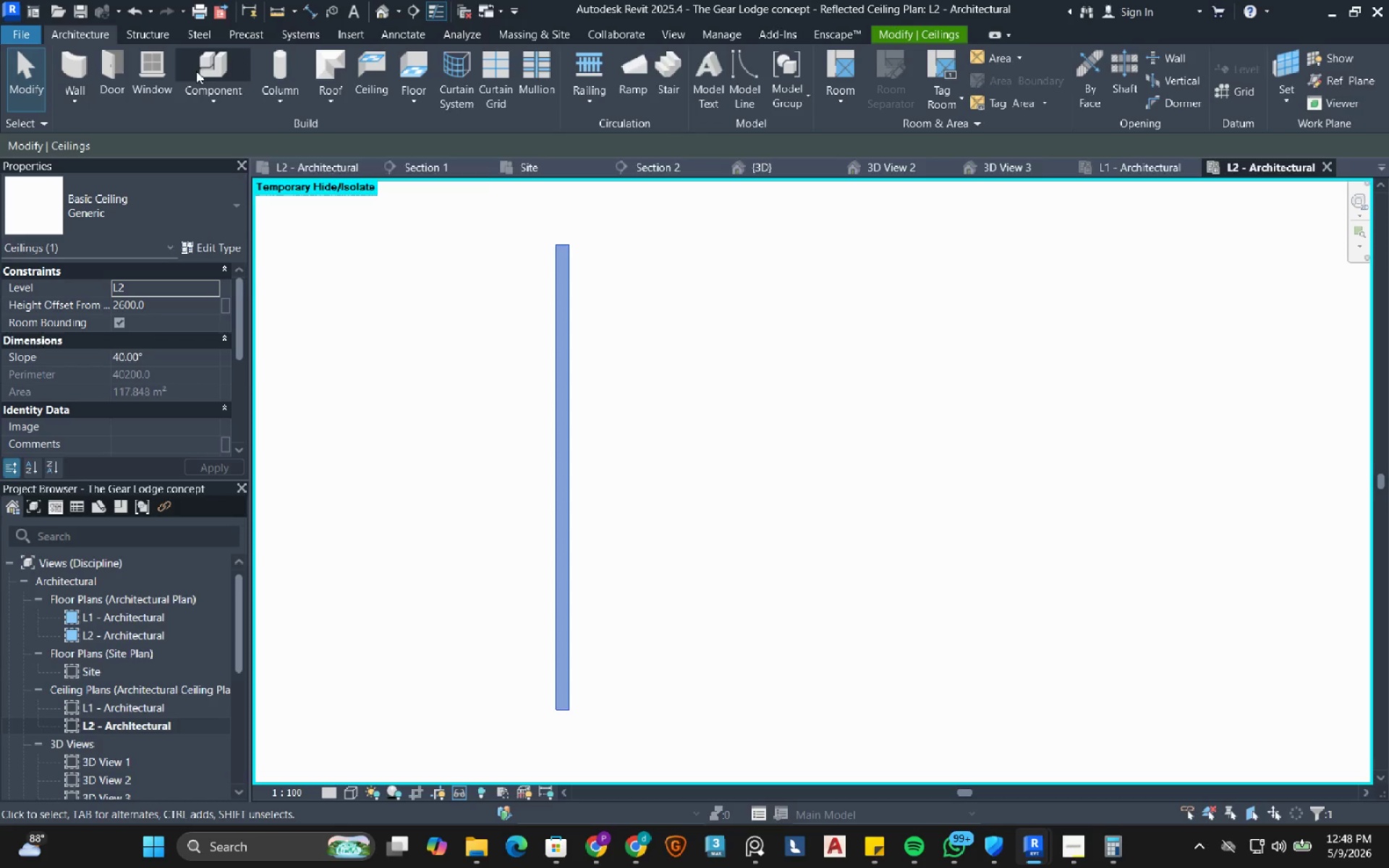 
left_click([200, 68])
 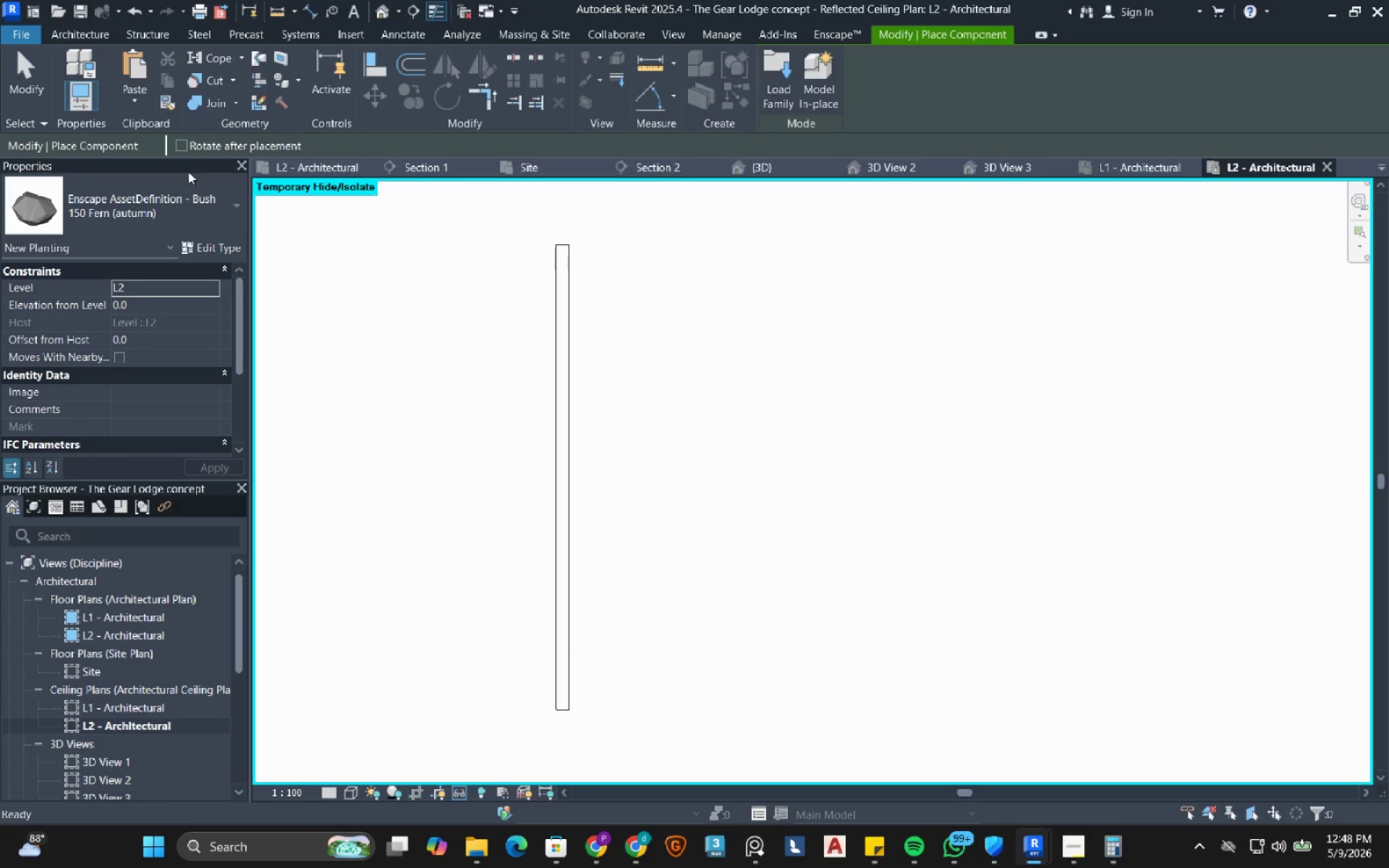 
left_click([185, 216])
 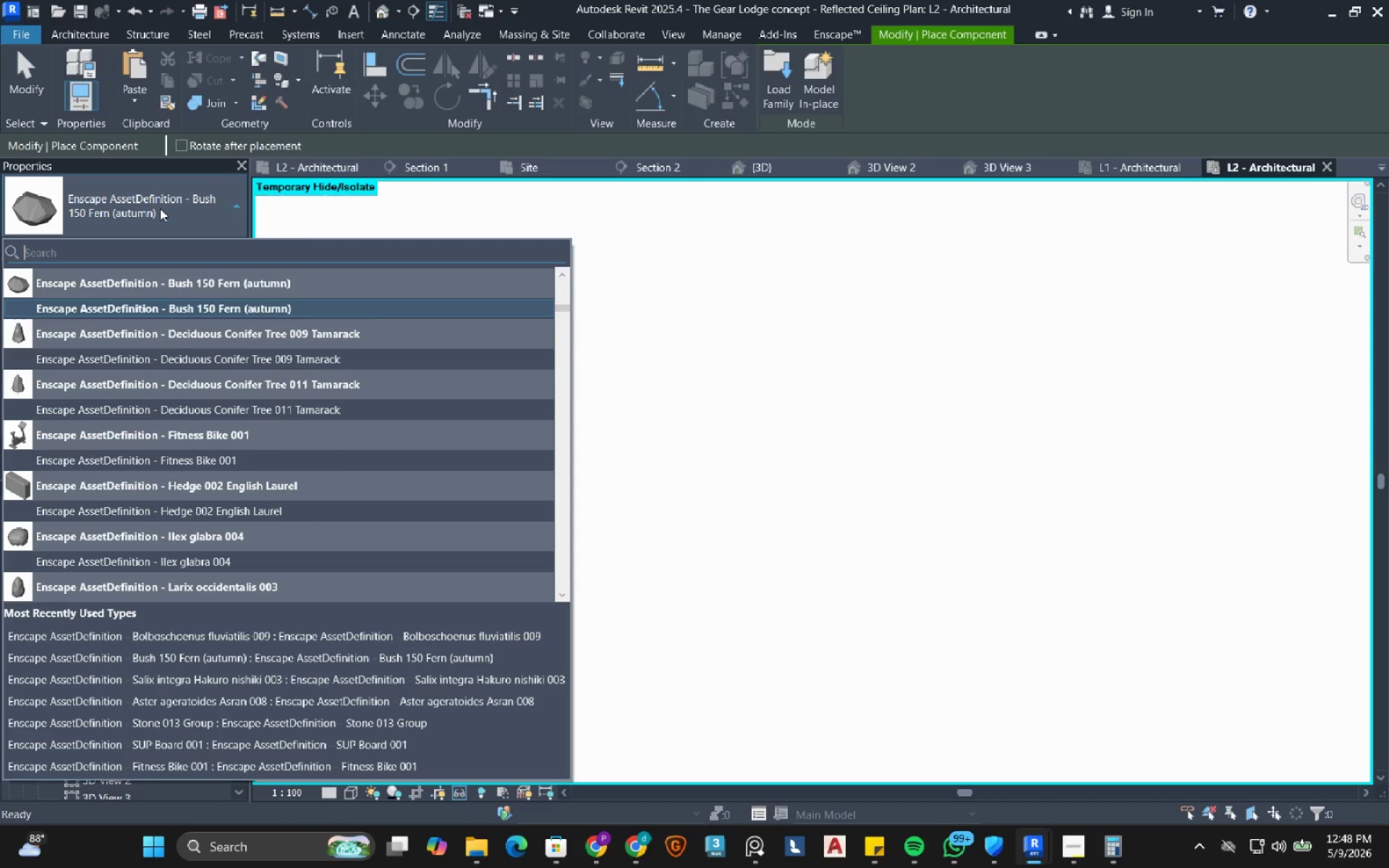 
type(light)
 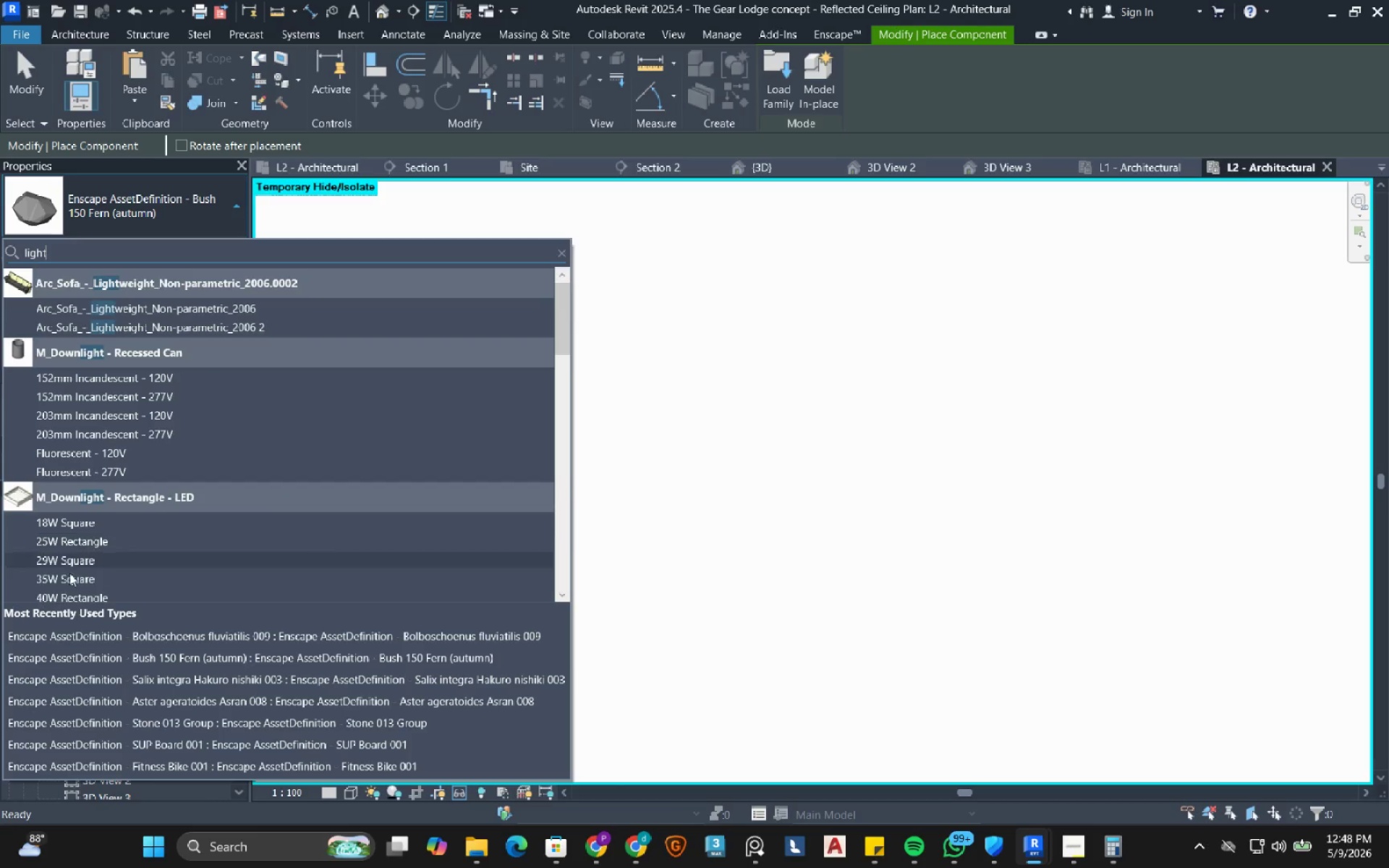 
scroll: coordinate [112, 561], scroll_direction: down, amount: 2.0
 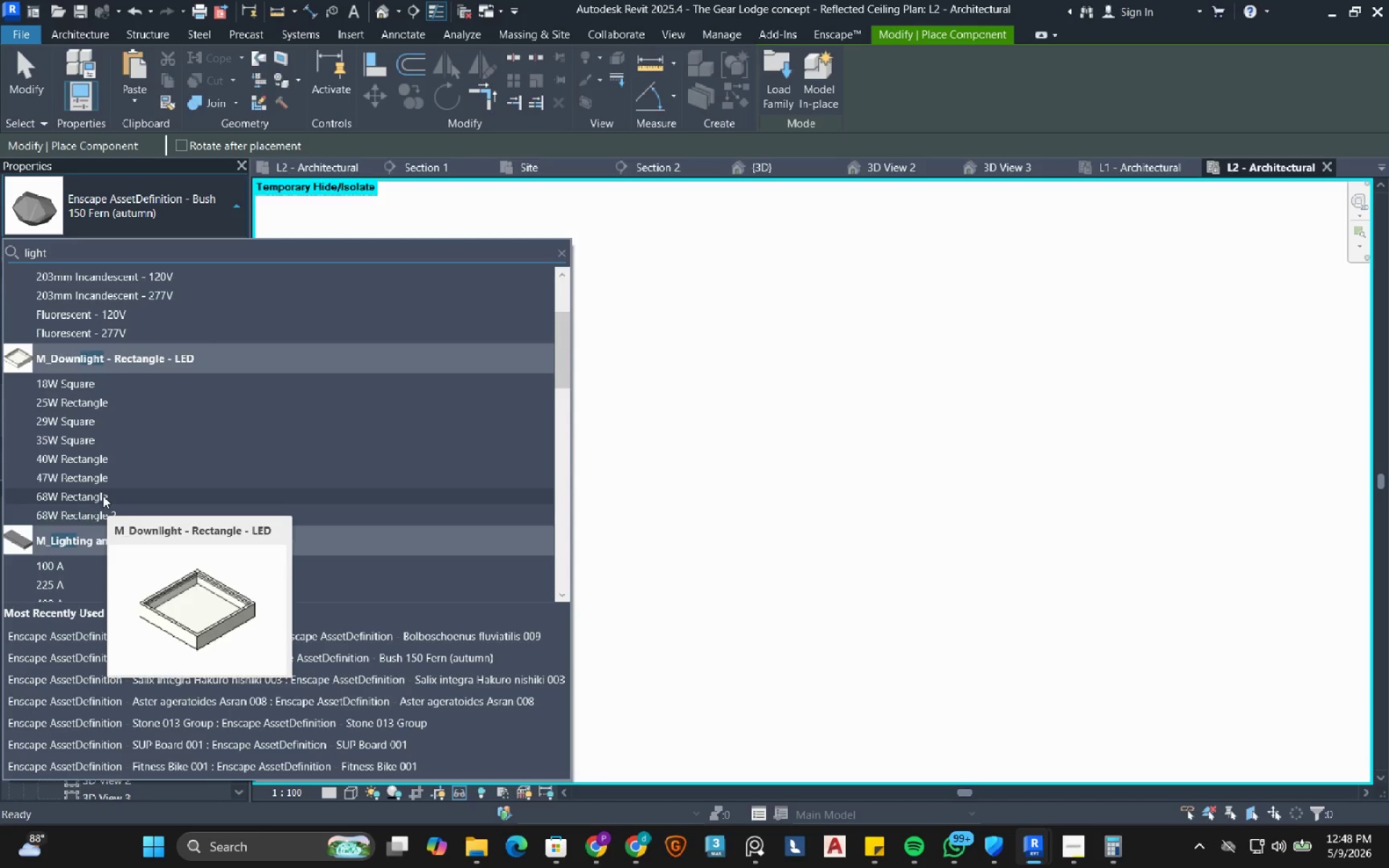 
left_click([103, 495])
 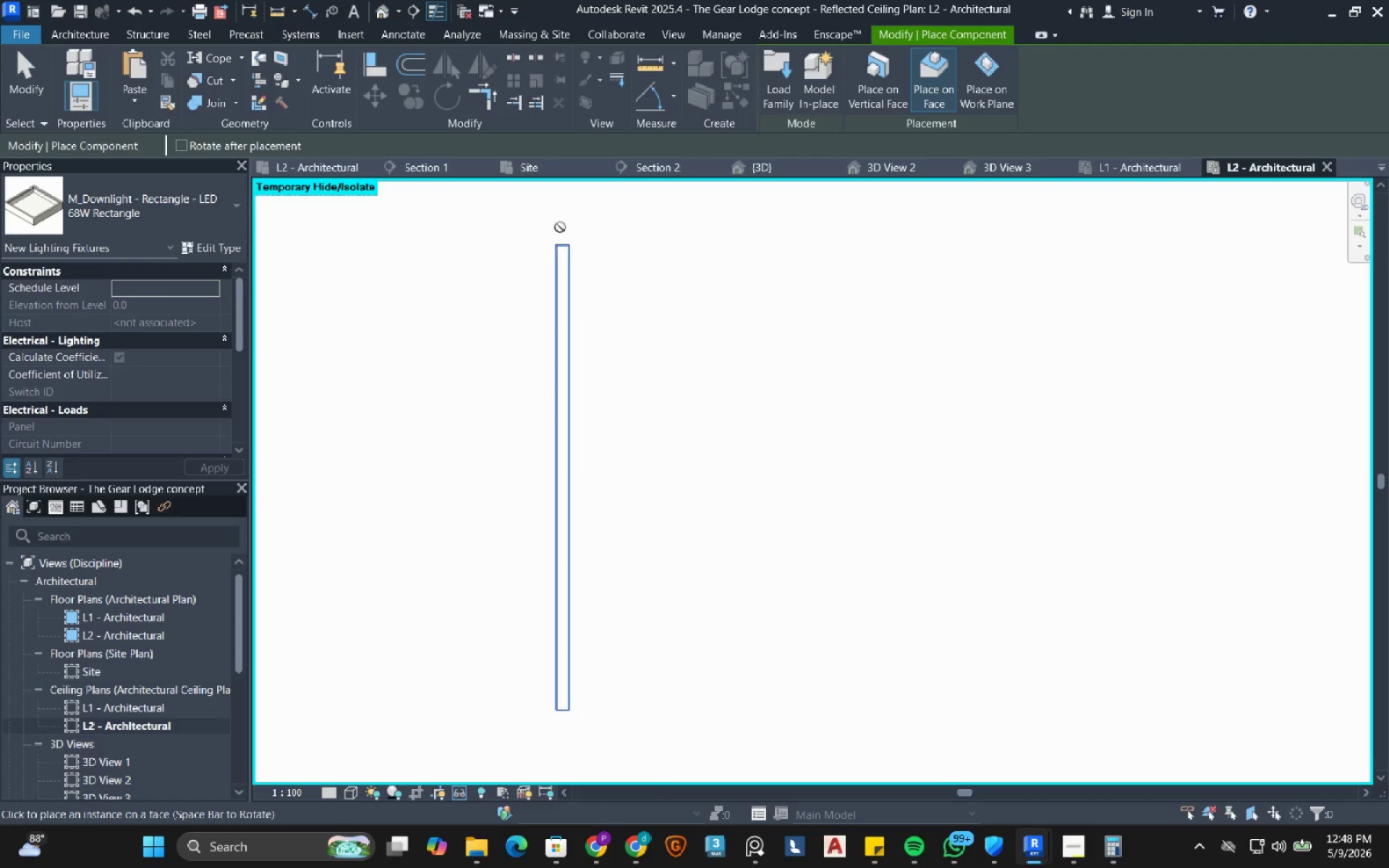 
wait(6.08)
 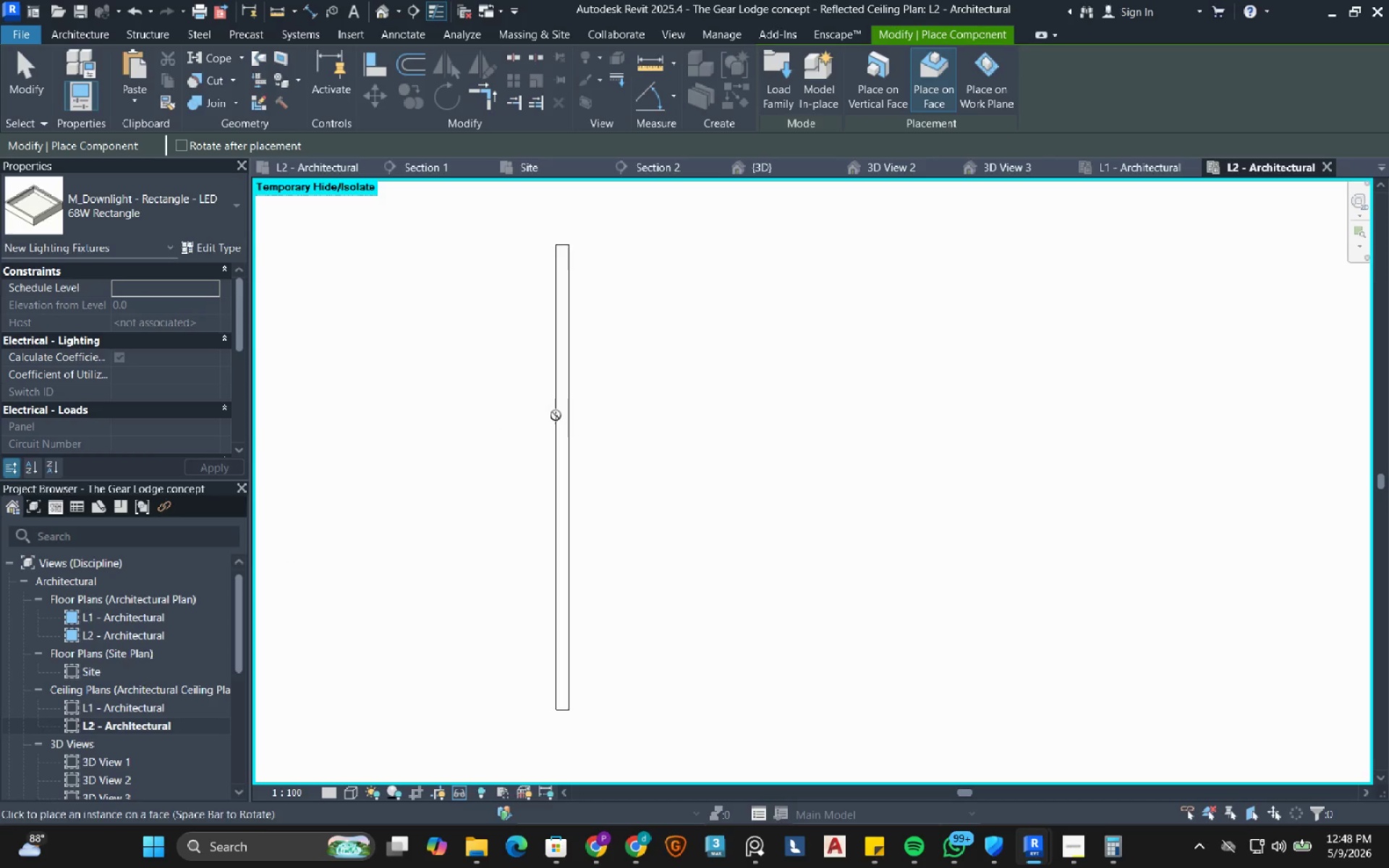 
left_click([388, 14])
 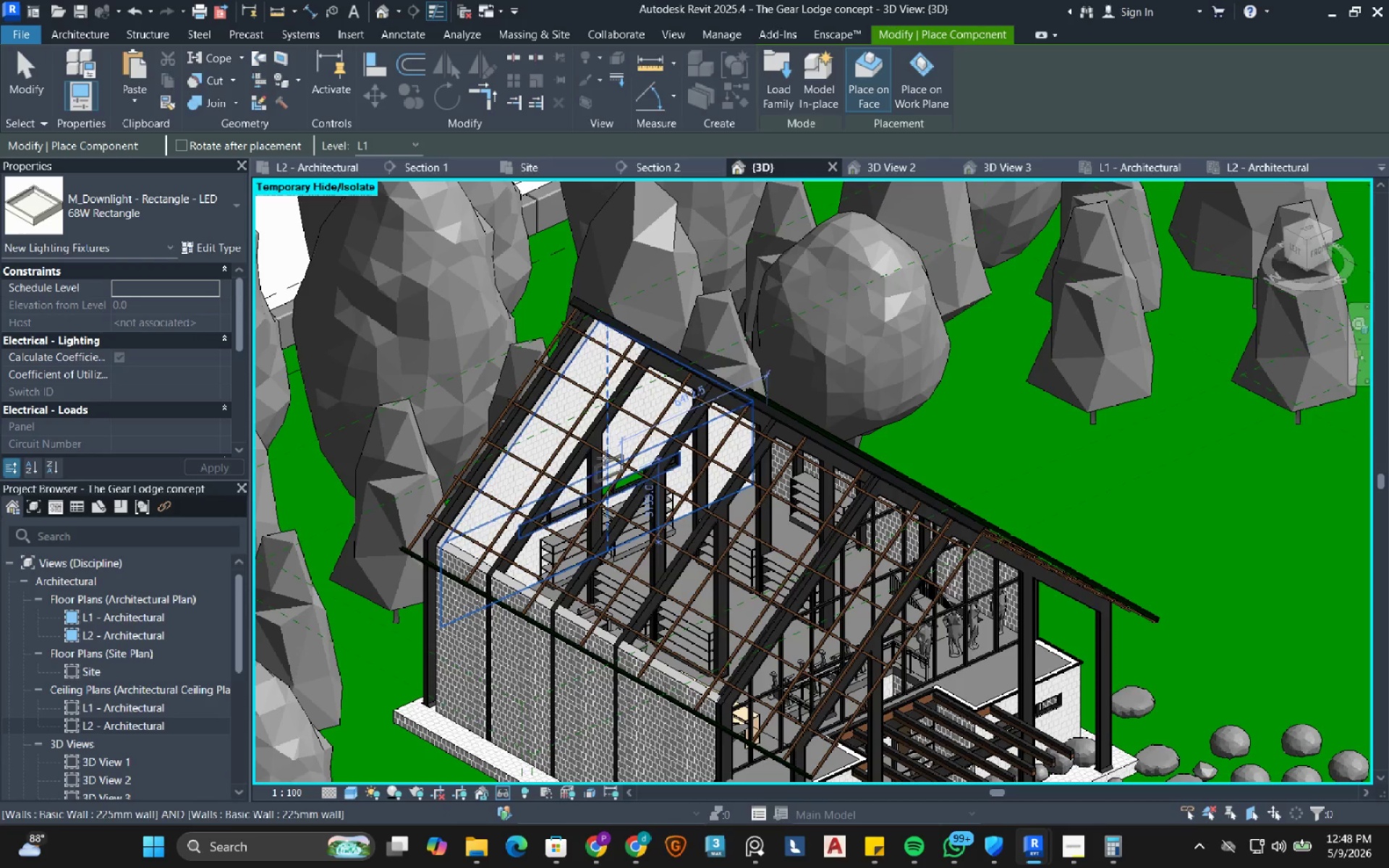 
scroll: coordinate [576, 356], scroll_direction: up, amount: 4.0
 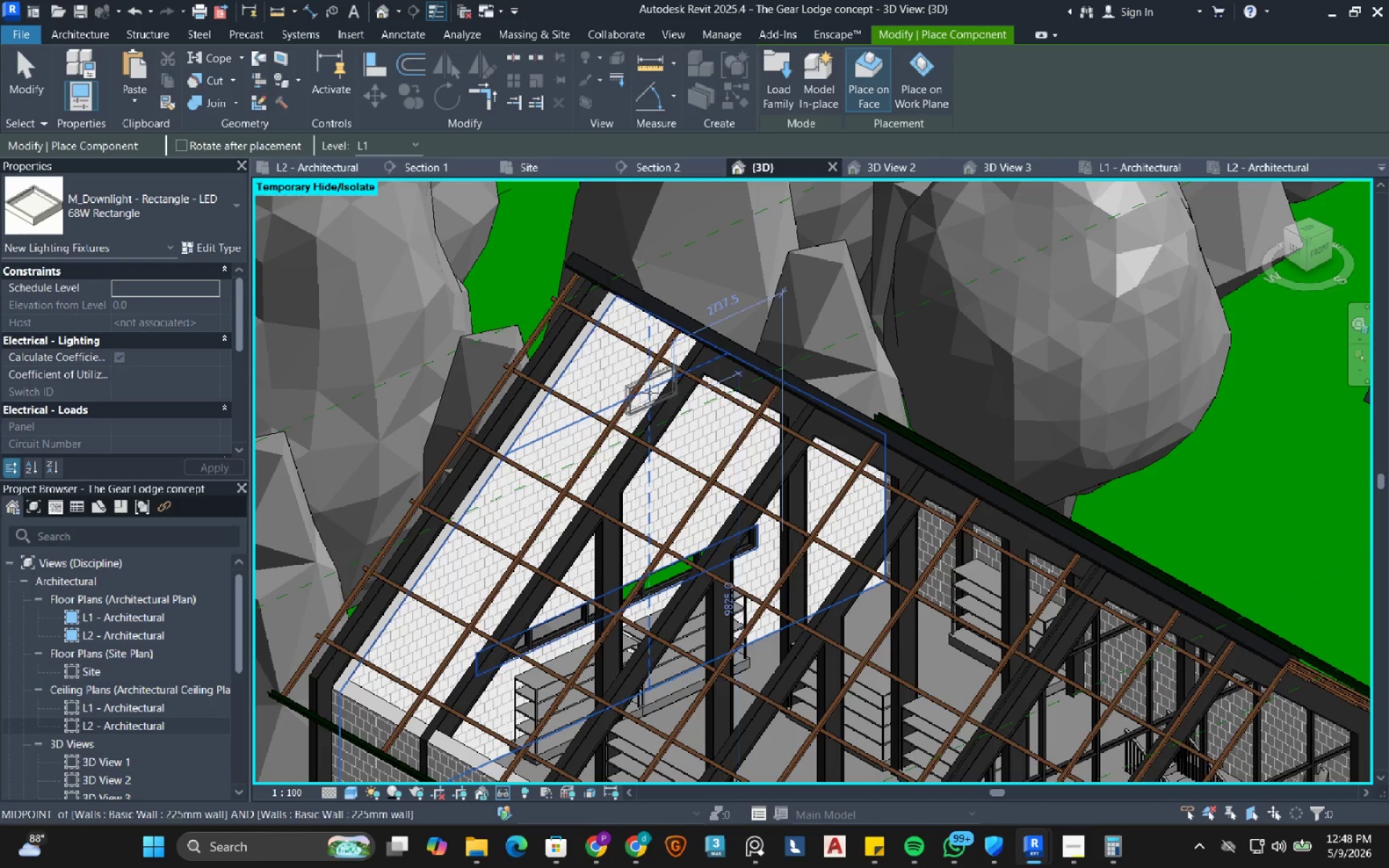 
key(Escape)
 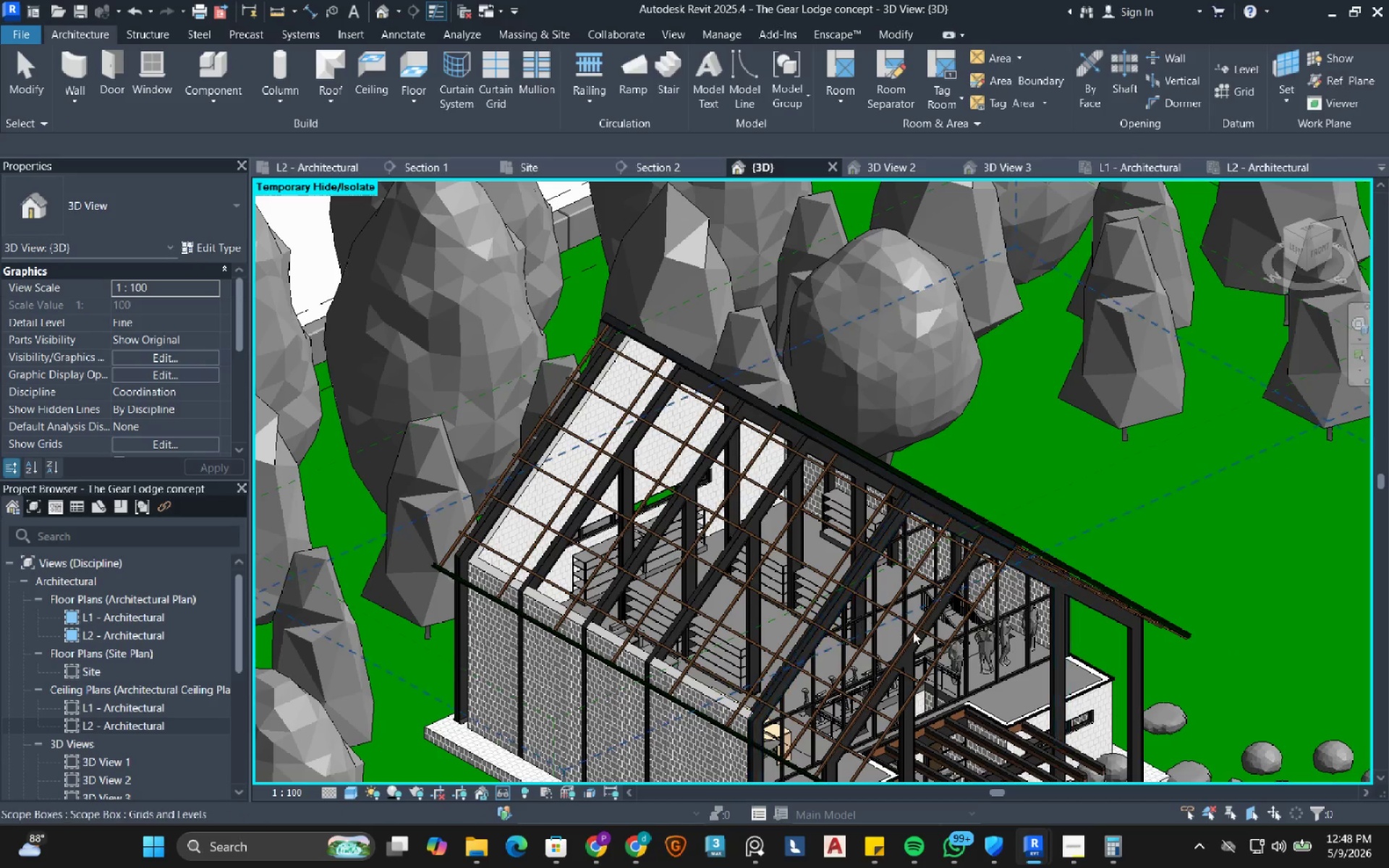 
scroll: coordinate [650, 396], scroll_direction: down, amount: 4.0
 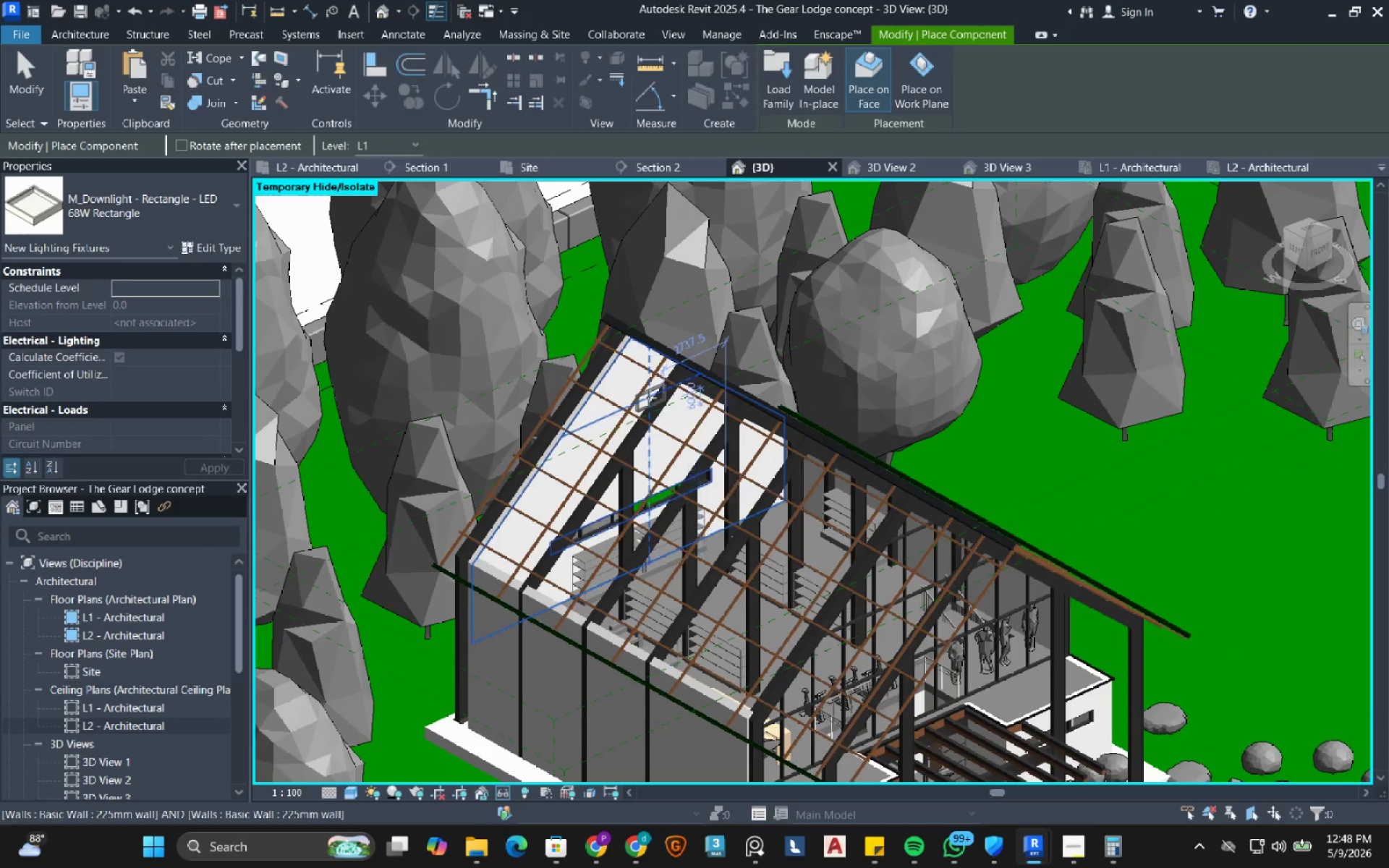 
hold_key(key=ShiftLeft, duration=2.0)
 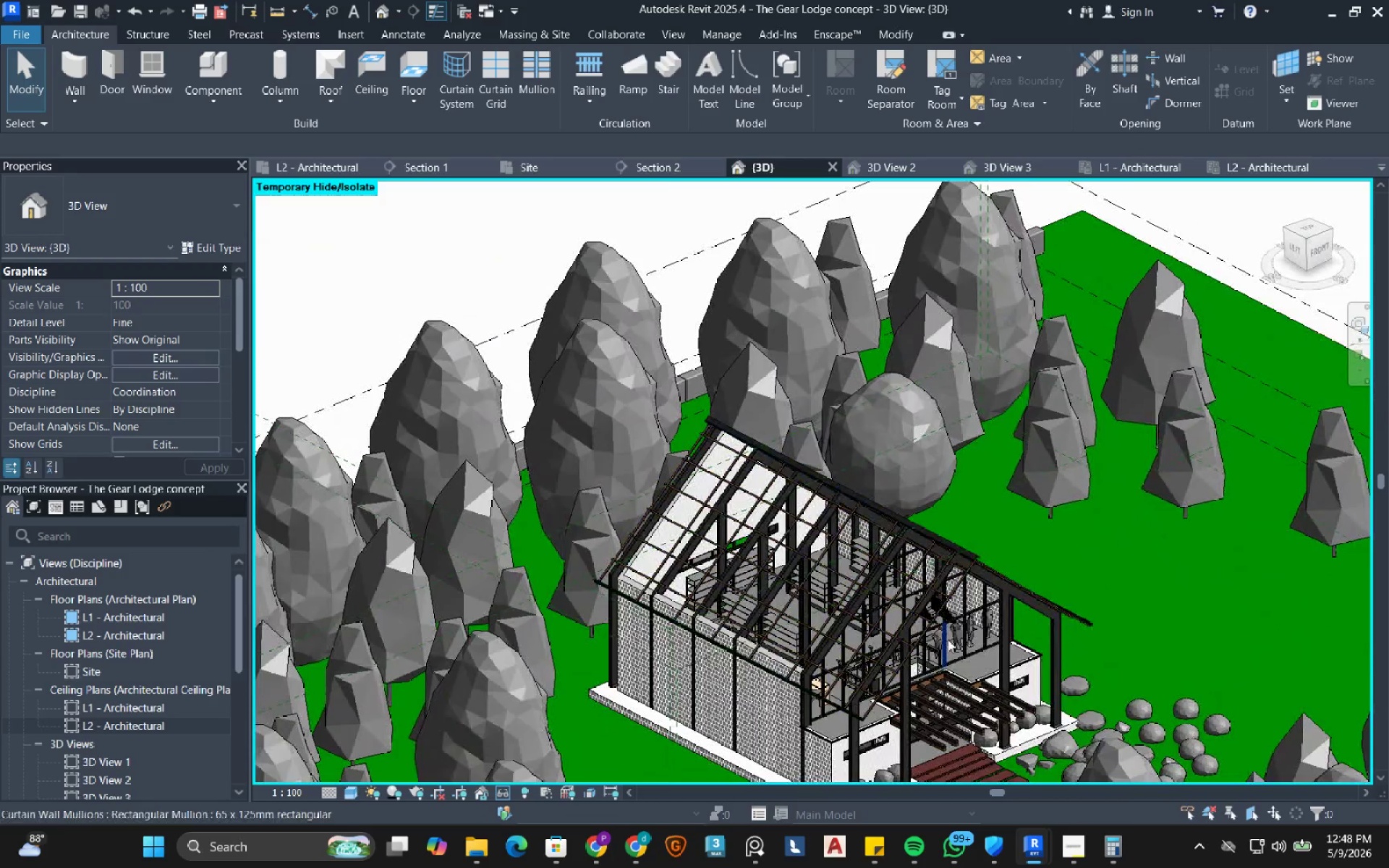 
scroll: coordinate [905, 616], scroll_direction: down, amount: 3.0
 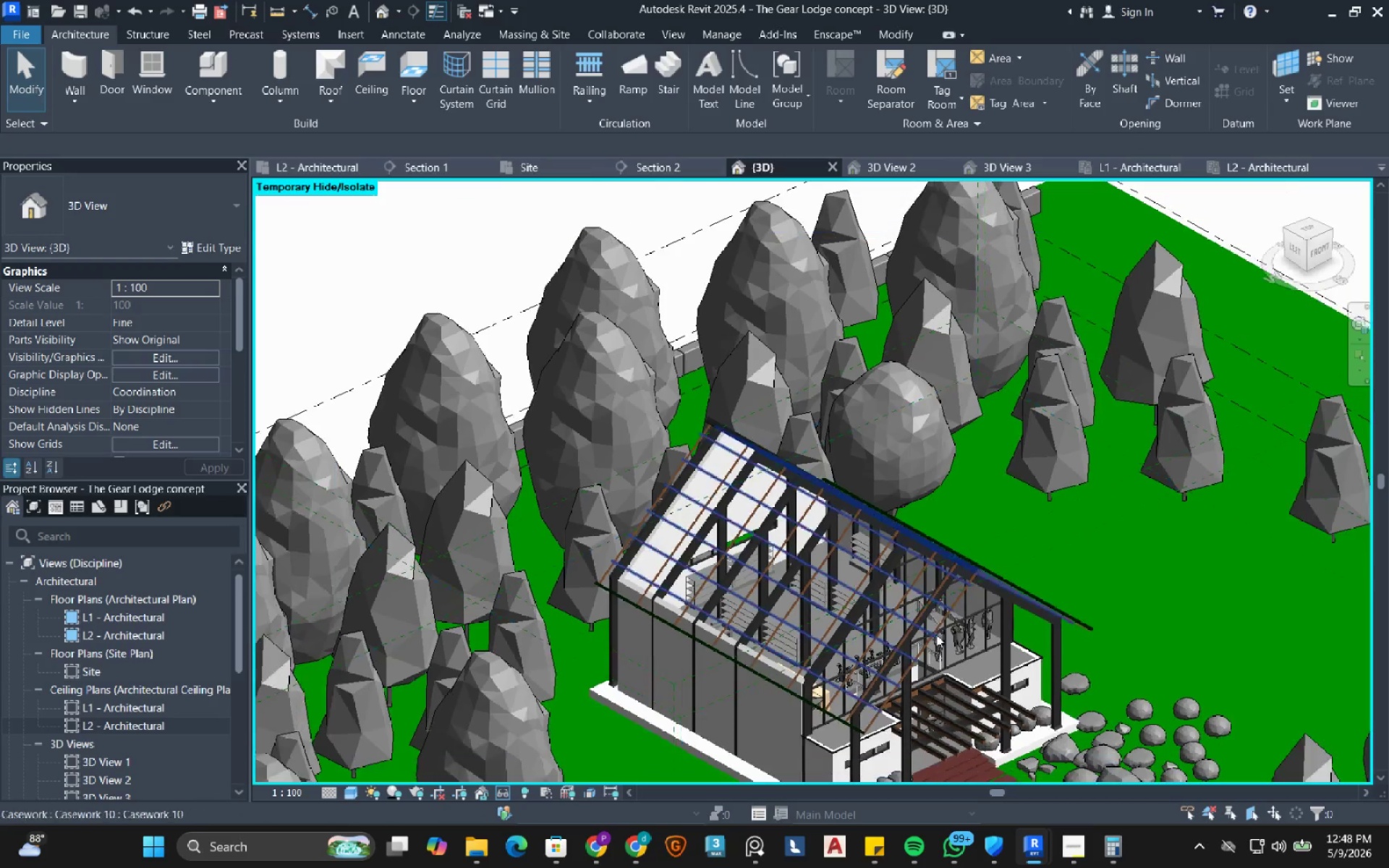 
scroll: coordinate [949, 573], scroll_direction: up, amount: 14.0
 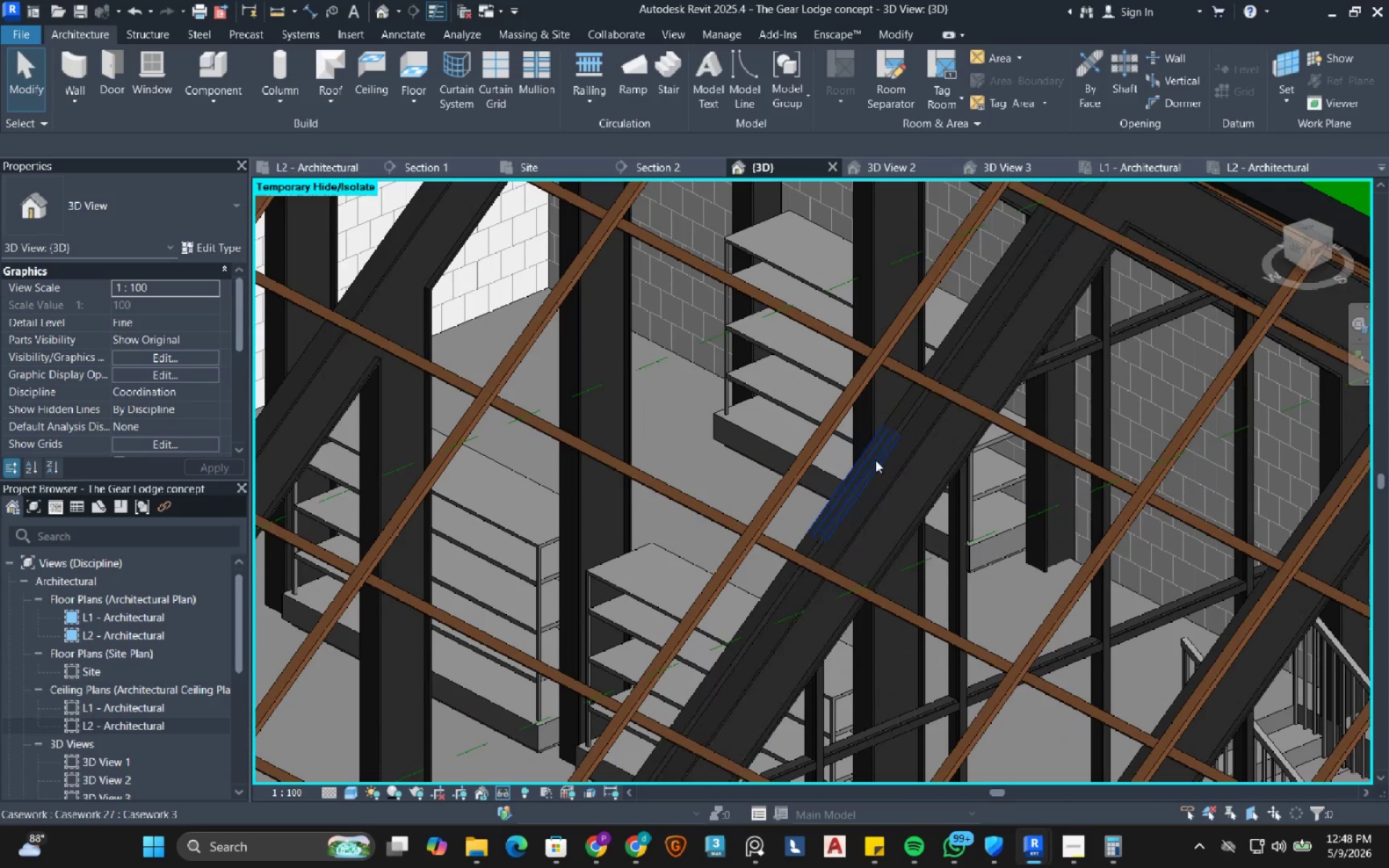 
scroll: coordinate [692, 457], scroll_direction: down, amount: 4.0
 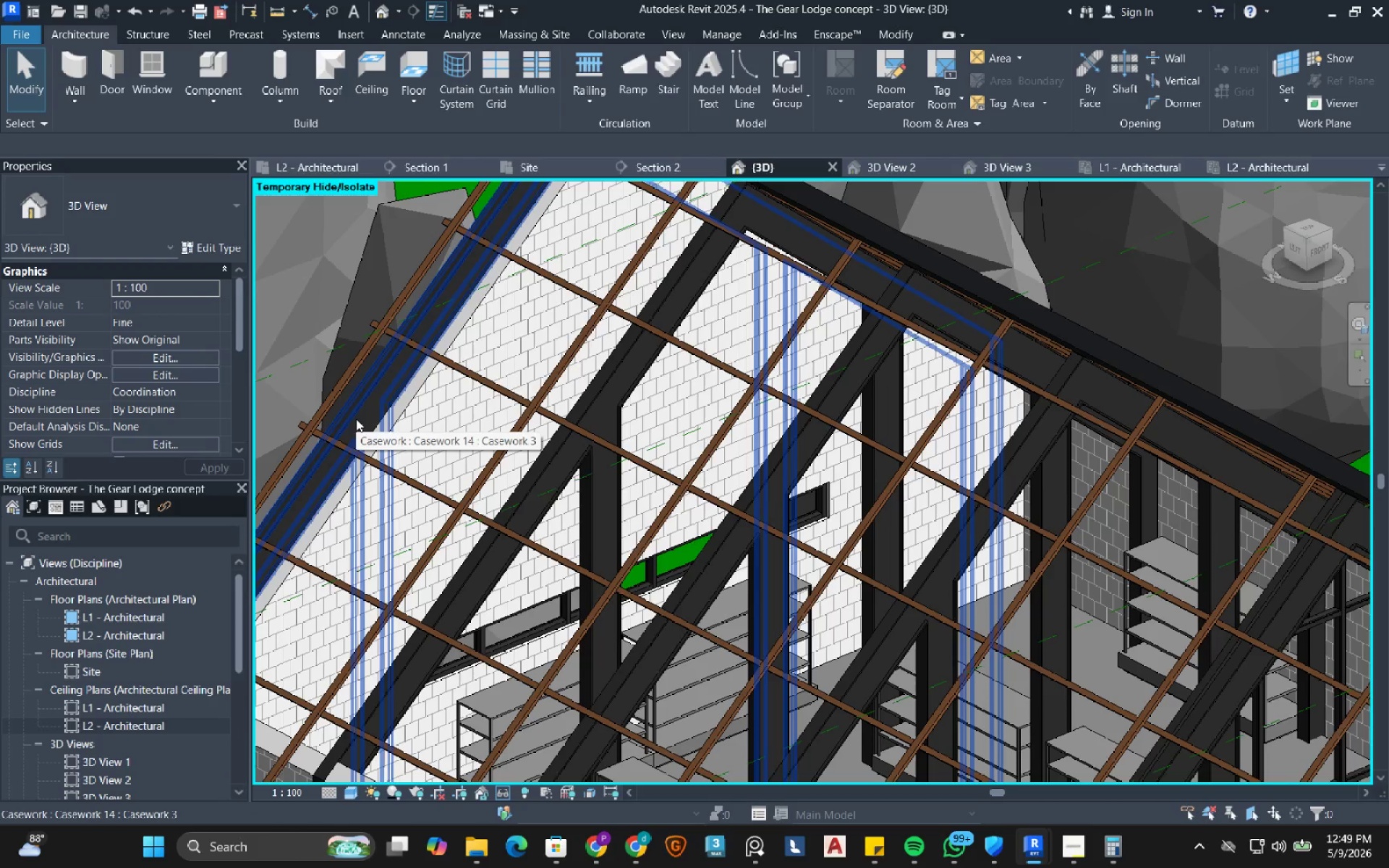 
wait(12.65)
 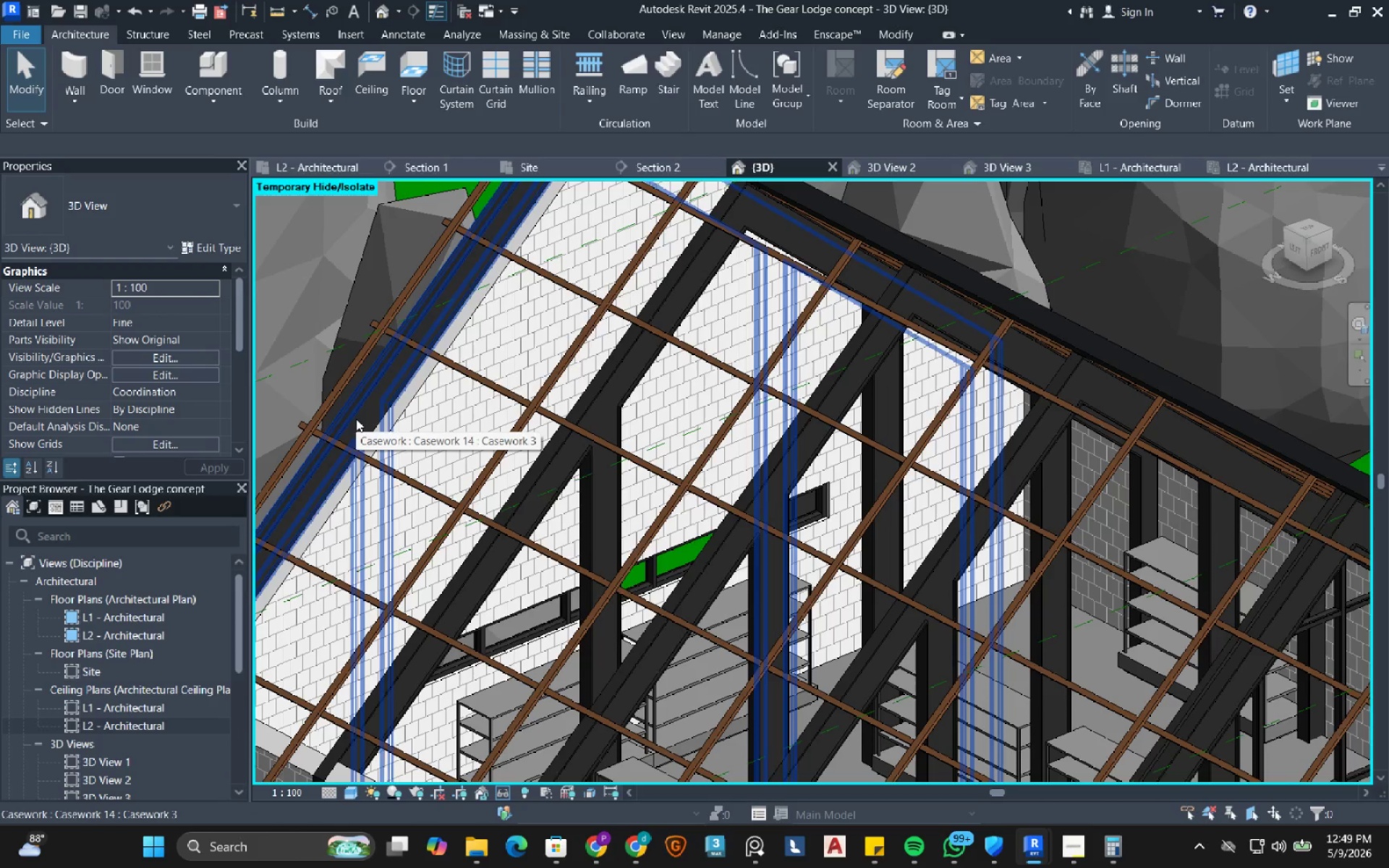 
left_click([1245, 171])
 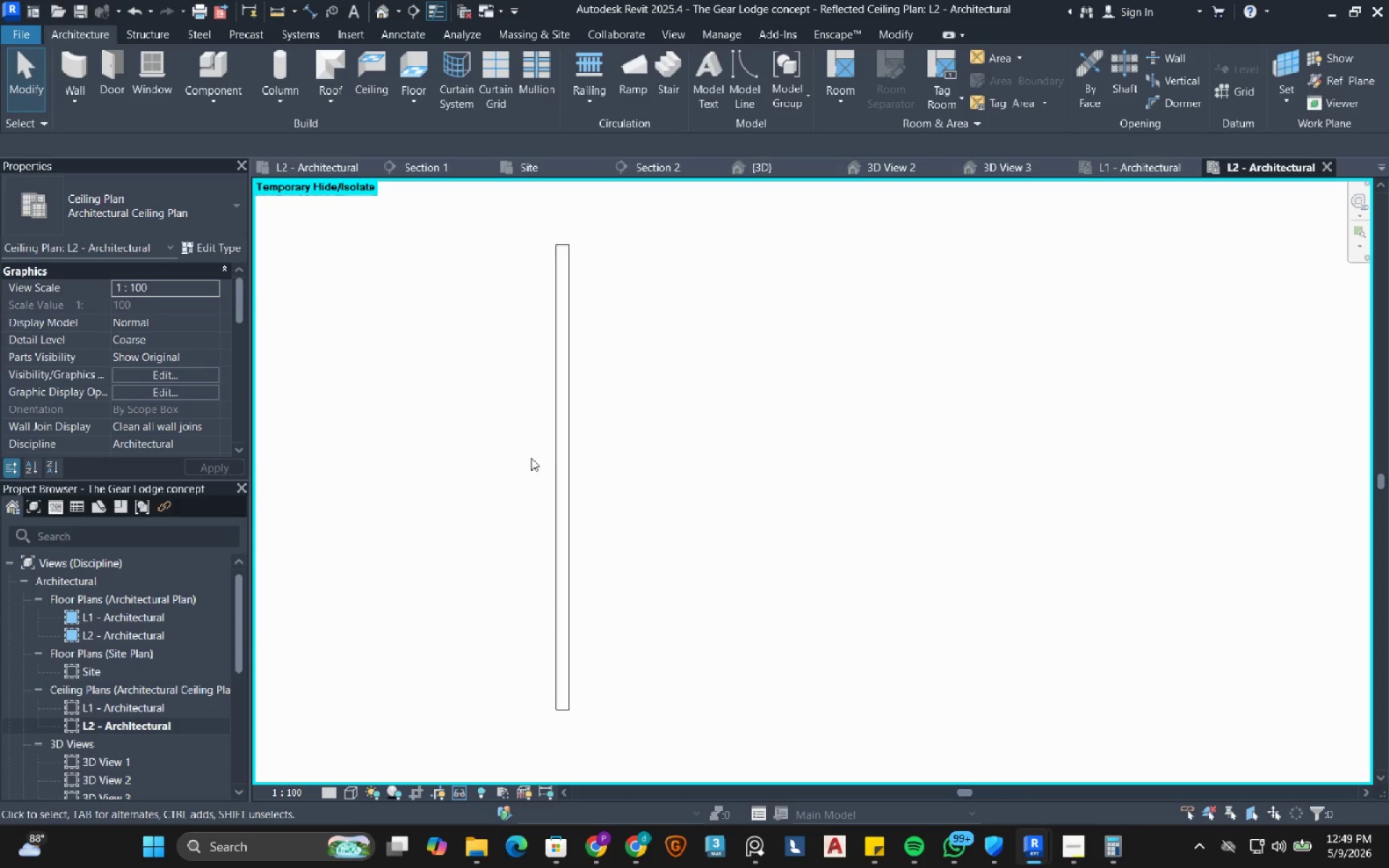 
left_click([556, 448])
 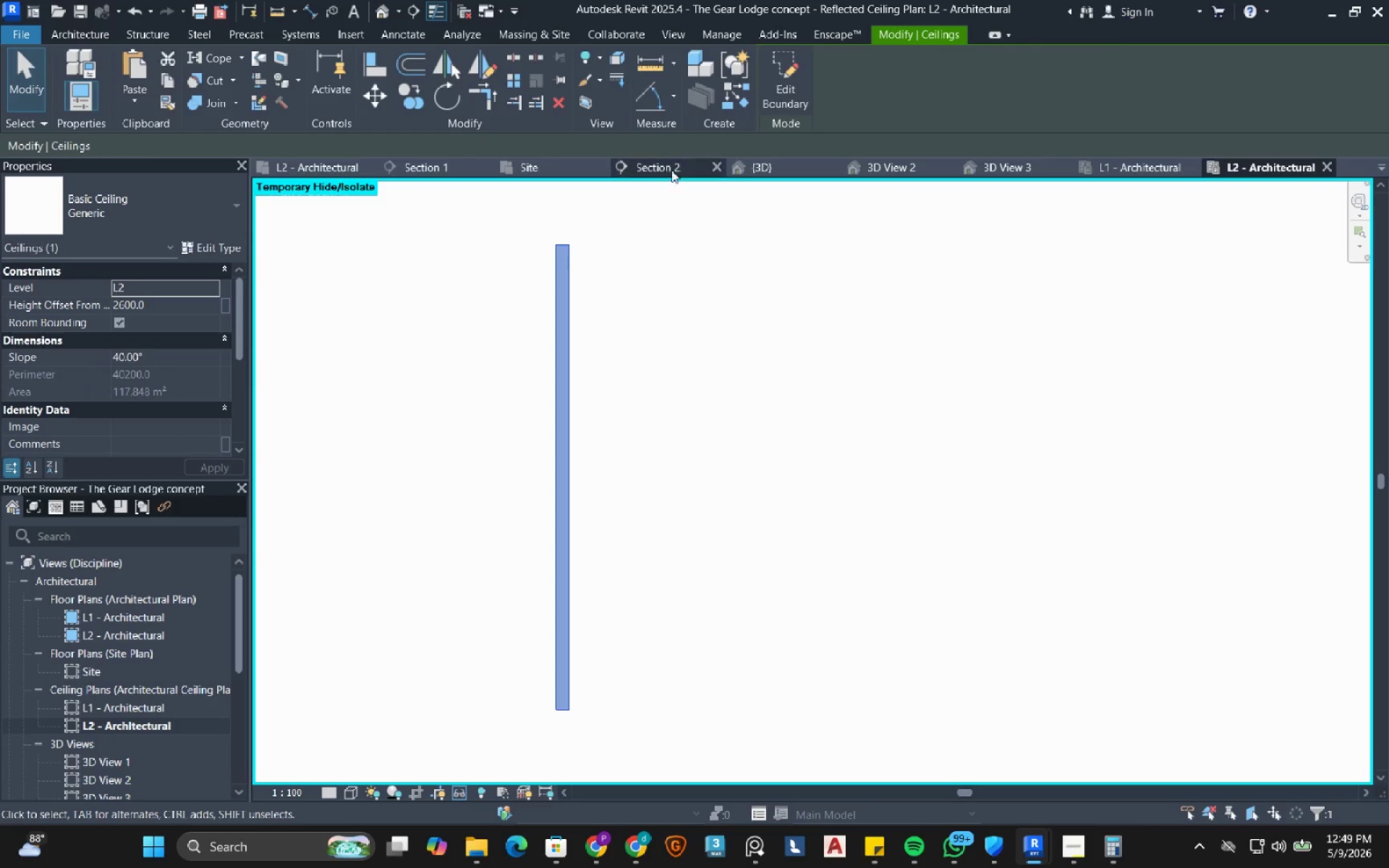 
left_click([776, 172])
 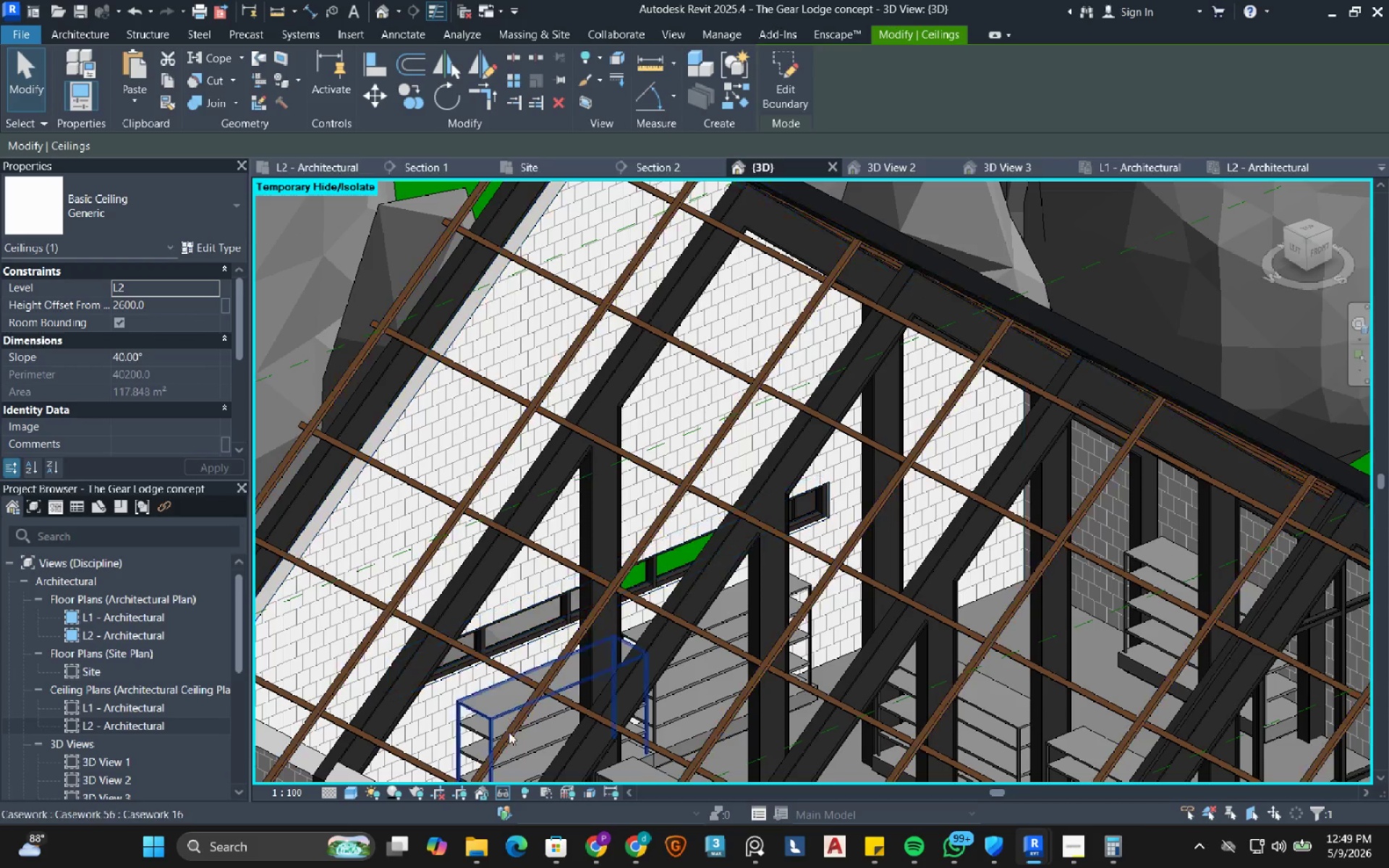 
left_click([502, 793])
 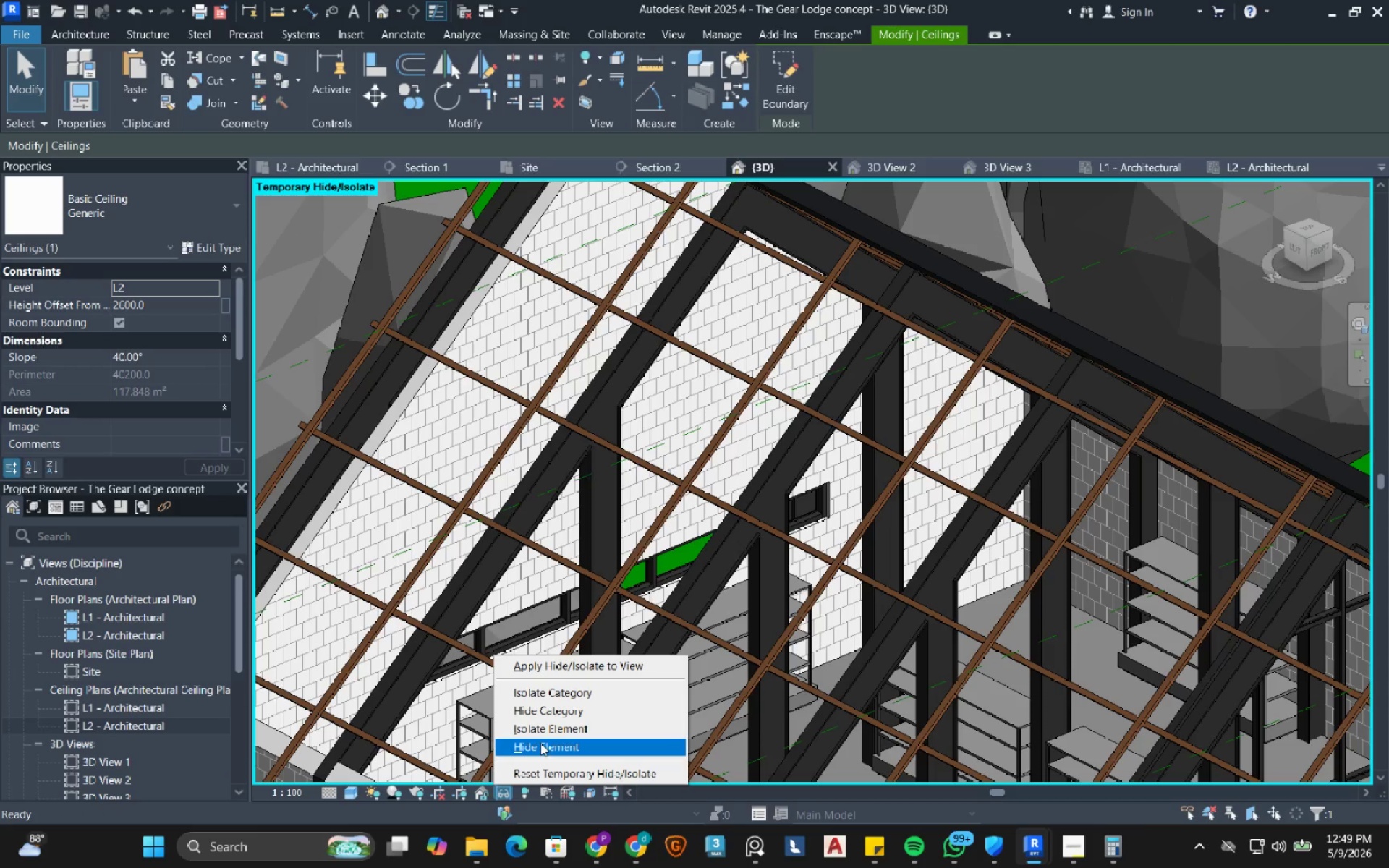 
left_click([551, 728])
 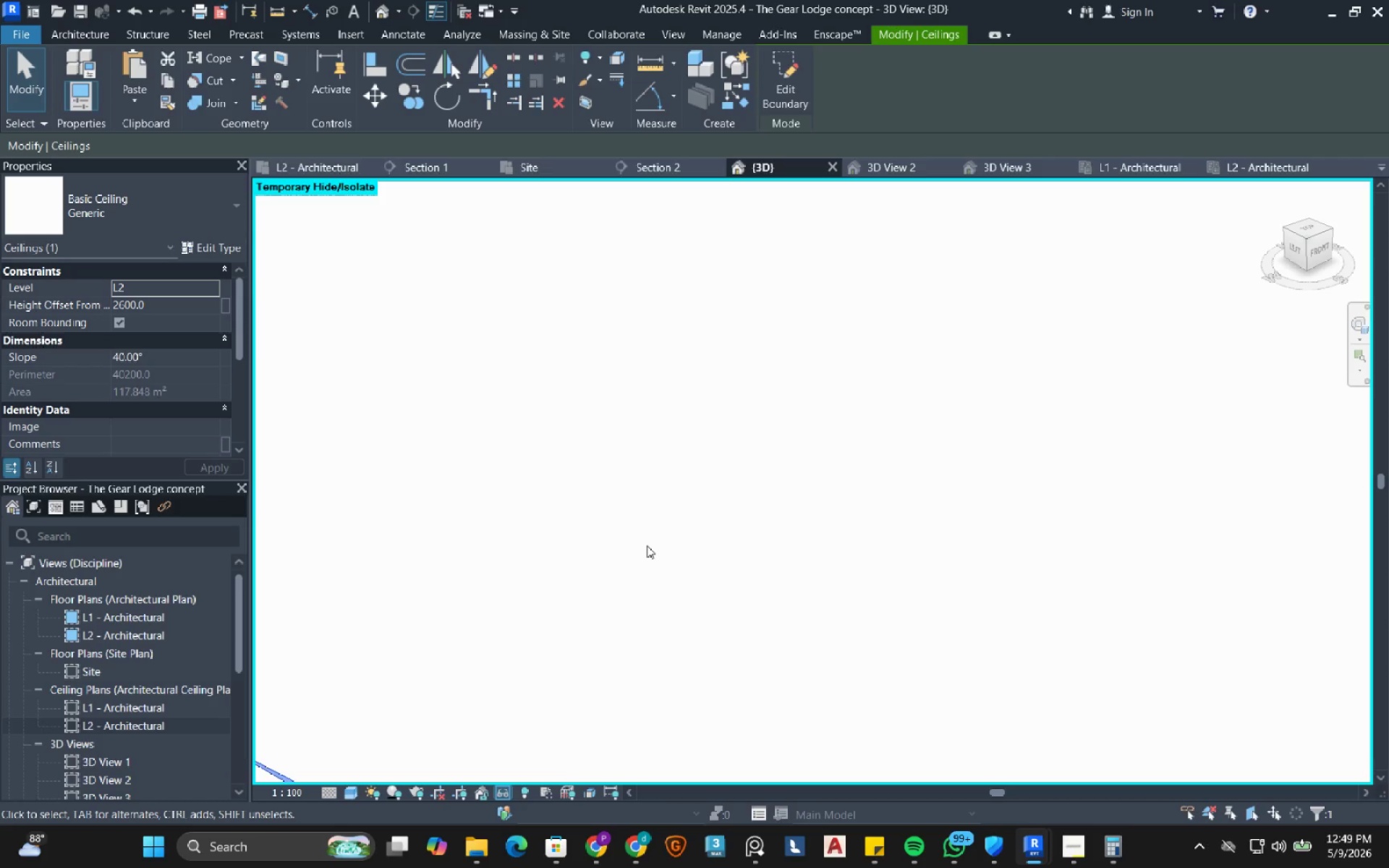 
scroll: coordinate [647, 545], scroll_direction: down, amount: 5.0
 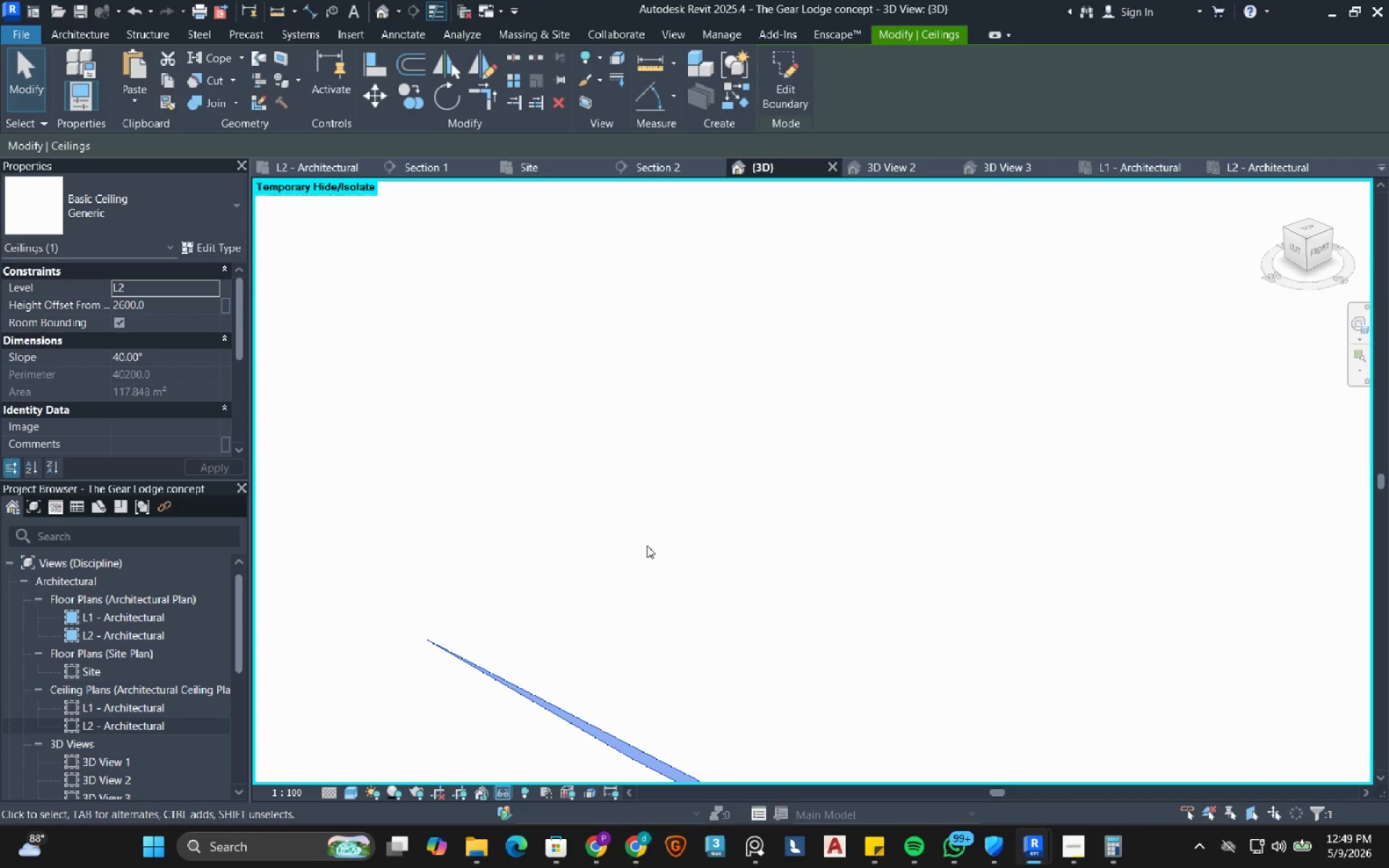 
hold_key(key=ShiftLeft, duration=2.38)
 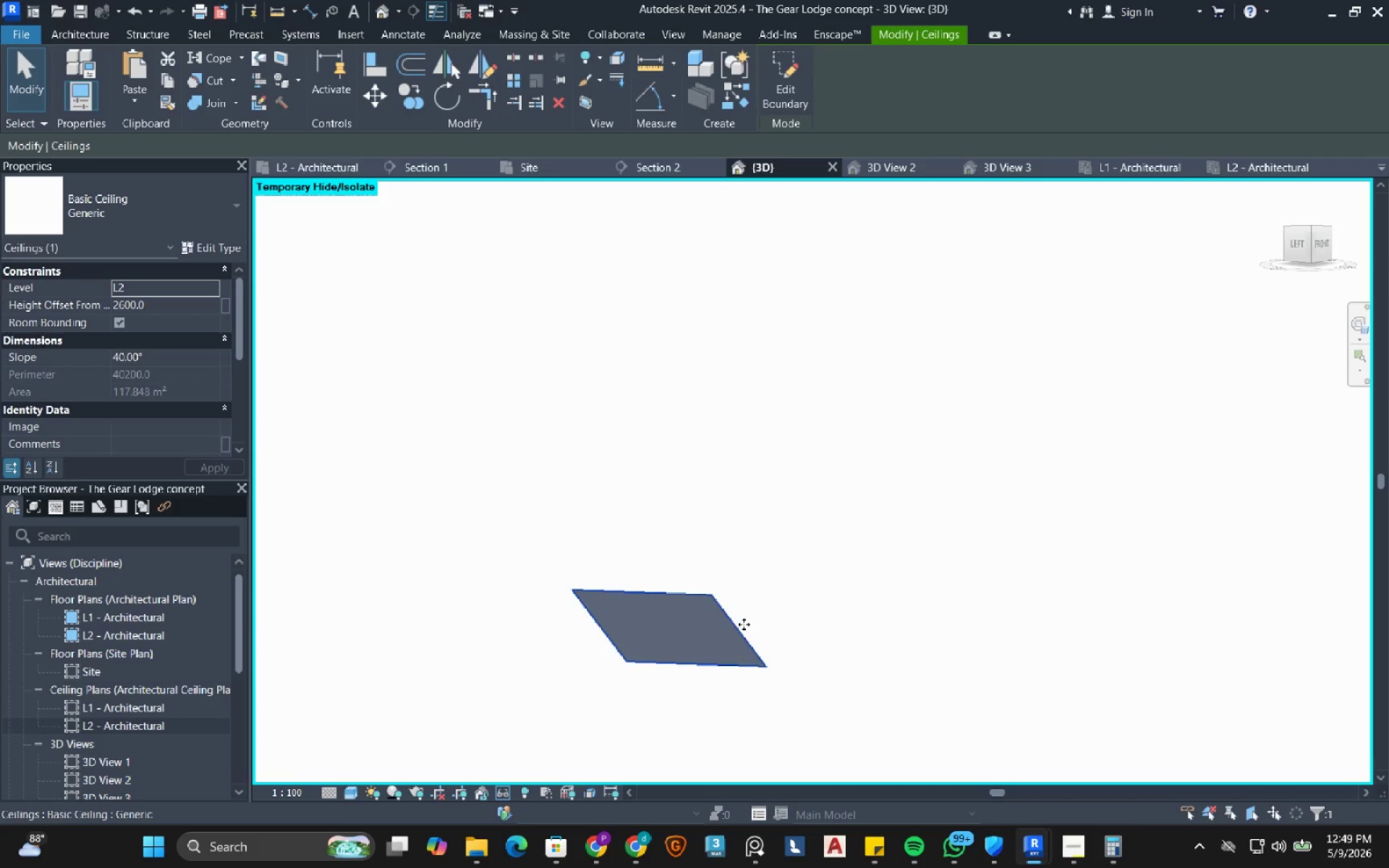 
scroll: coordinate [657, 553], scroll_direction: down, amount: 8.0
 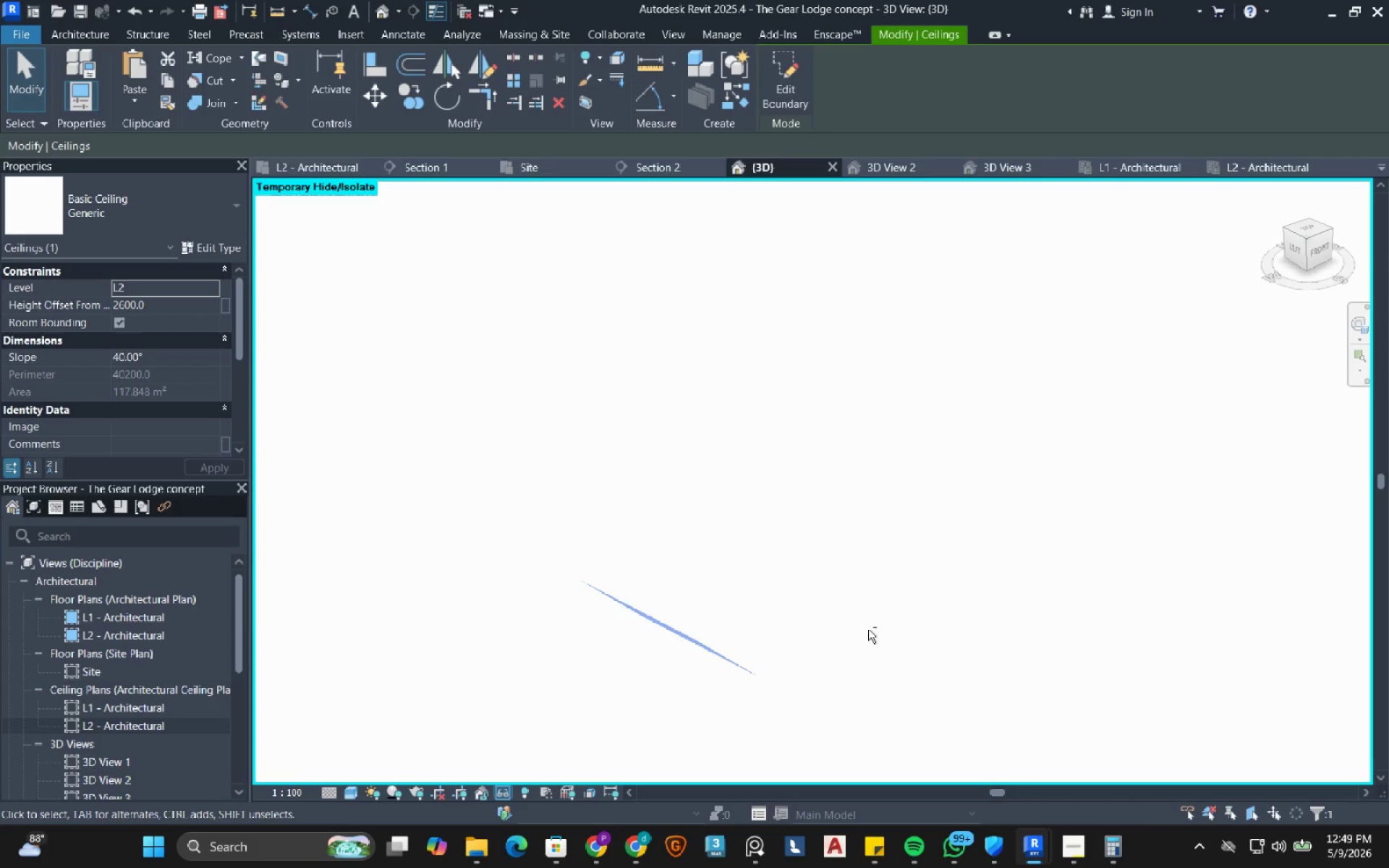 
hold_key(key=ShiftLeft, duration=0.94)
 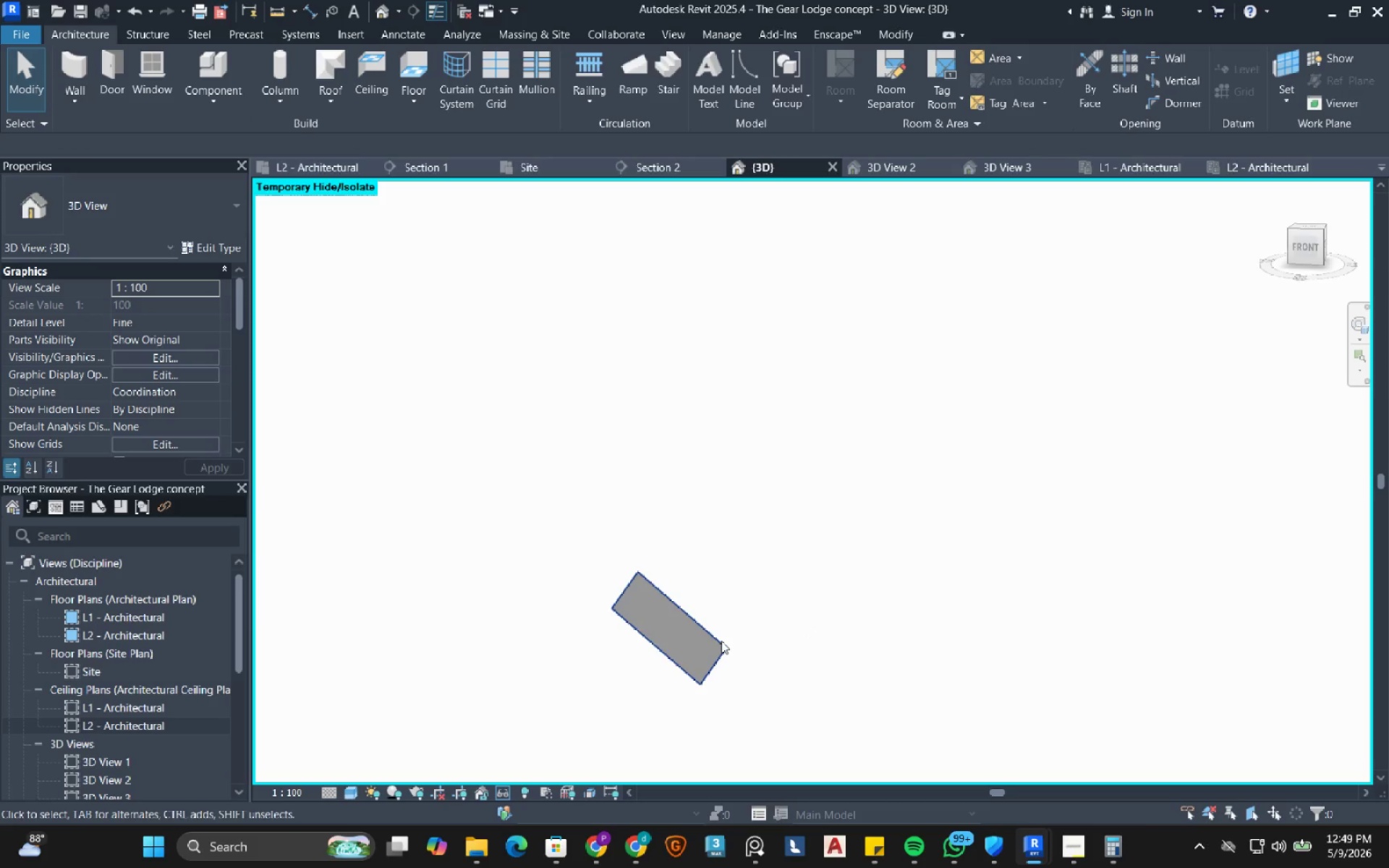 
hold_key(key=ShiftLeft, duration=0.55)
 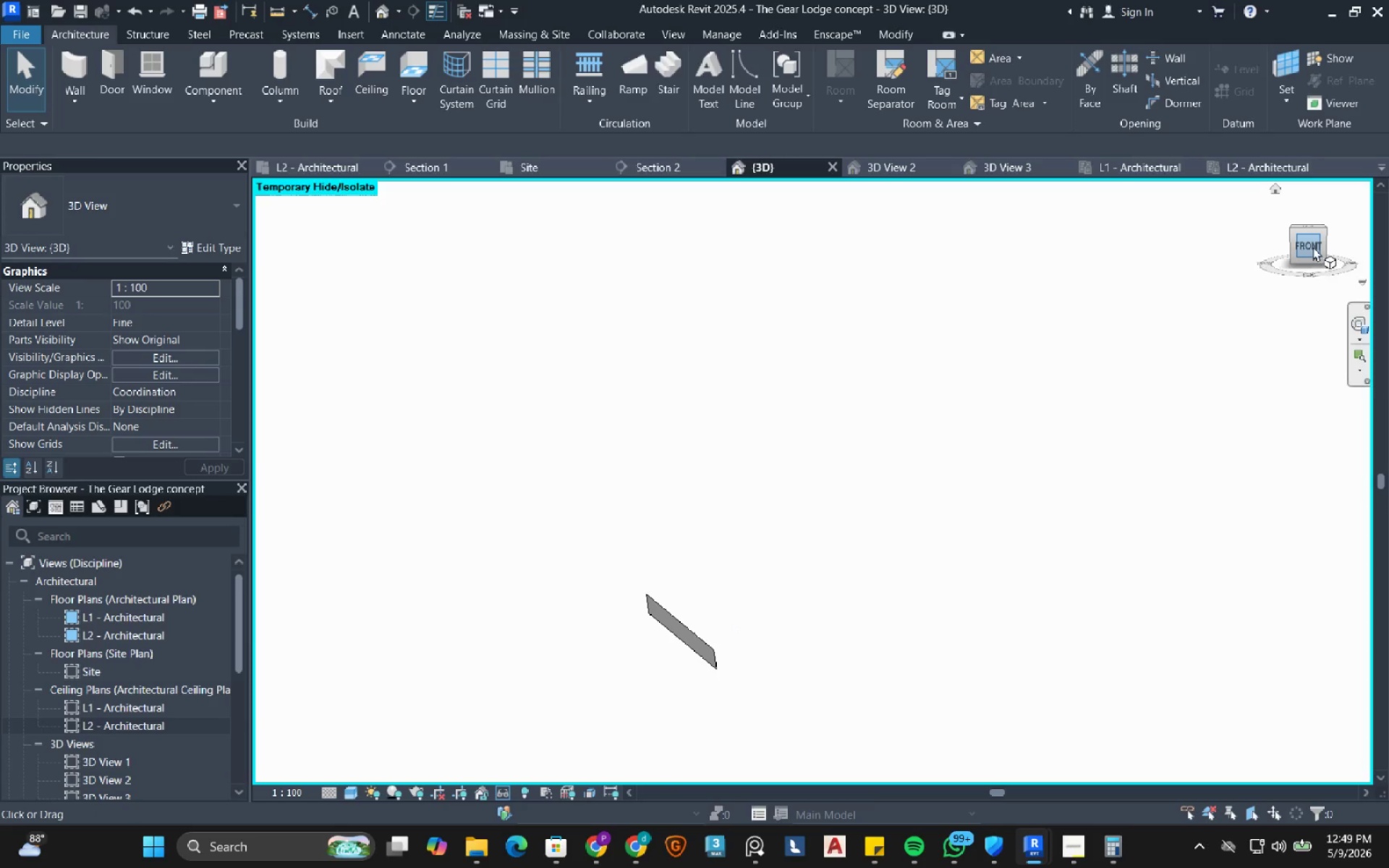 
scroll: coordinate [720, 642], scroll_direction: down, amount: 2.0
 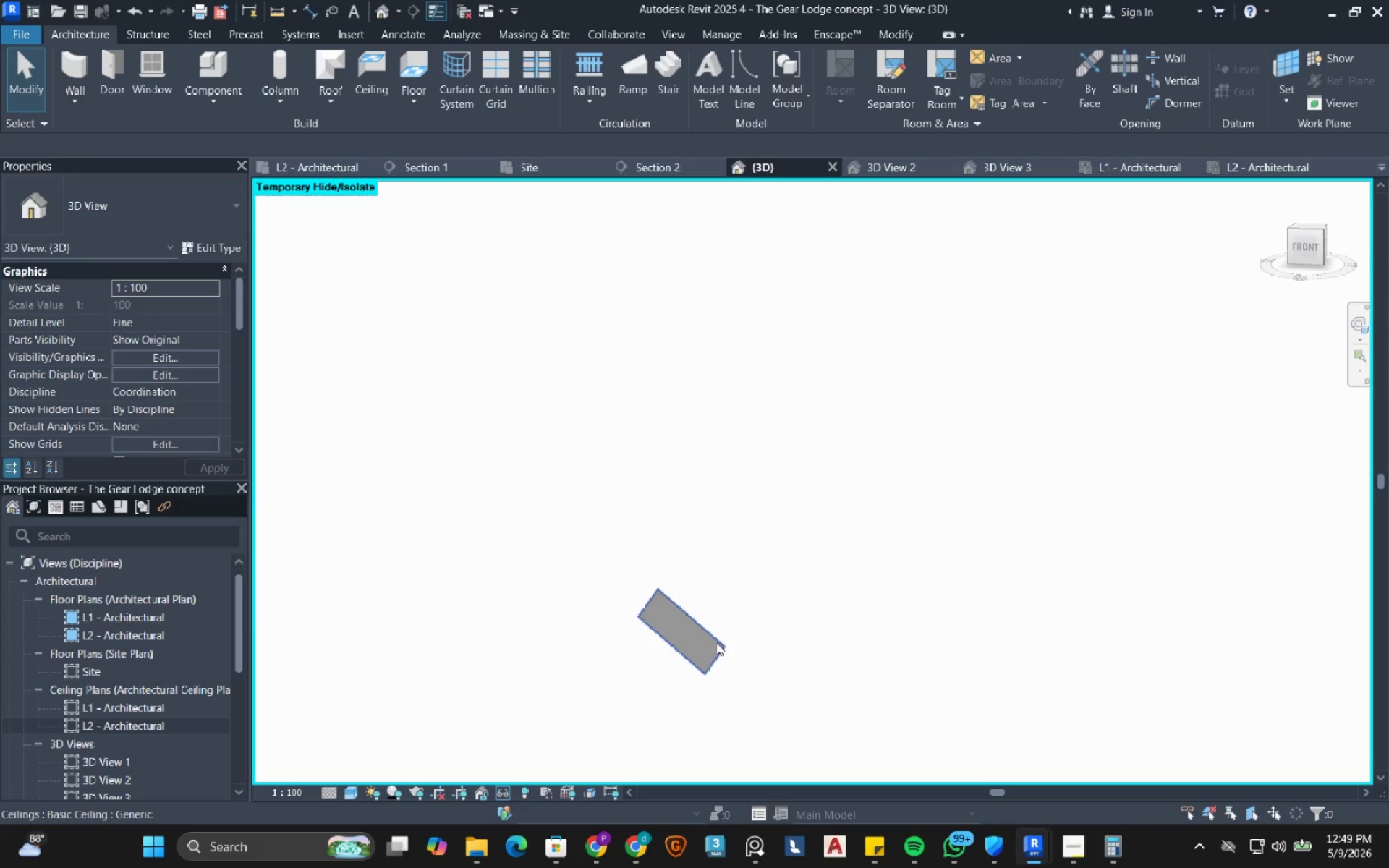 
left_click([1310, 244])
 